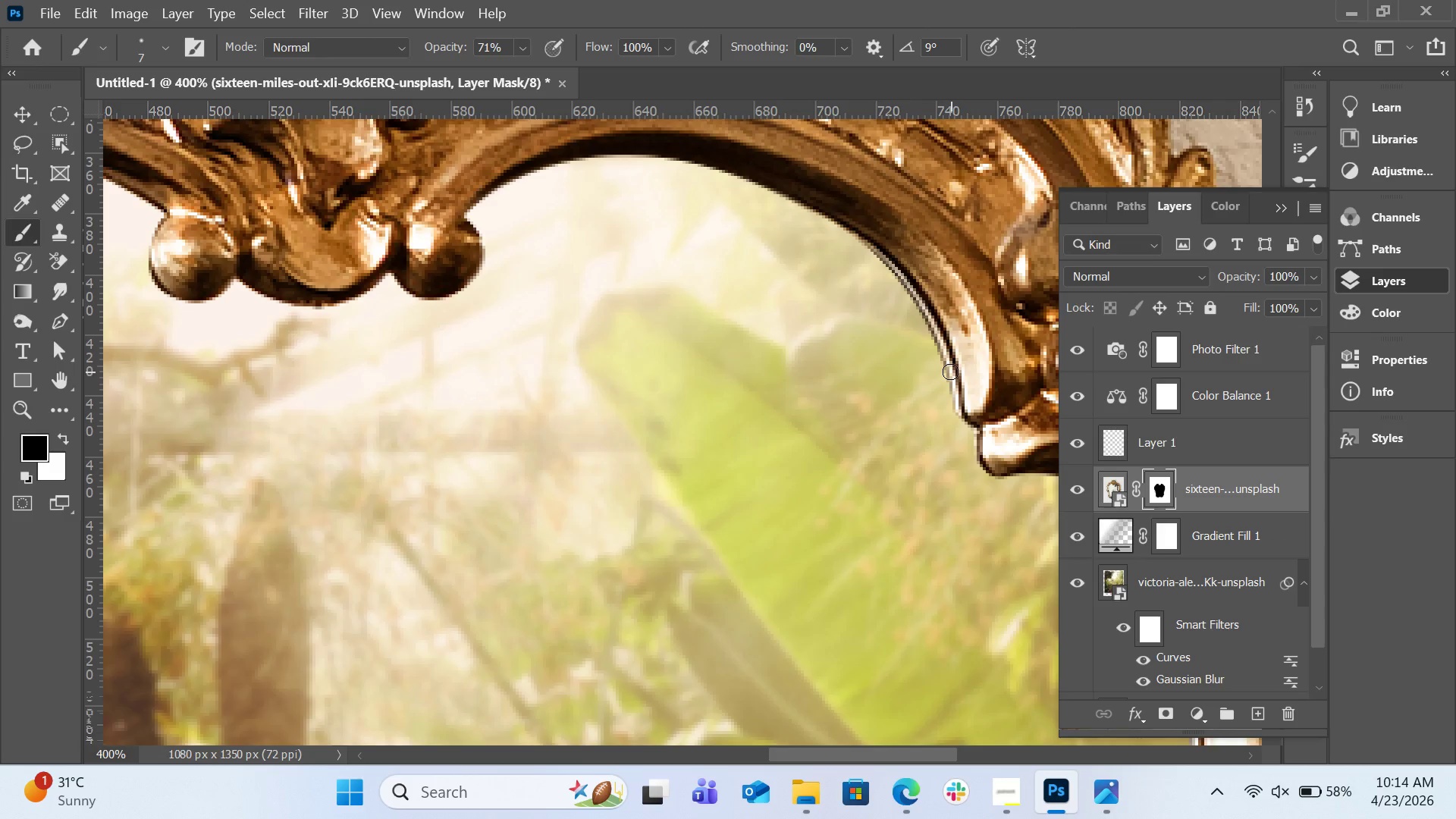 
left_click_drag(start_coordinate=[950, 372], to_coordinate=[869, 261])
 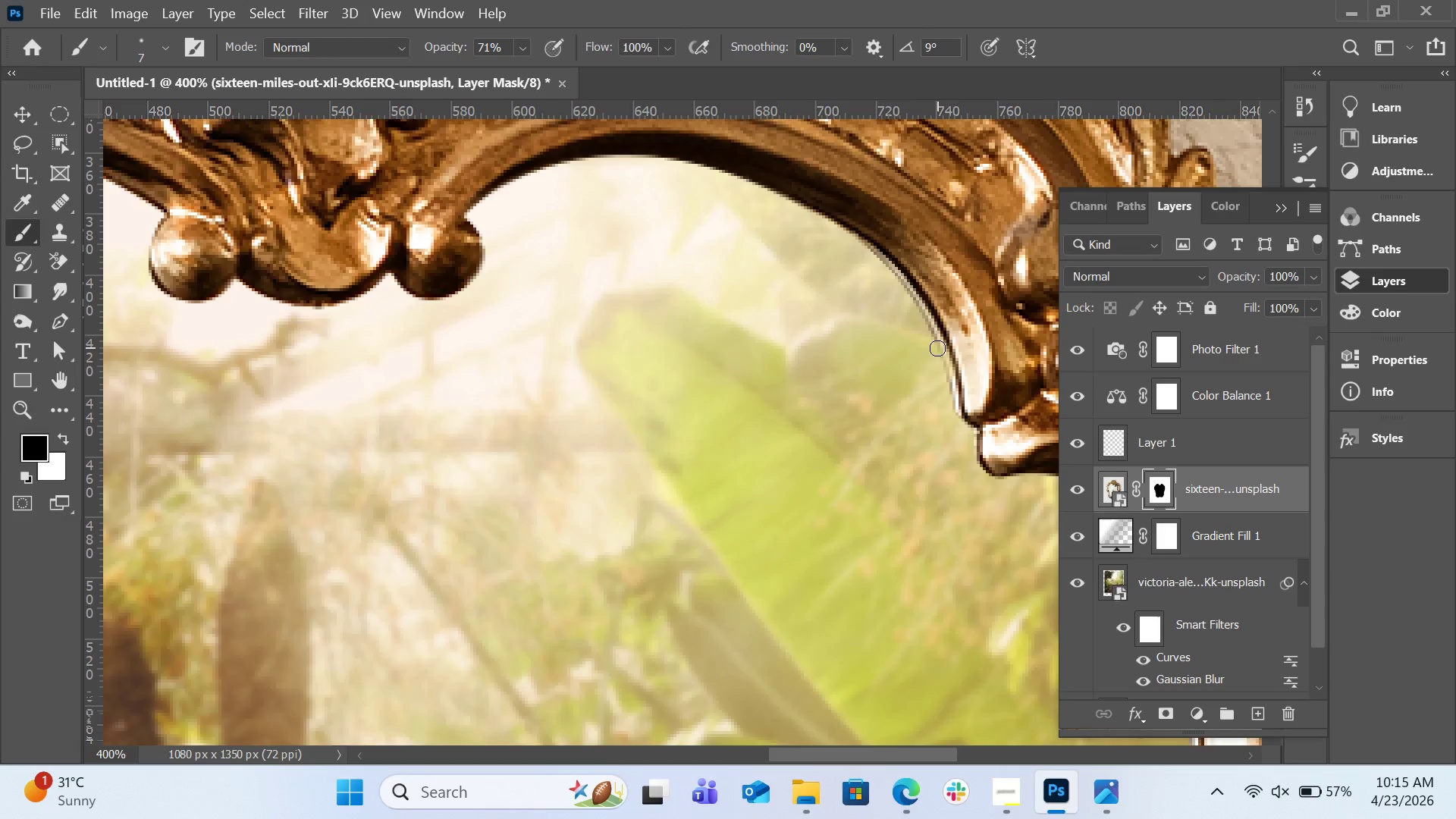 
left_click_drag(start_coordinate=[937, 351], to_coordinate=[937, 344])
 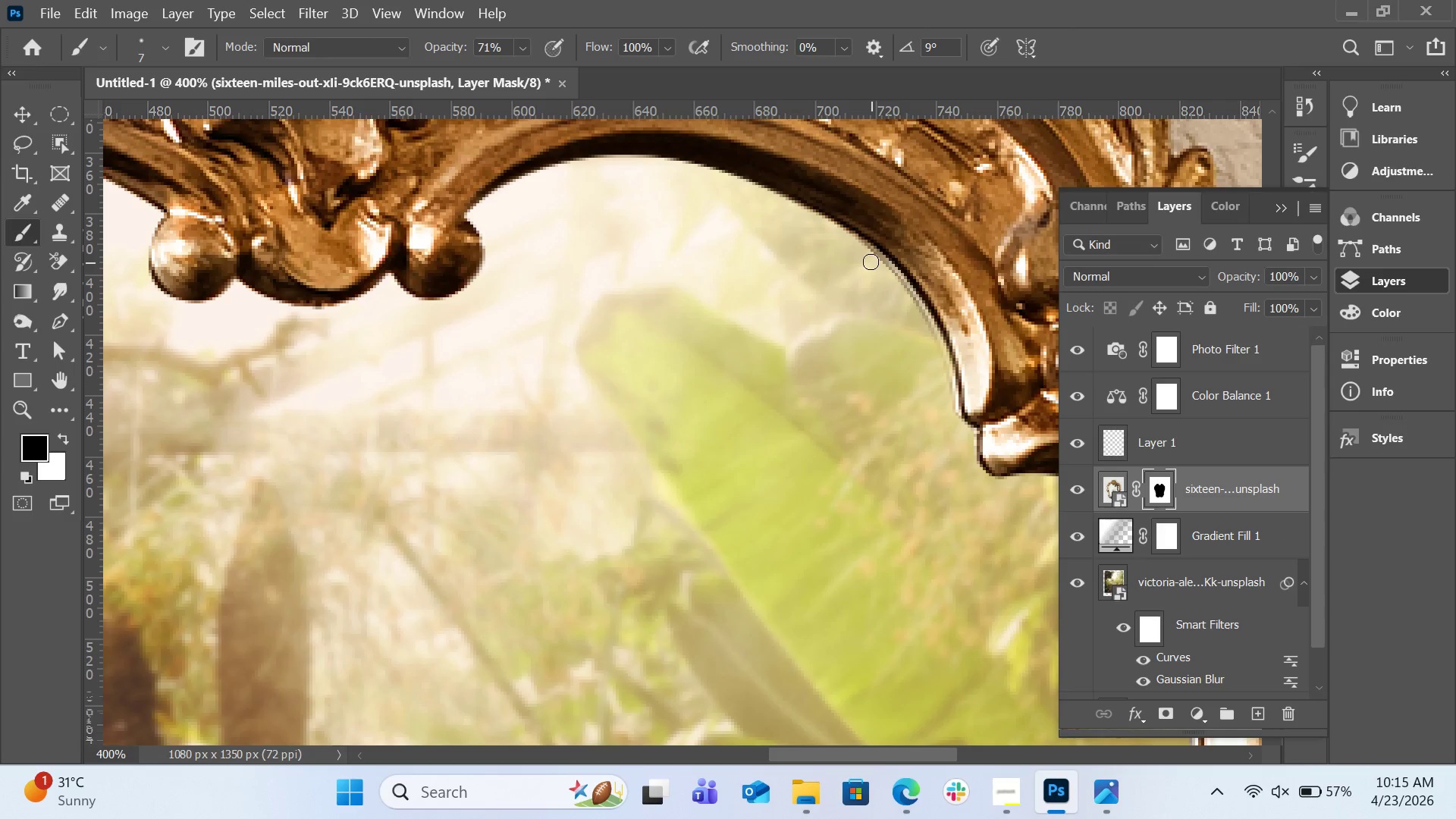 
left_click_drag(start_coordinate=[871, 259], to_coordinate=[937, 366])
 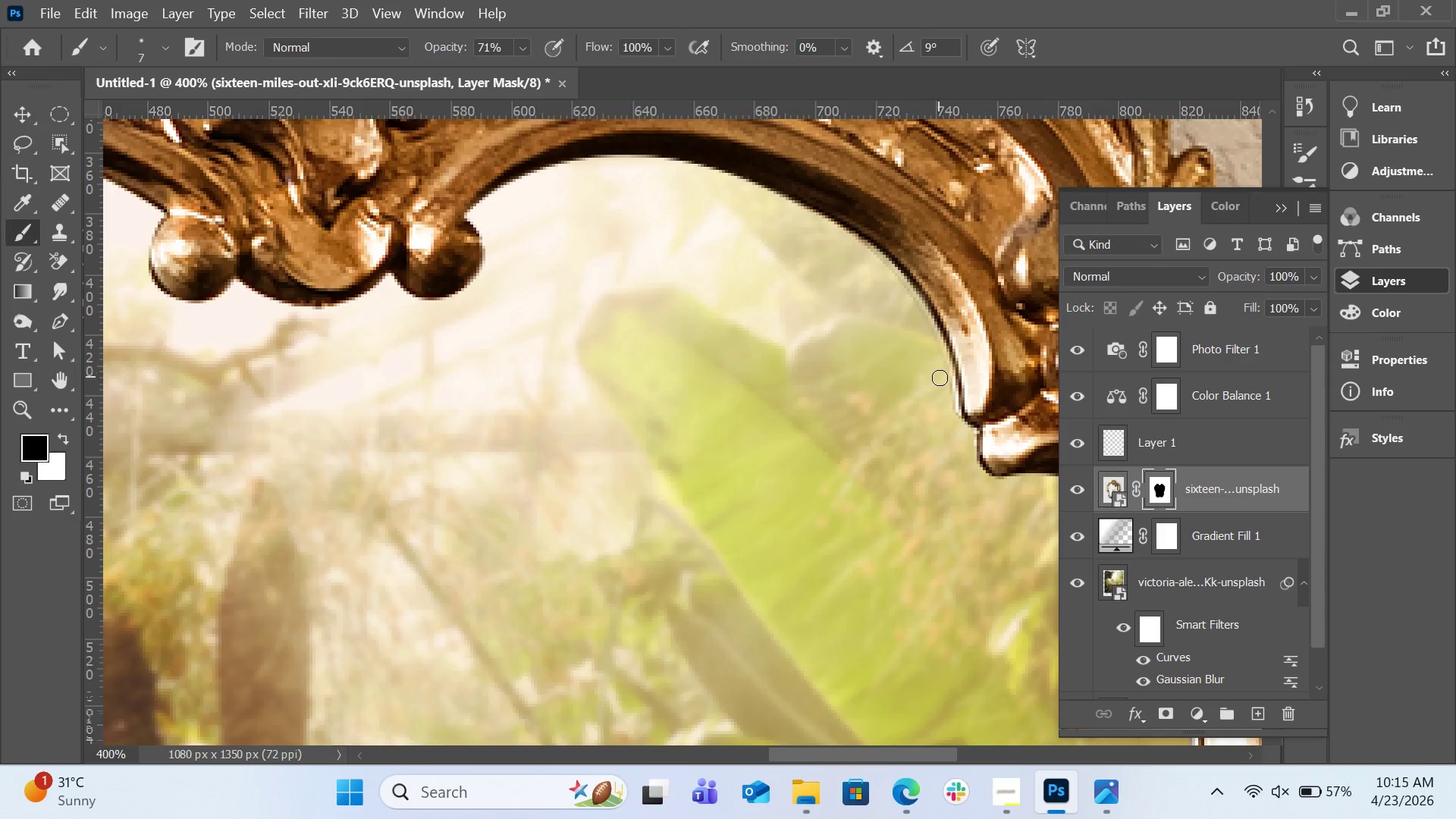 
scroll: coordinate [940, 378], scroll_direction: down, amount: 4.0
 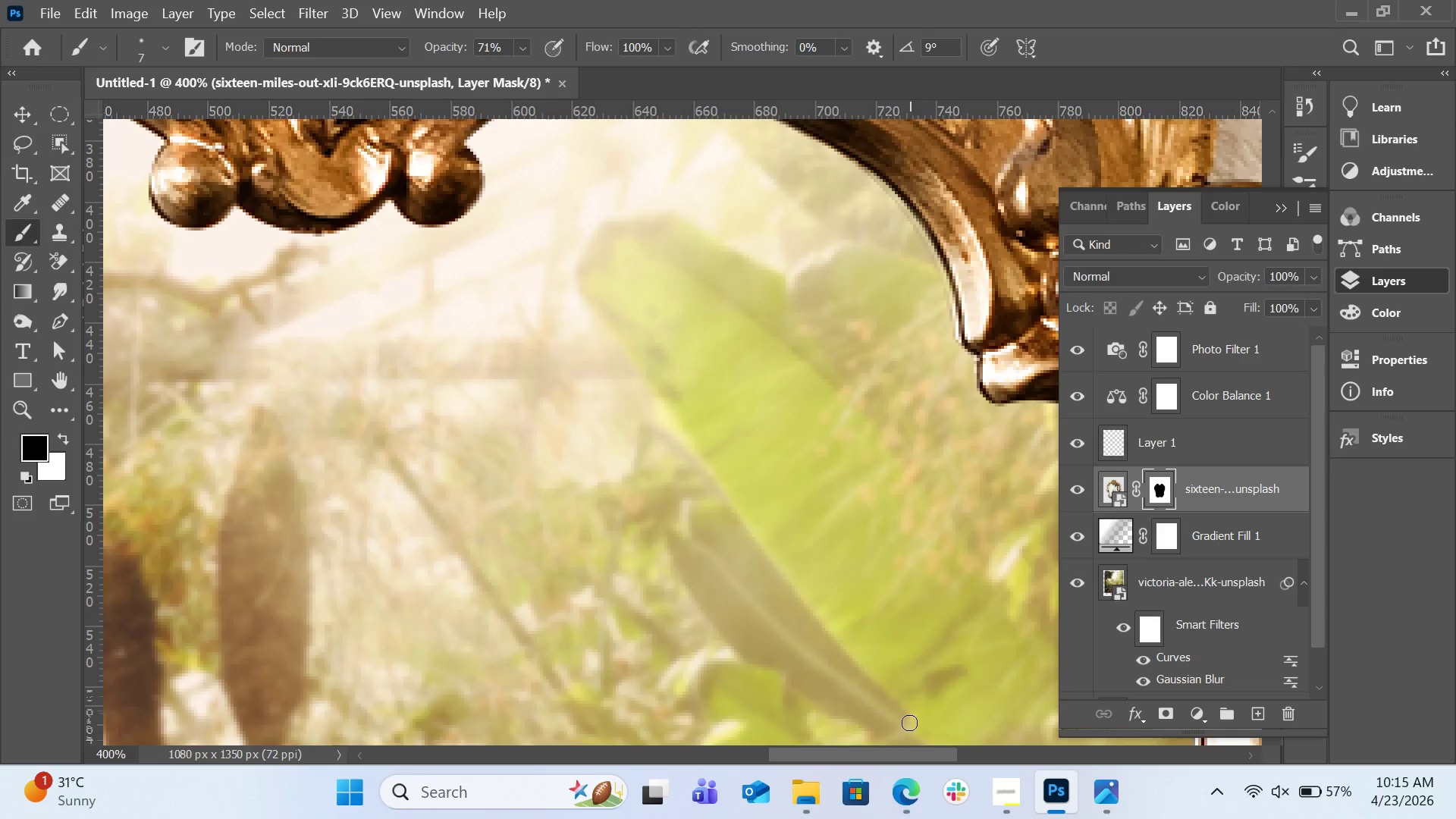 
key(H)
 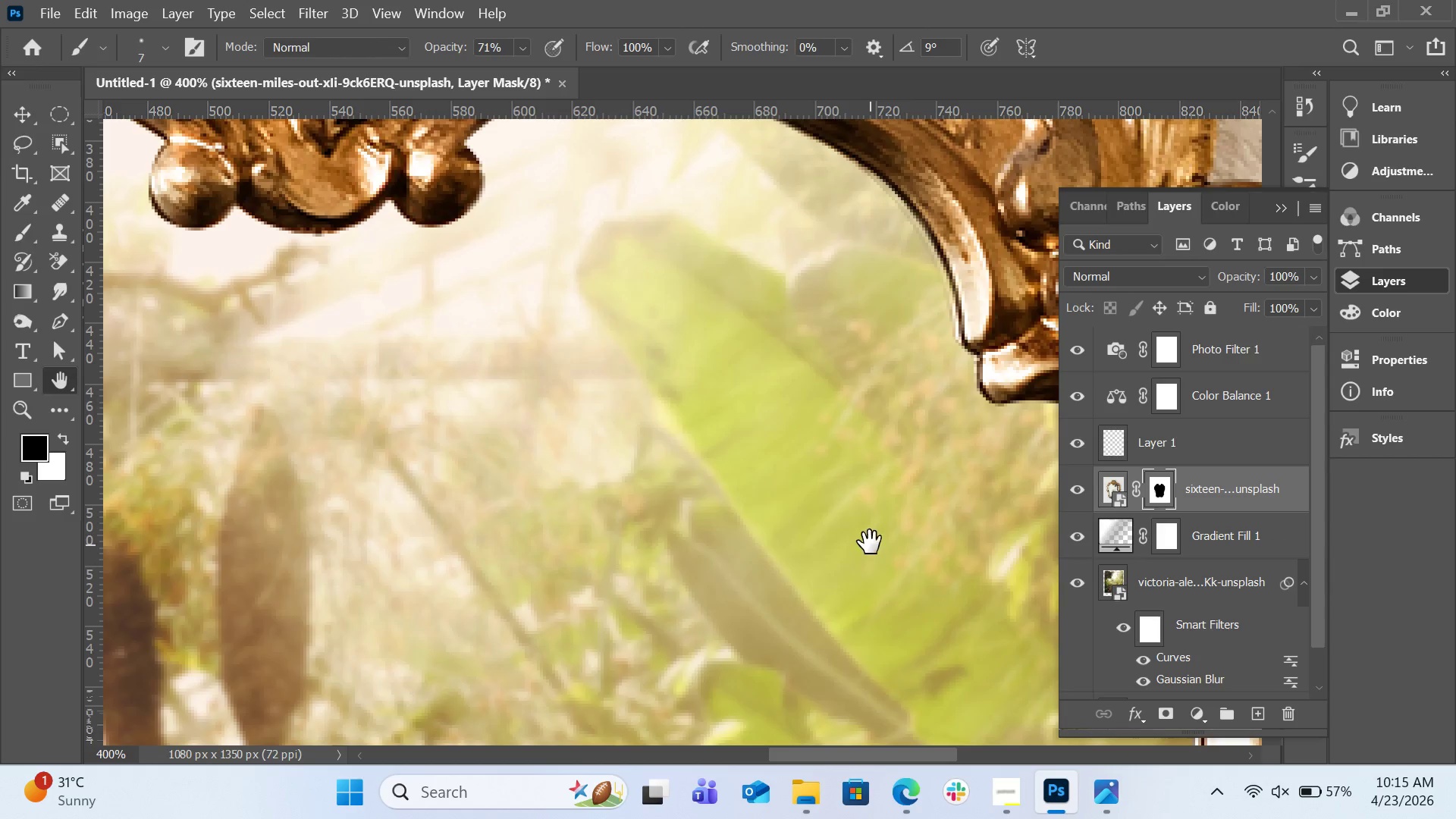 
left_click_drag(start_coordinate=[870, 542], to_coordinate=[623, 527])
 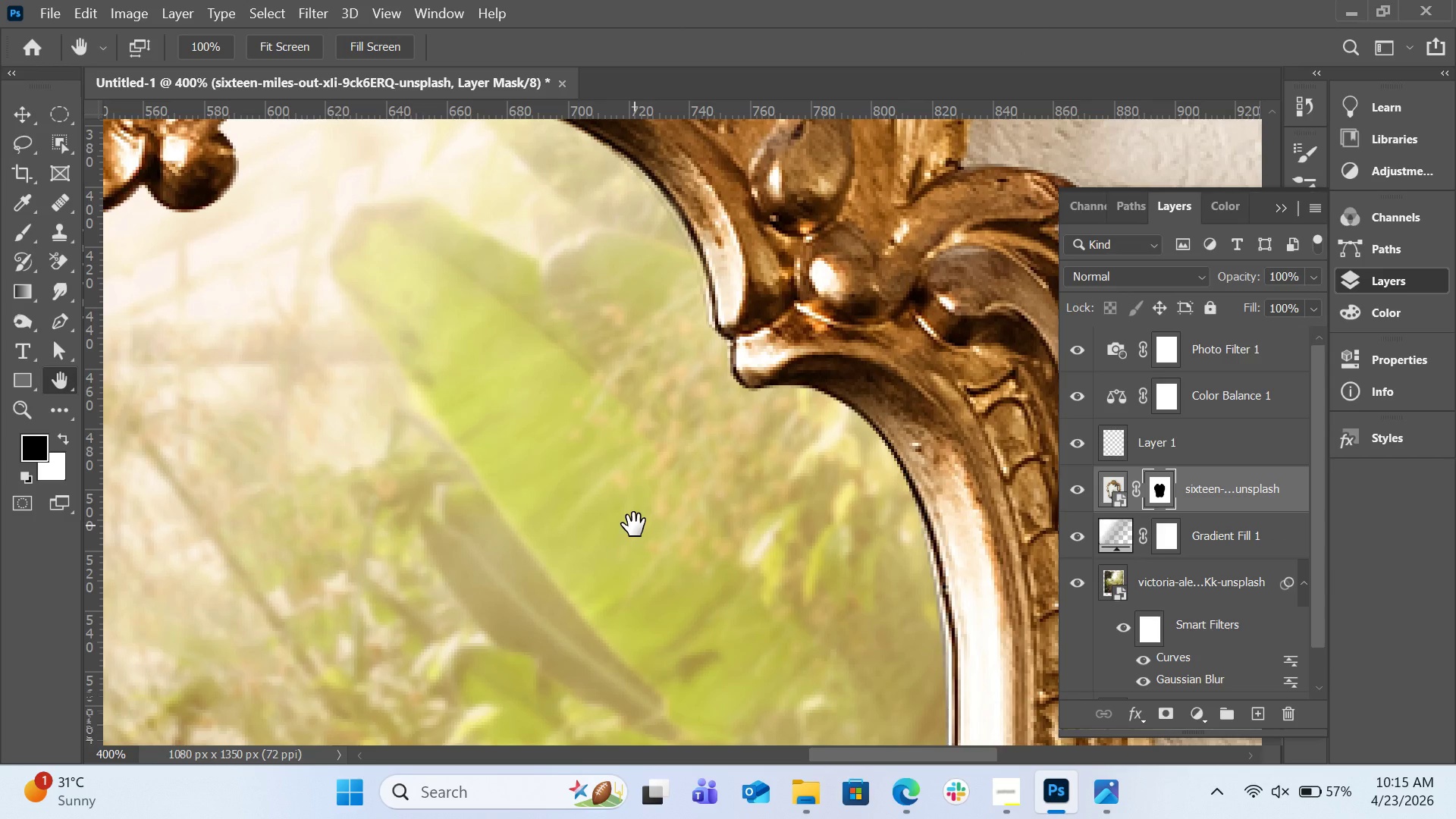 
key(B)
 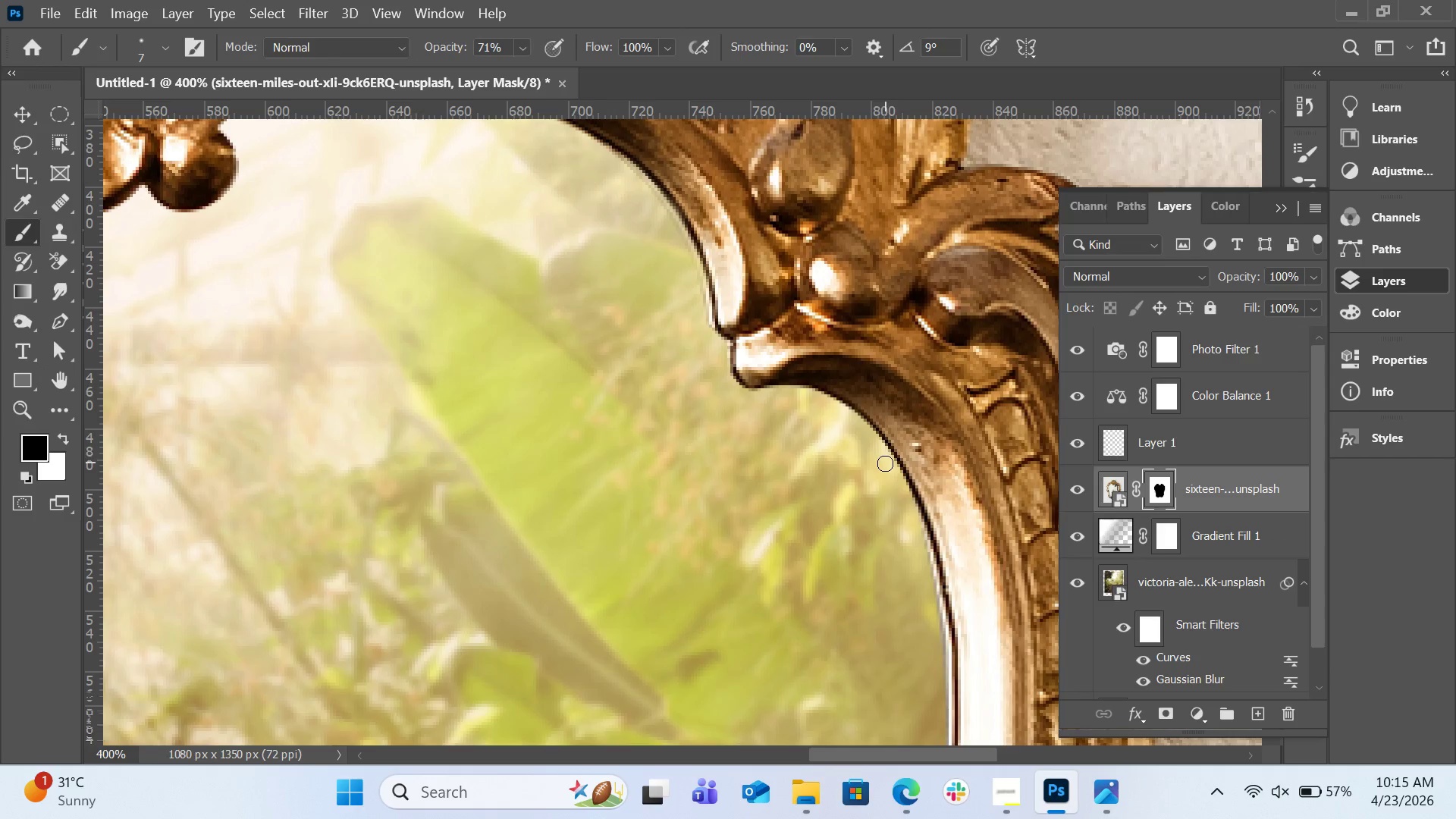 
left_click_drag(start_coordinate=[893, 469], to_coordinate=[951, 650])
 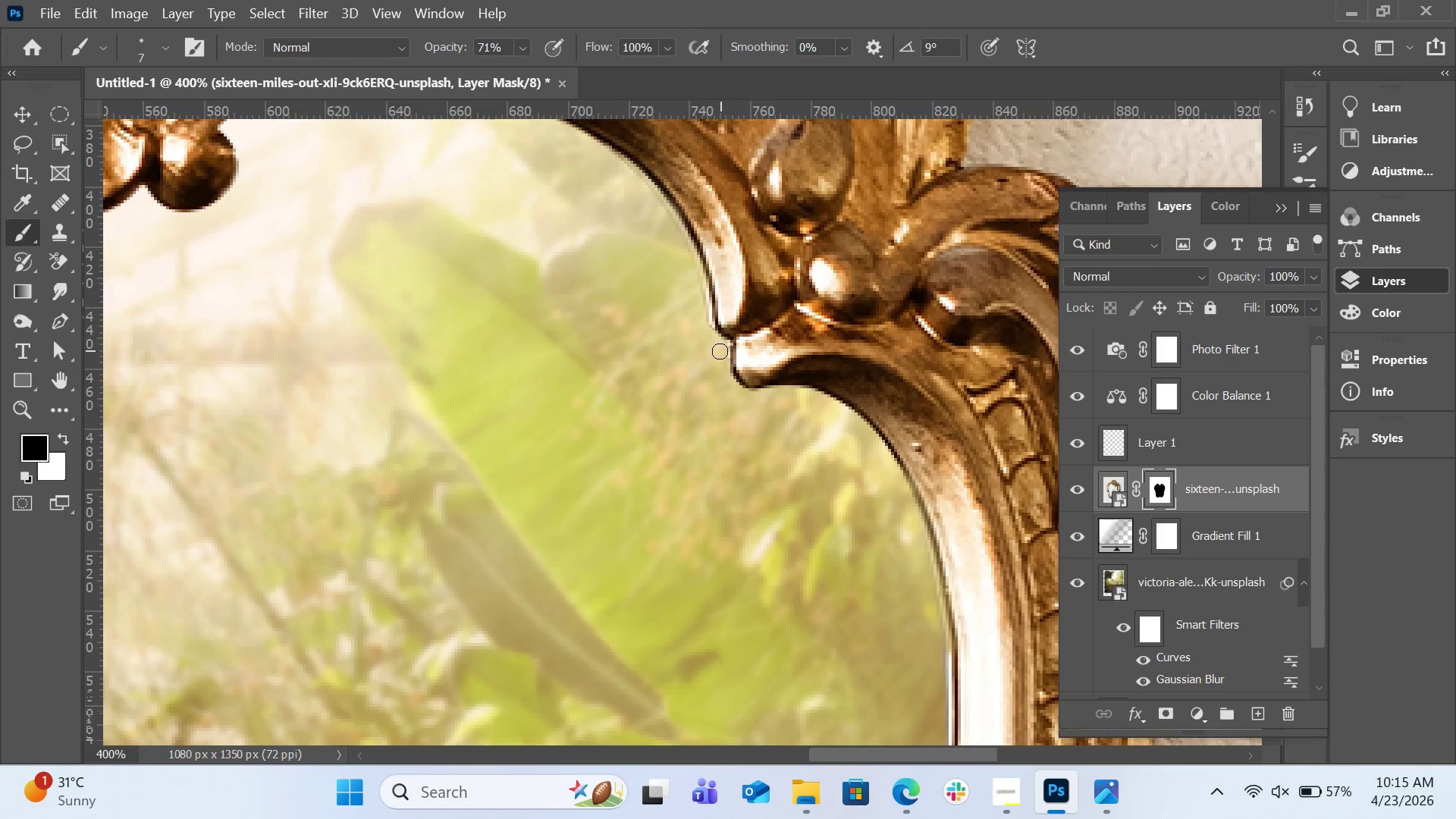 
left_click_drag(start_coordinate=[723, 350], to_coordinate=[739, 394])
 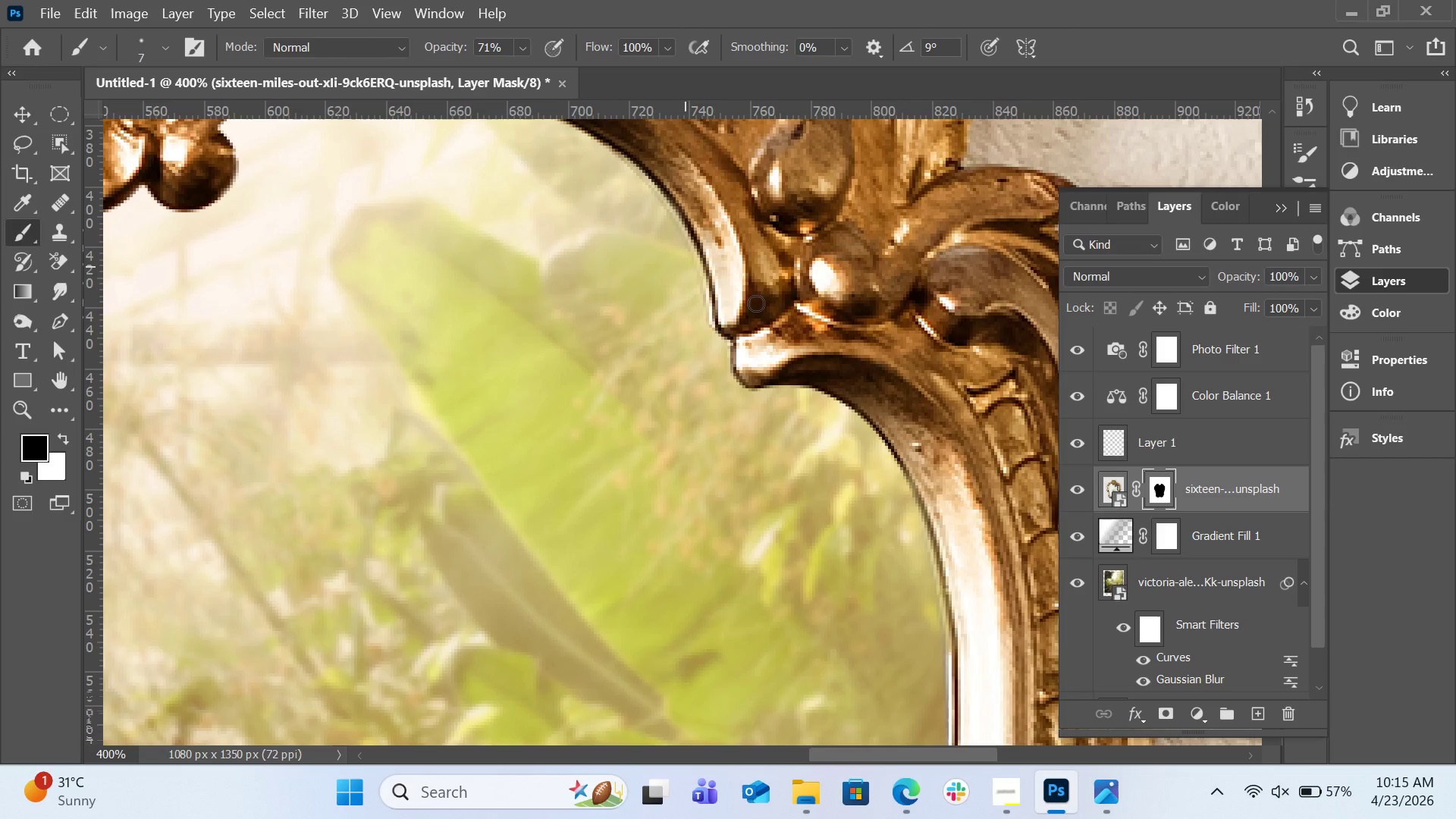 
scroll: coordinate [937, 493], scroll_direction: down, amount: 17.0
 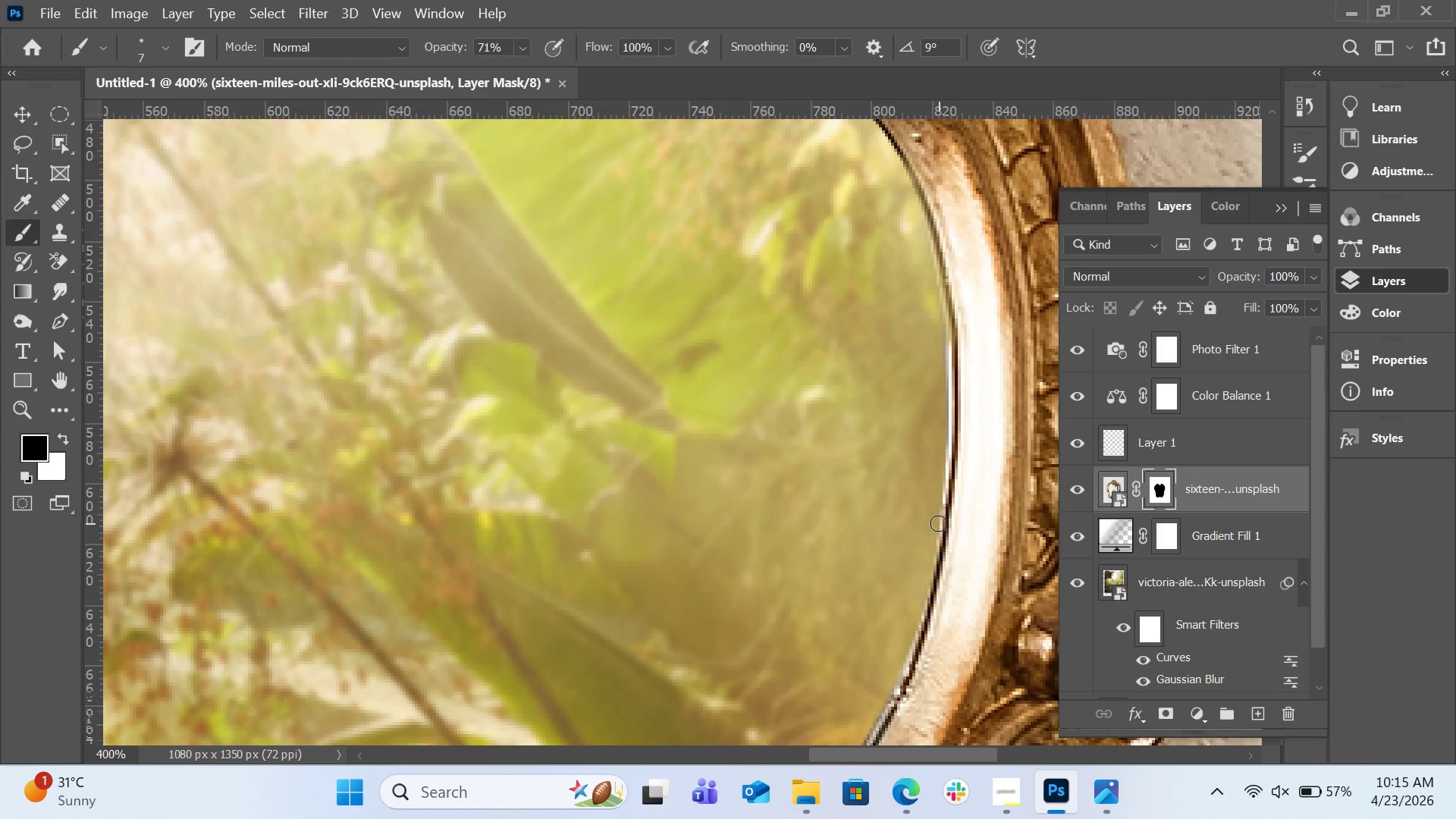 
left_click_drag(start_coordinate=[938, 523], to_coordinate=[902, 647])
 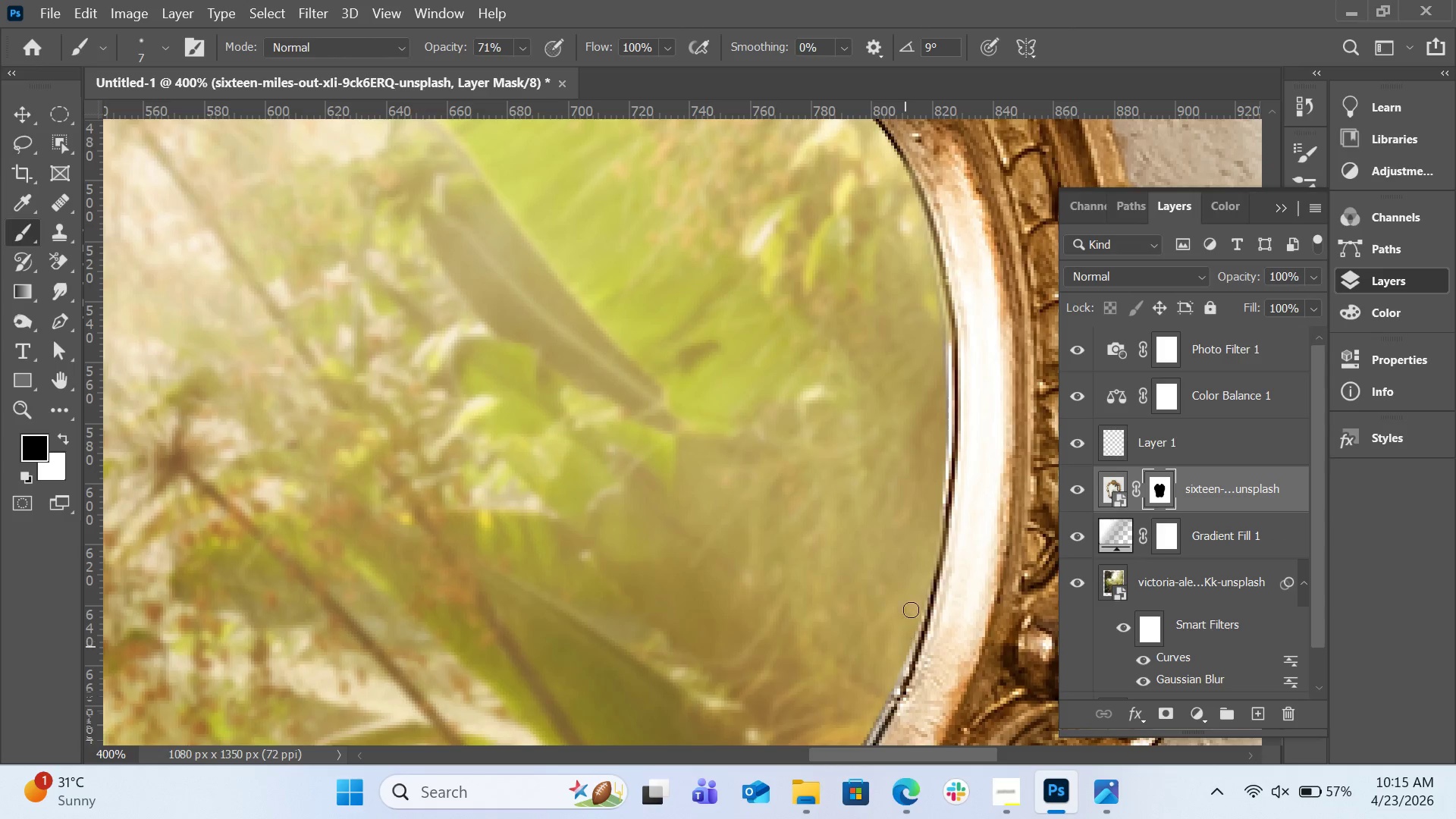 
scroll: coordinate [910, 587], scroll_direction: down, amount: 8.0
 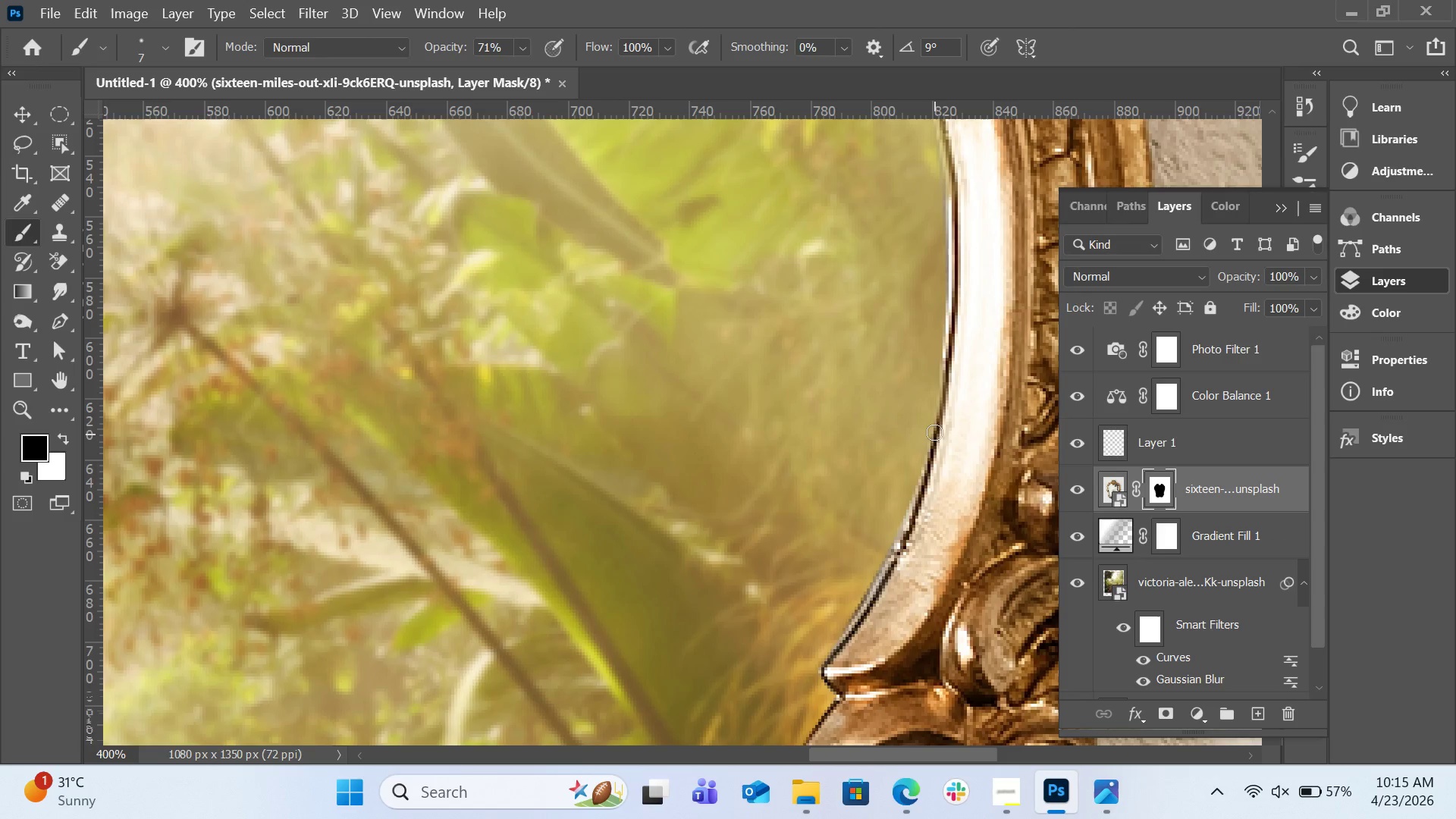 
left_click_drag(start_coordinate=[934, 429], to_coordinate=[899, 532])
 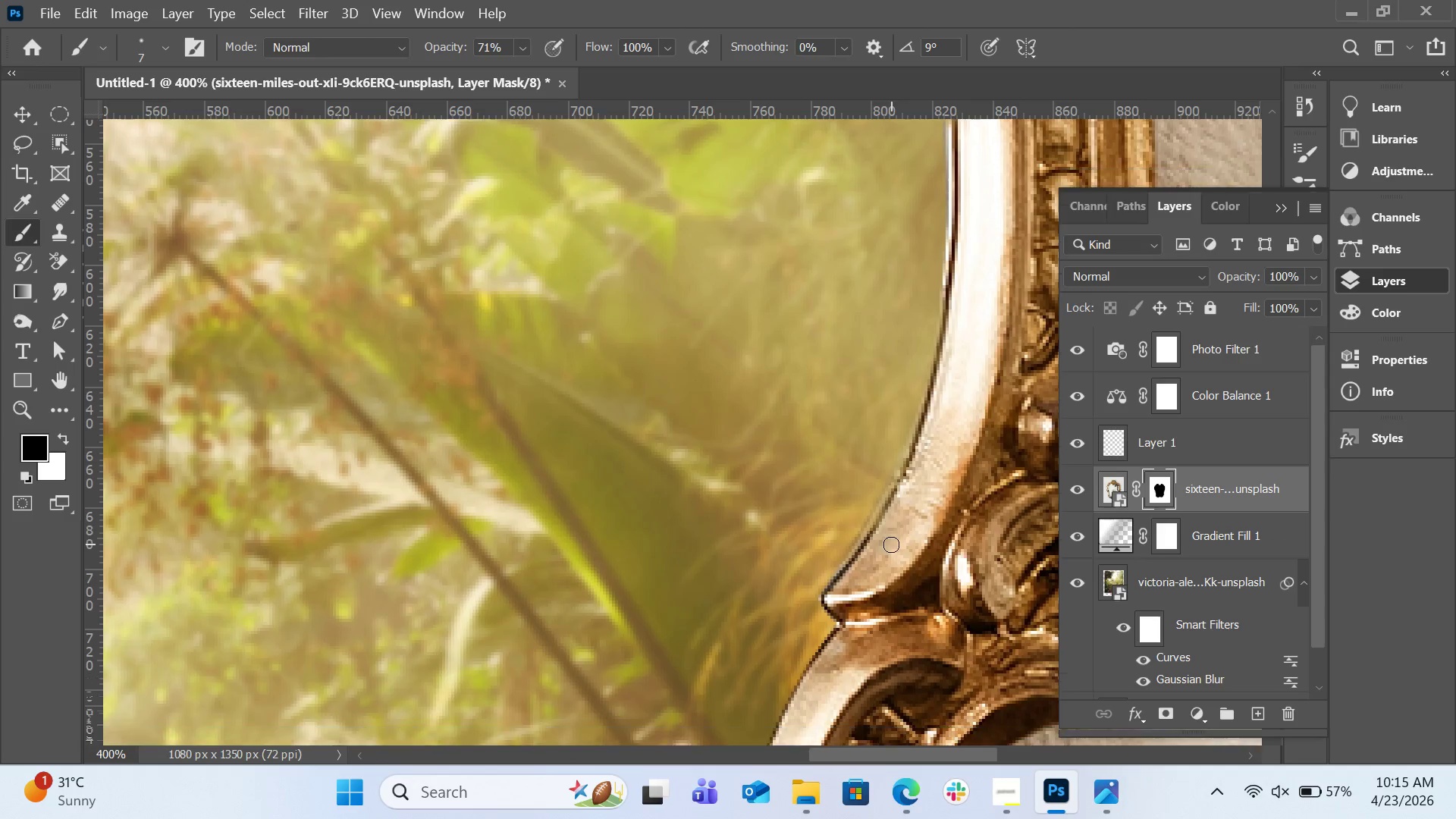 
scroll: coordinate [879, 538], scroll_direction: down, amount: 7.0
 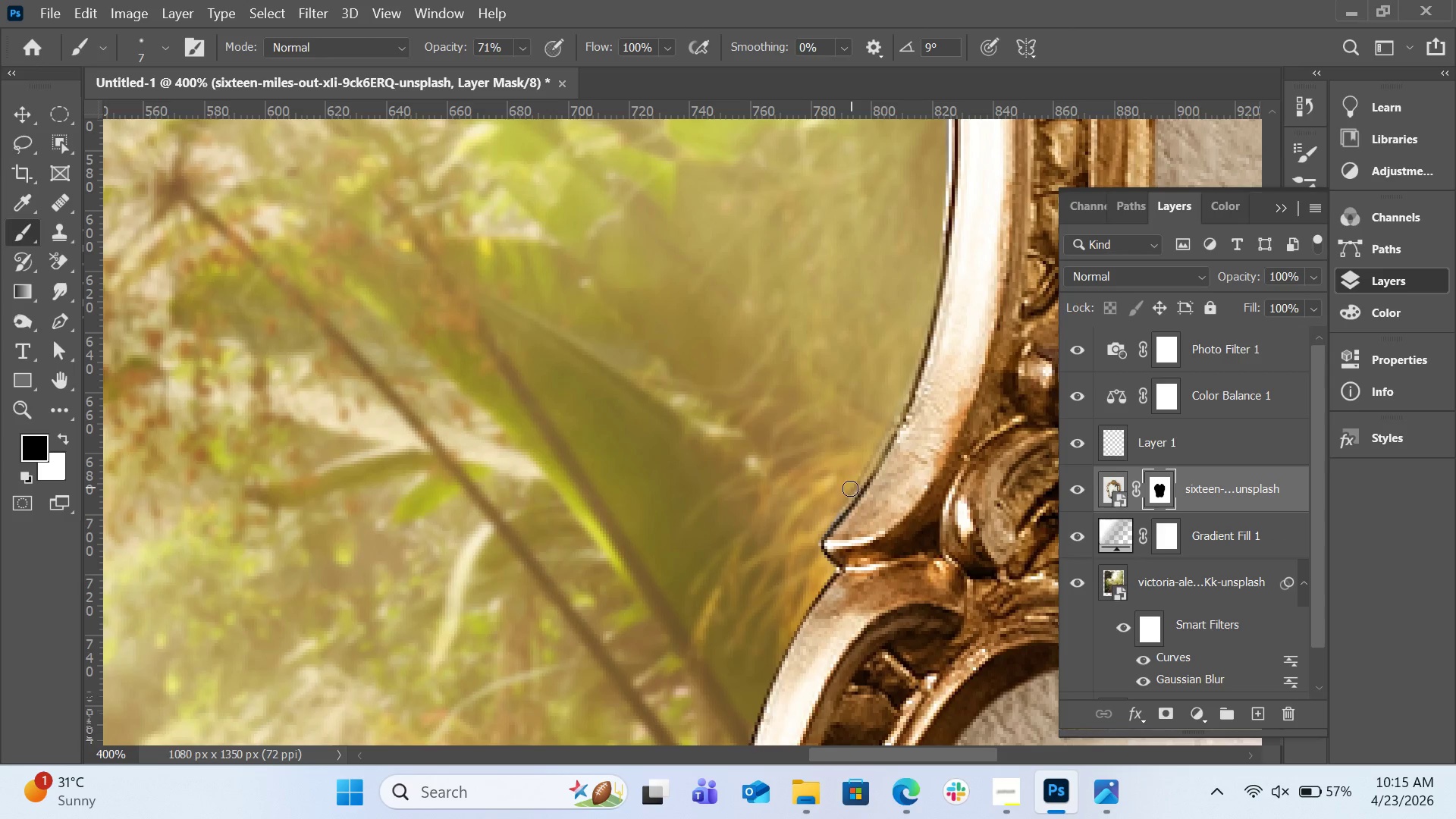 
left_click_drag(start_coordinate=[850, 487], to_coordinate=[822, 528])
 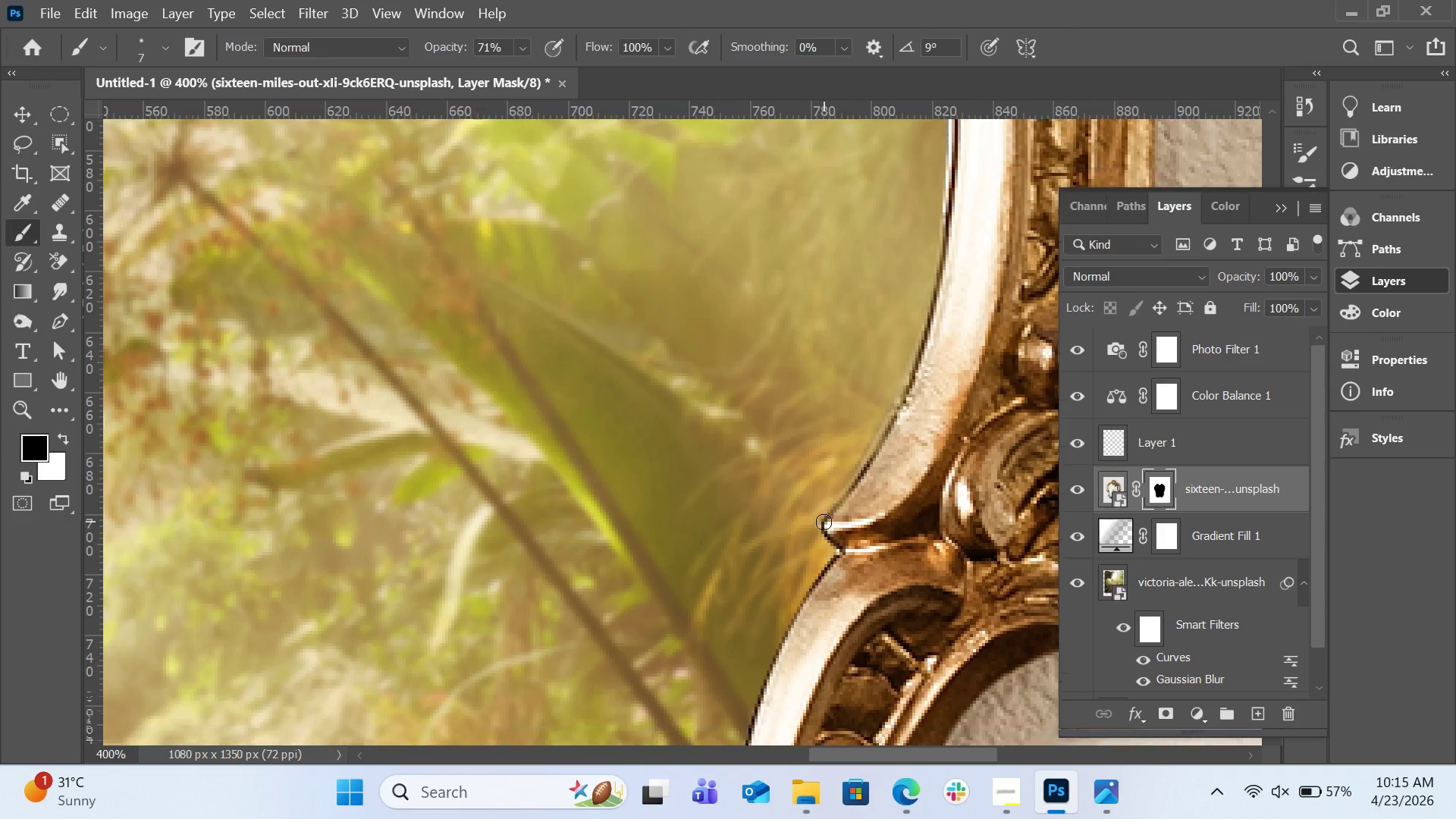 
left_click_drag(start_coordinate=[813, 466], to_coordinate=[813, 476])
 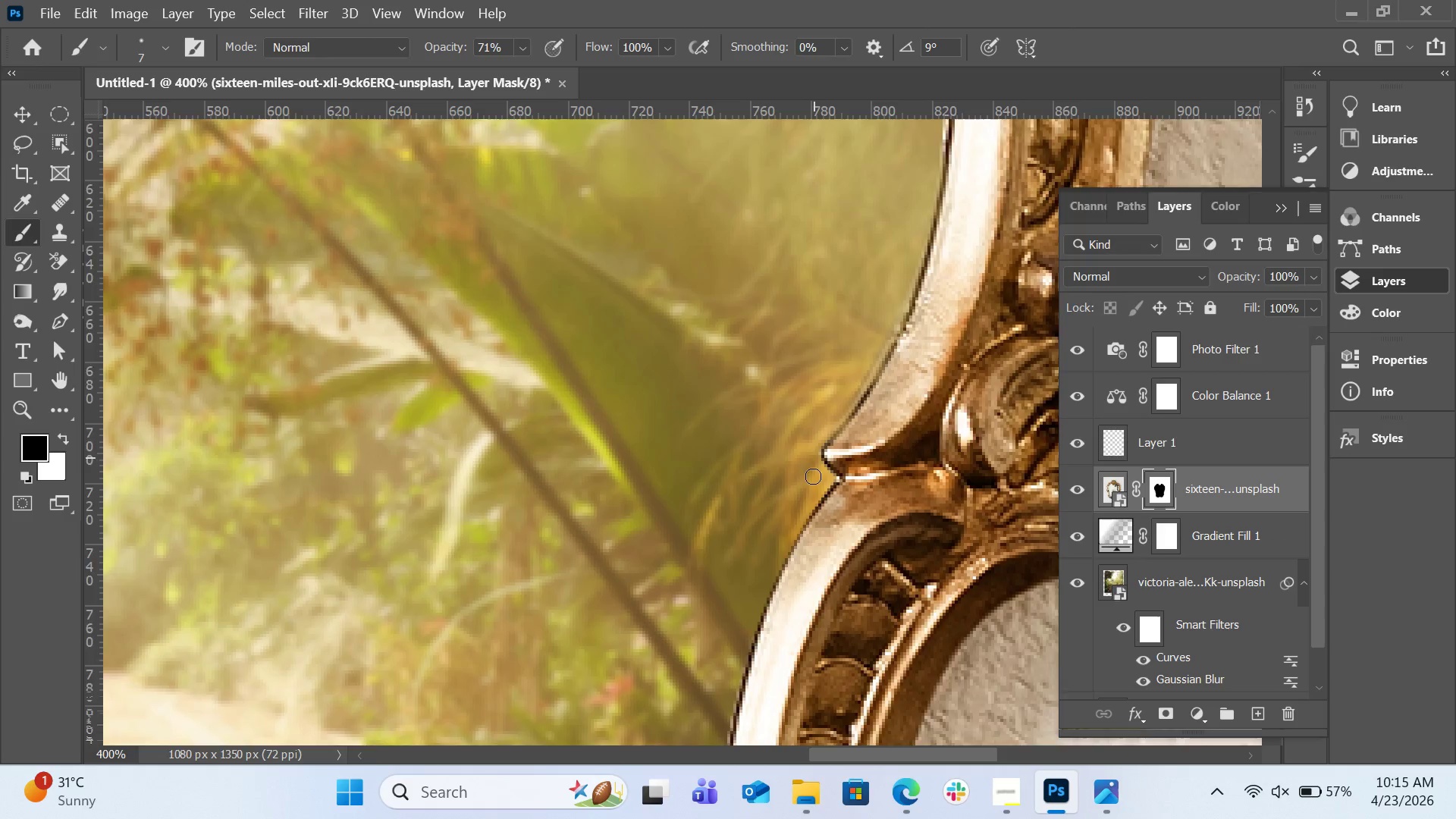 
scroll: coordinate [813, 476], scroll_direction: down, amount: 7.0
 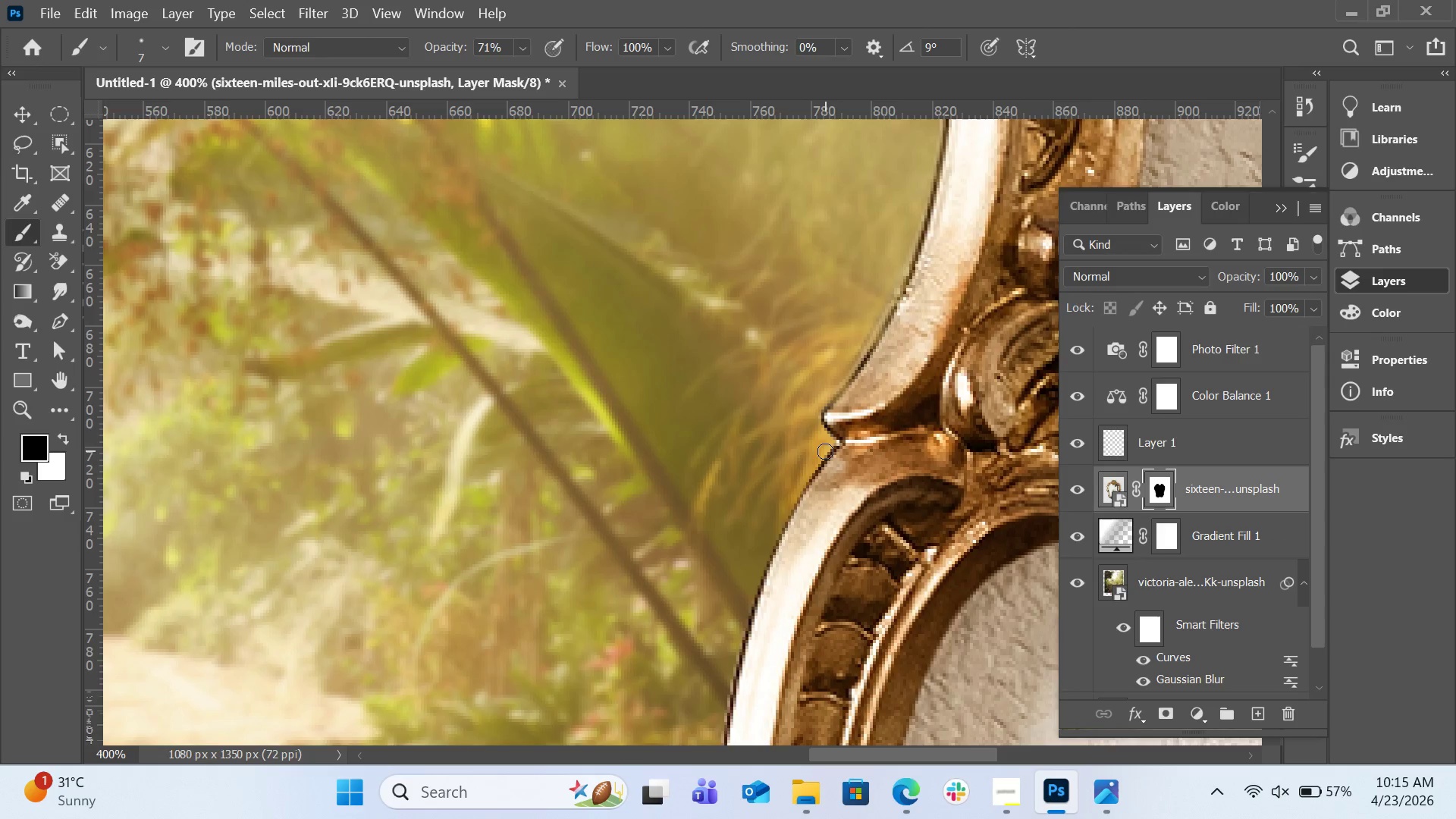 
left_click_drag(start_coordinate=[830, 445], to_coordinate=[800, 491])
 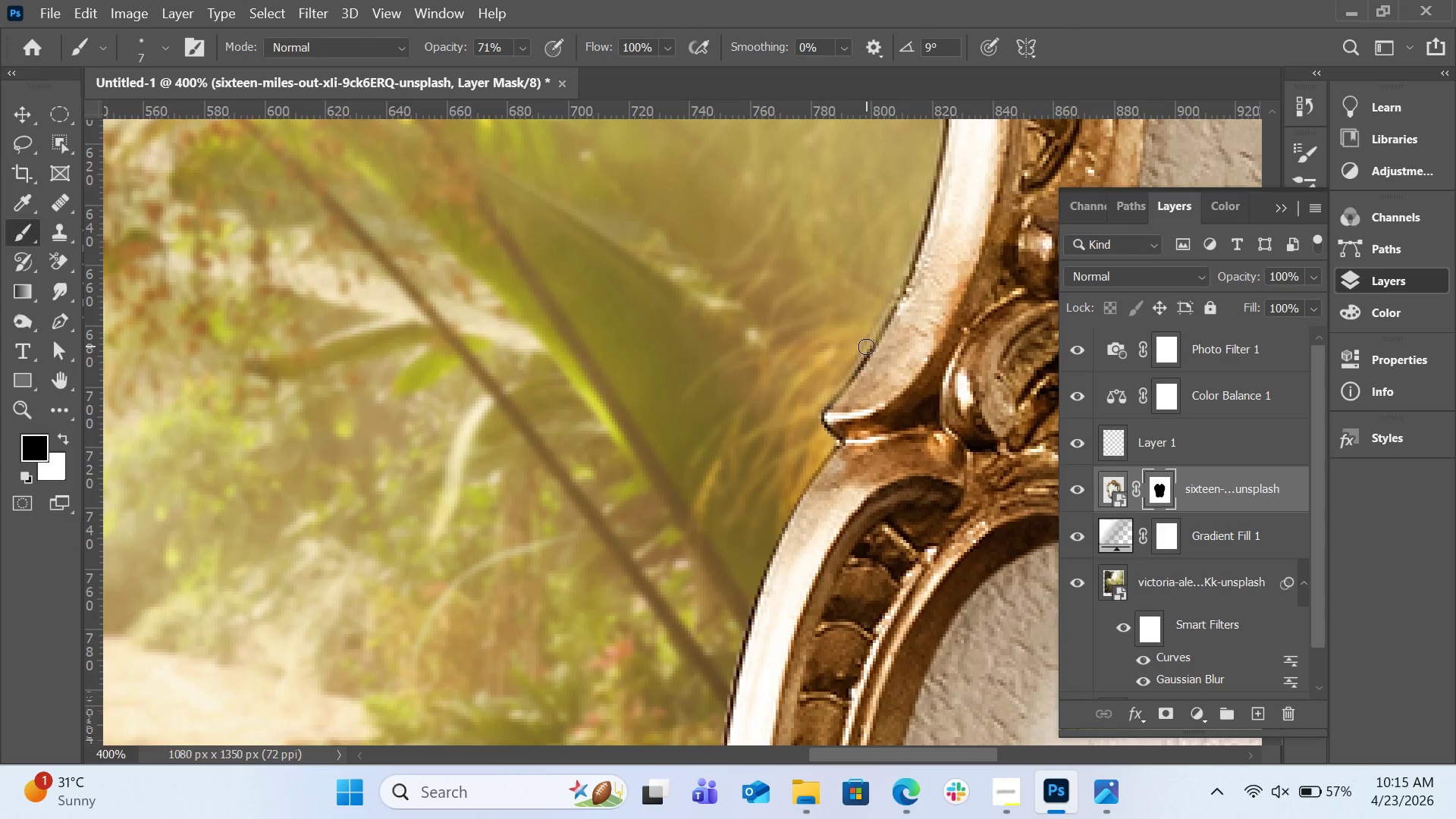 
left_click_drag(start_coordinate=[867, 344], to_coordinate=[846, 374])
 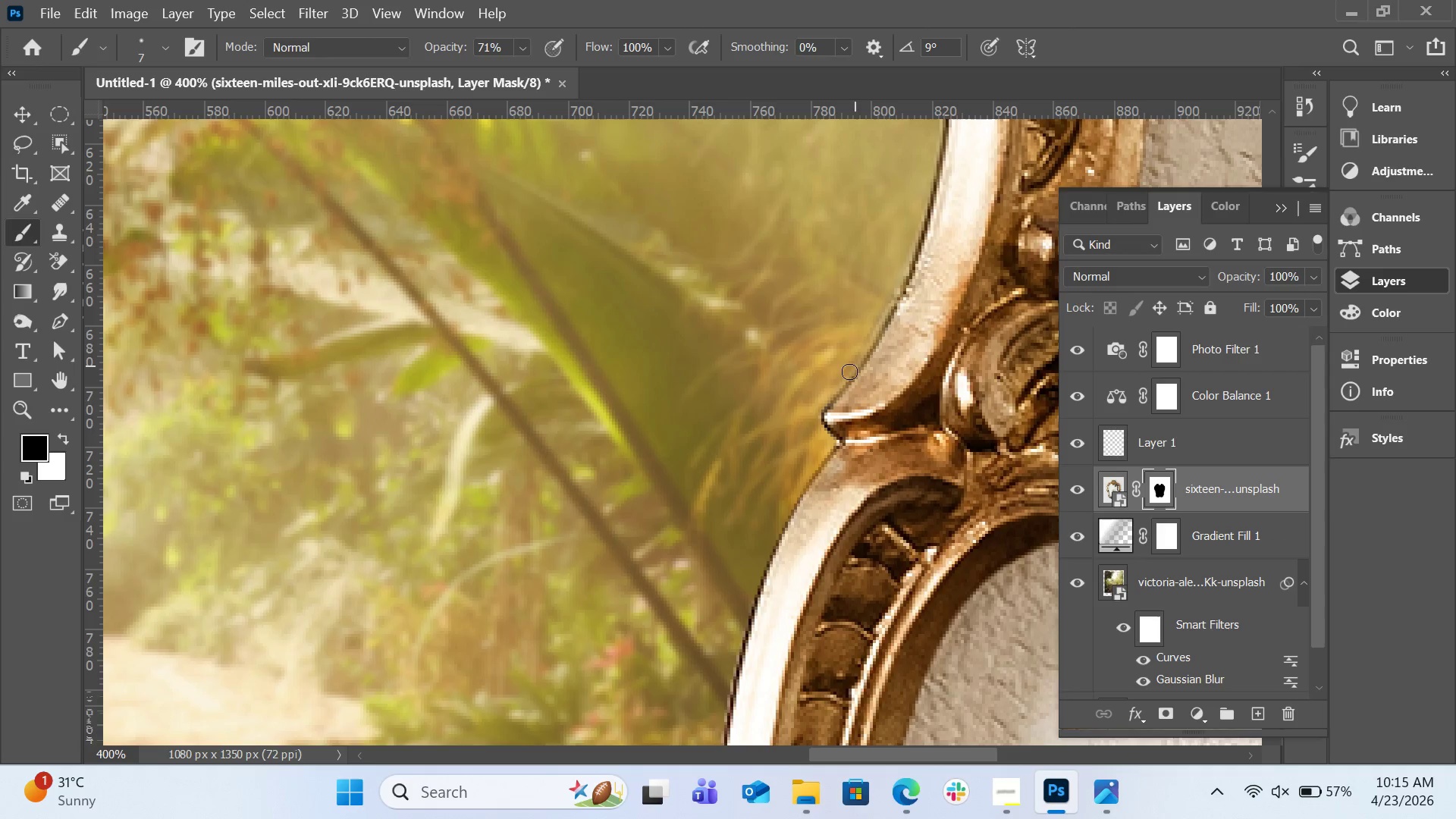 
left_click_drag(start_coordinate=[833, 389], to_coordinate=[829, 449])
 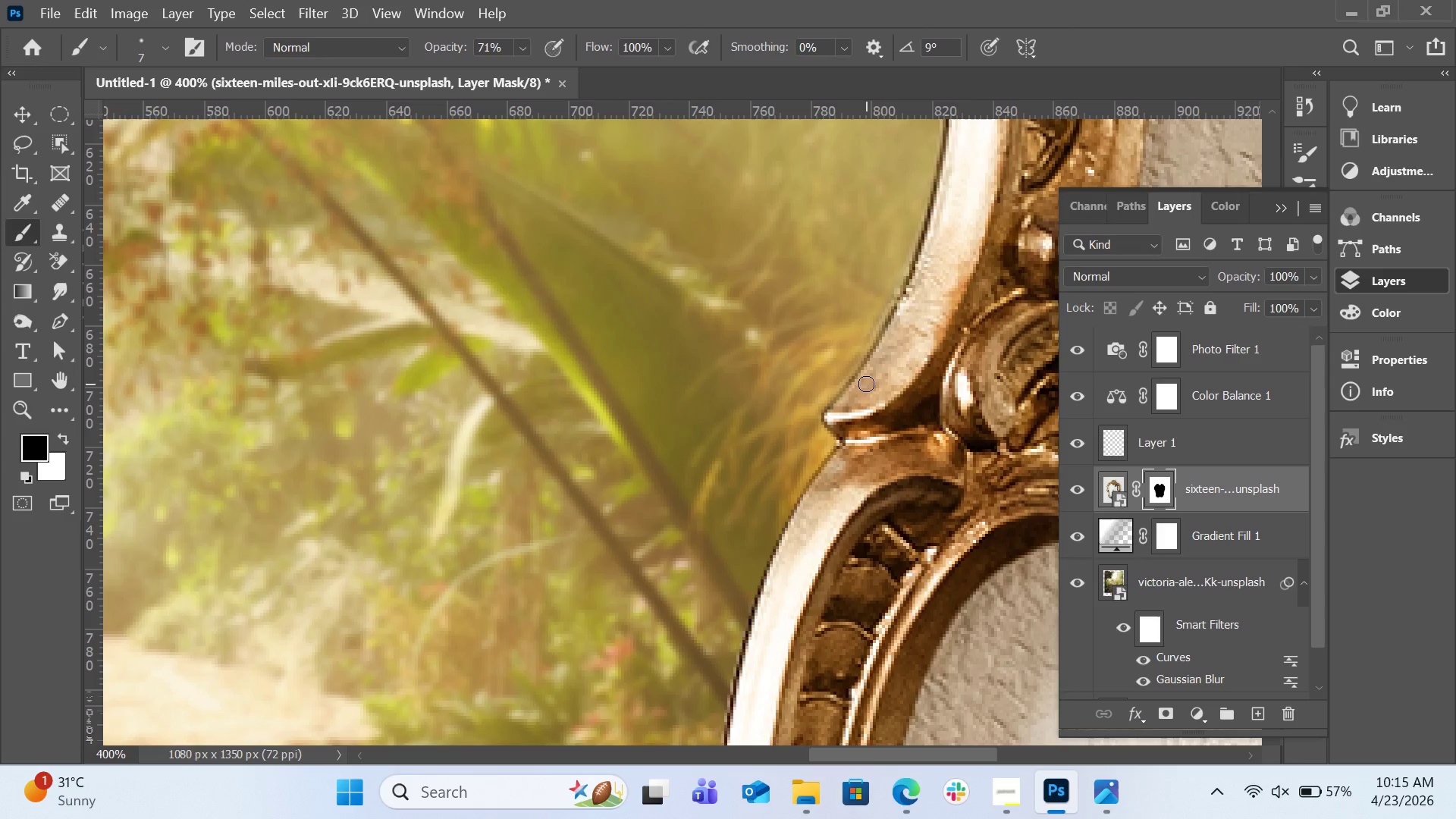 
scroll: coordinate [868, 380], scroll_direction: down, amount: 3.0
 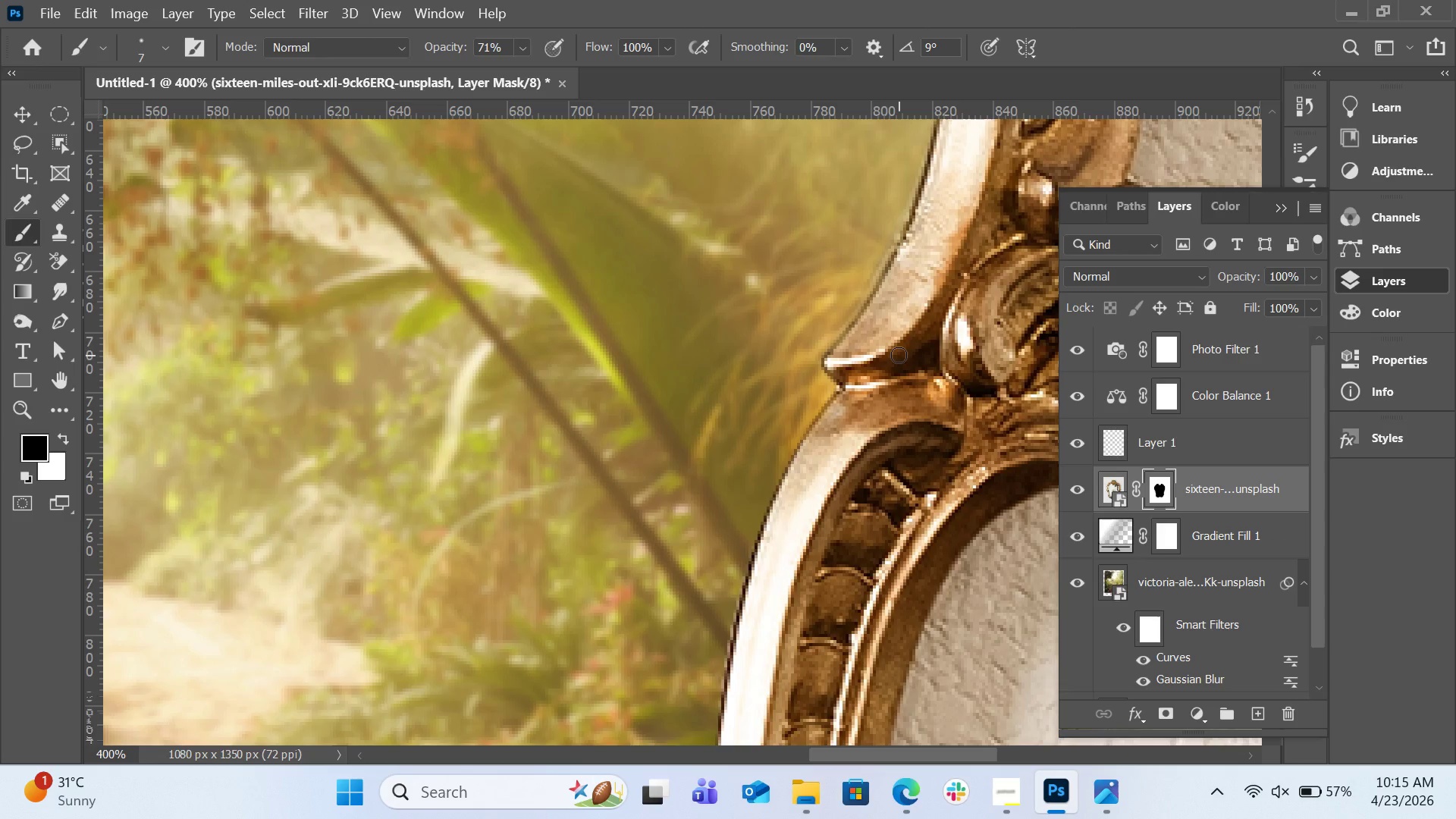 
key(BracketLeft)
 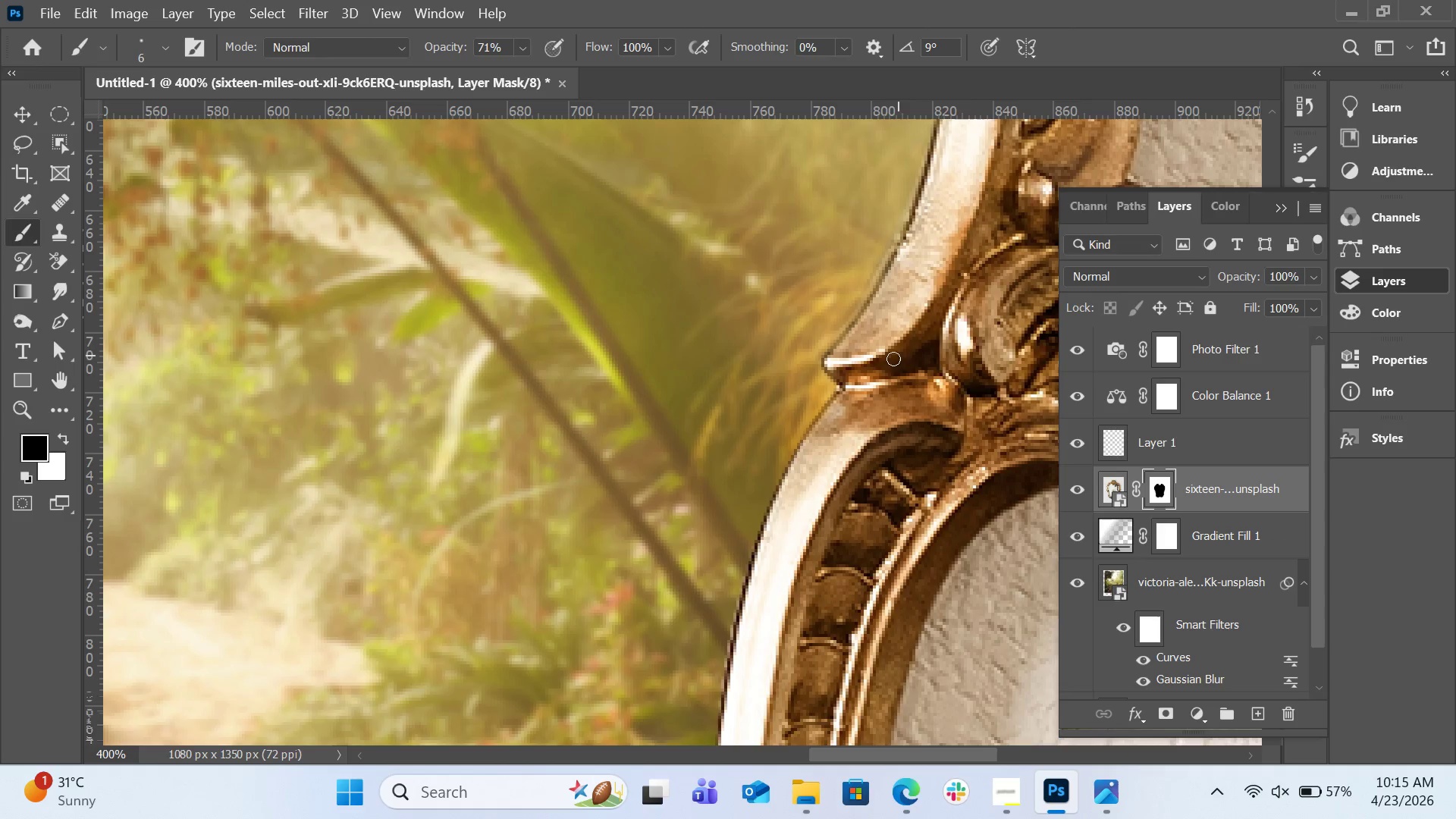 
key(BracketLeft)
 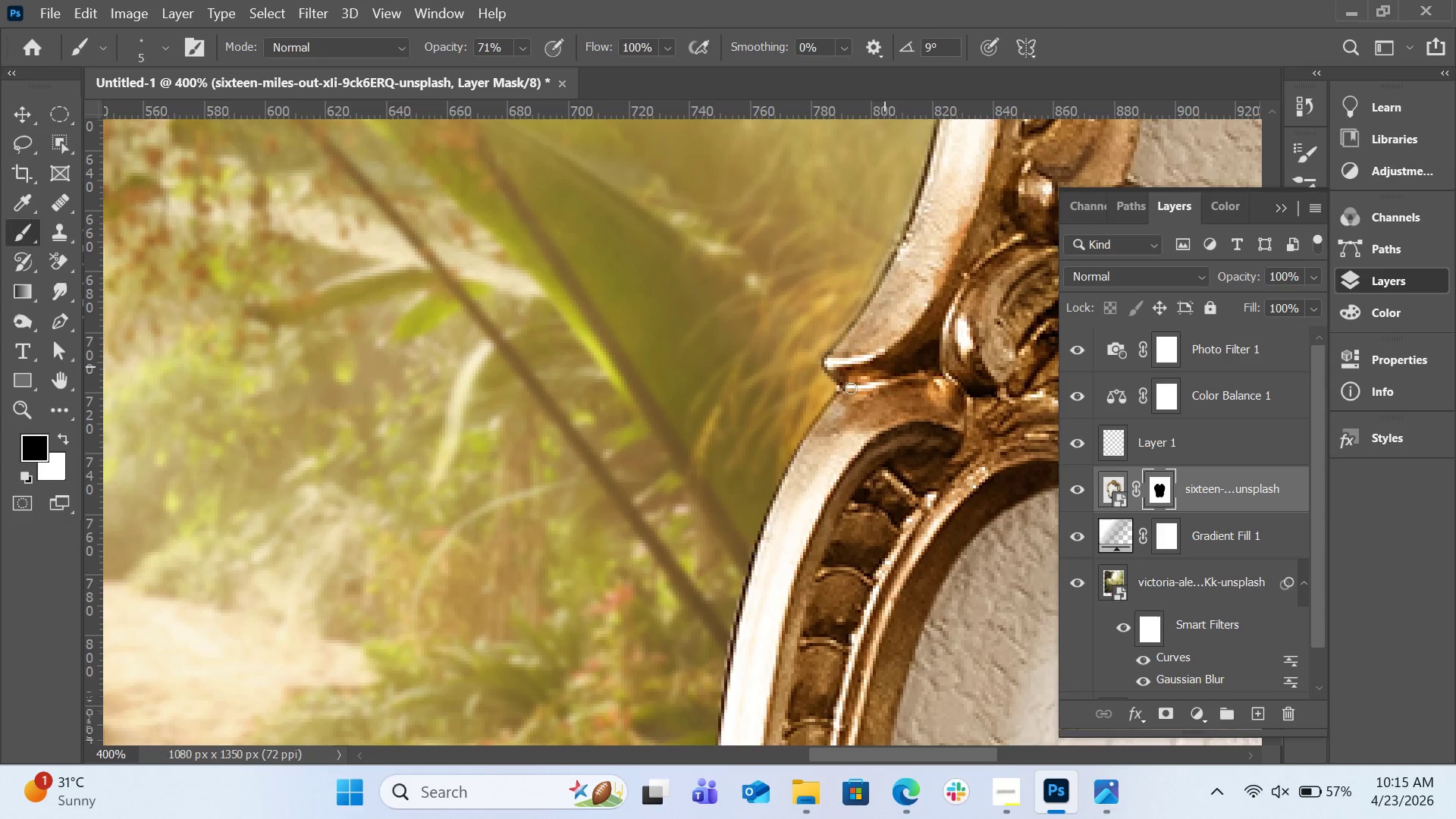 
key(BracketLeft)
 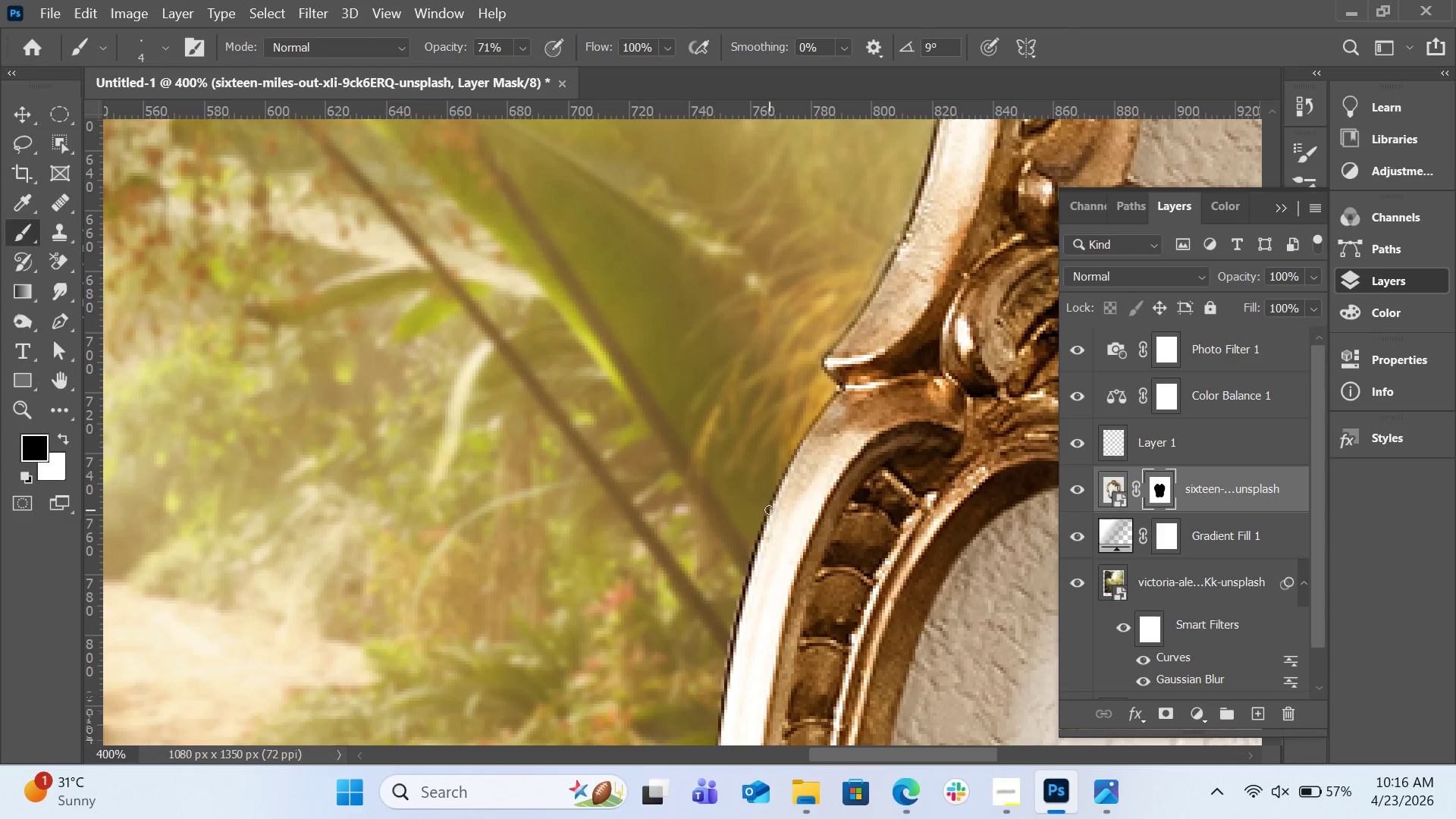 
left_click_drag(start_coordinate=[762, 513], to_coordinate=[753, 548])
 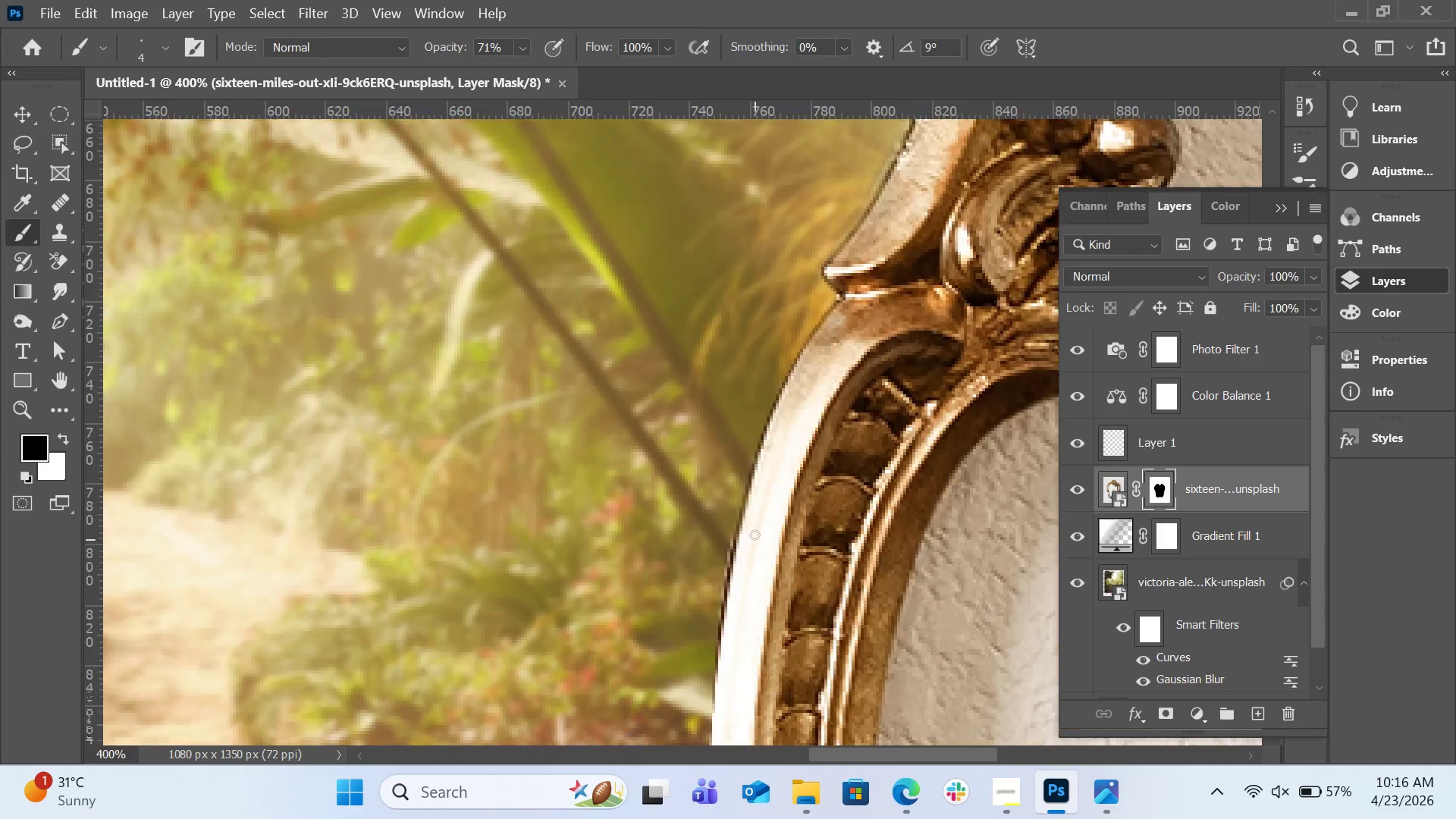 
scroll: coordinate [747, 459], scroll_direction: down, amount: 11.0
 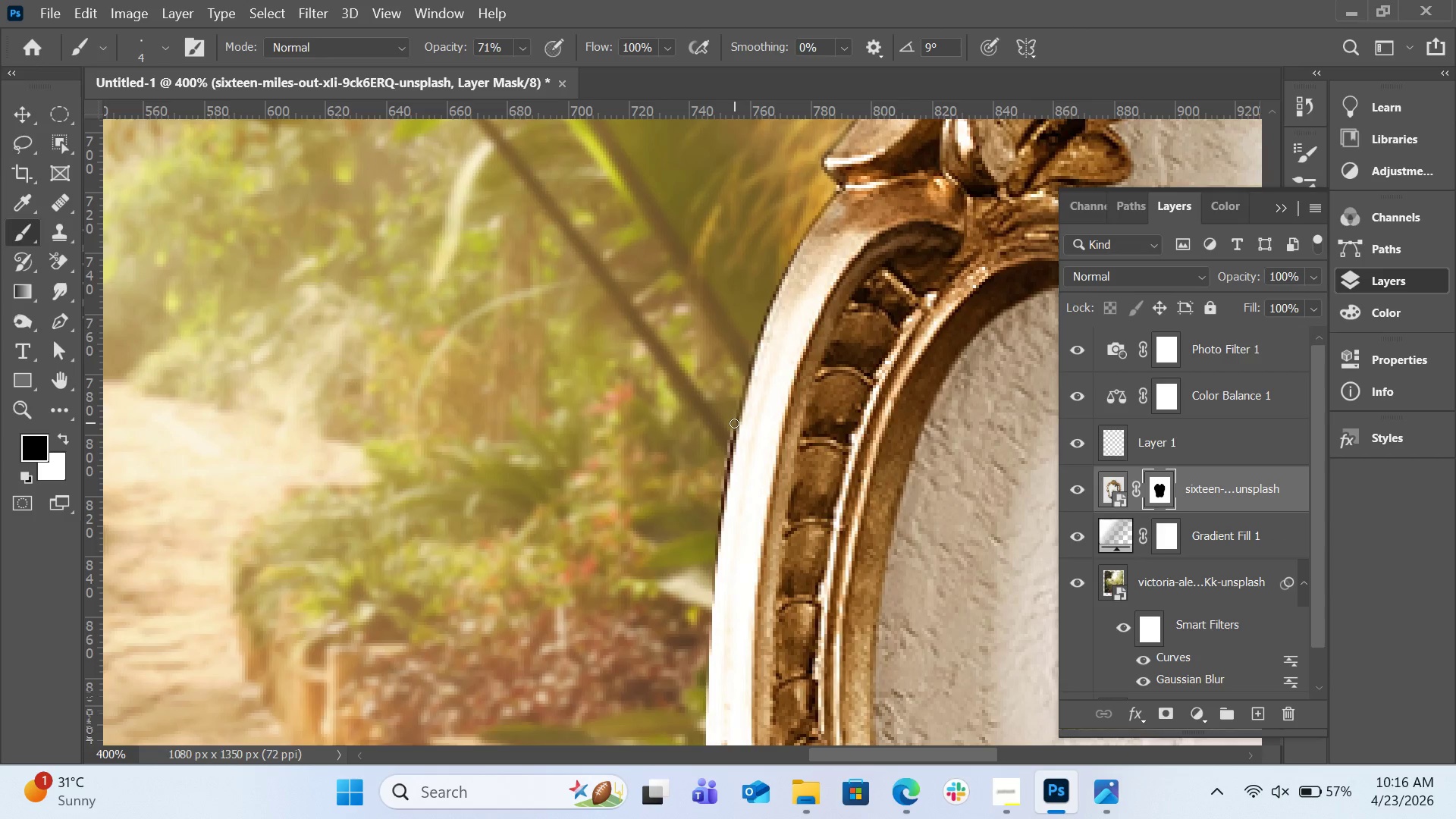 
left_click_drag(start_coordinate=[734, 422], to_coordinate=[749, 381])
 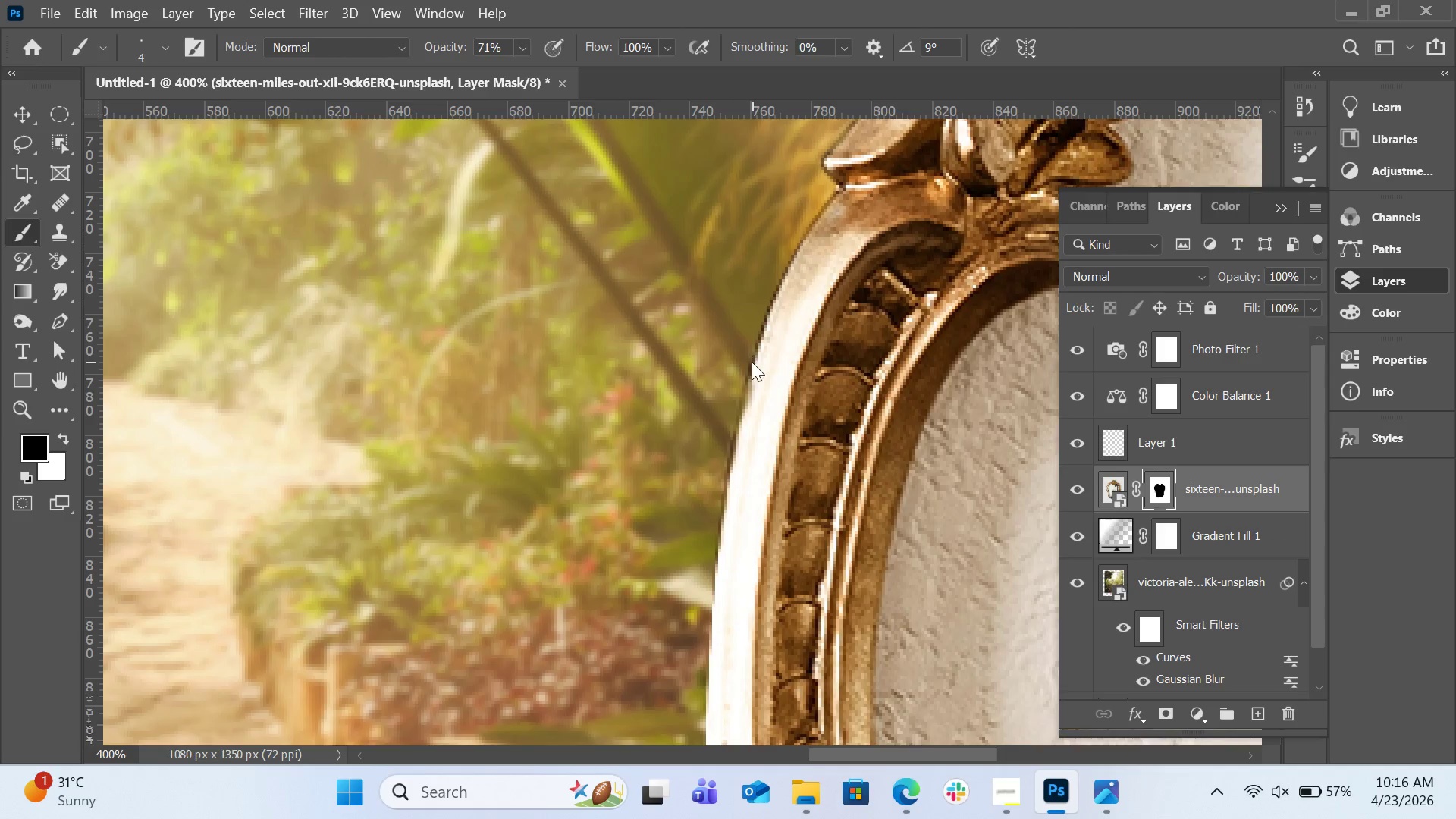 
scroll: coordinate [752, 362], scroll_direction: down, amount: 2.0
 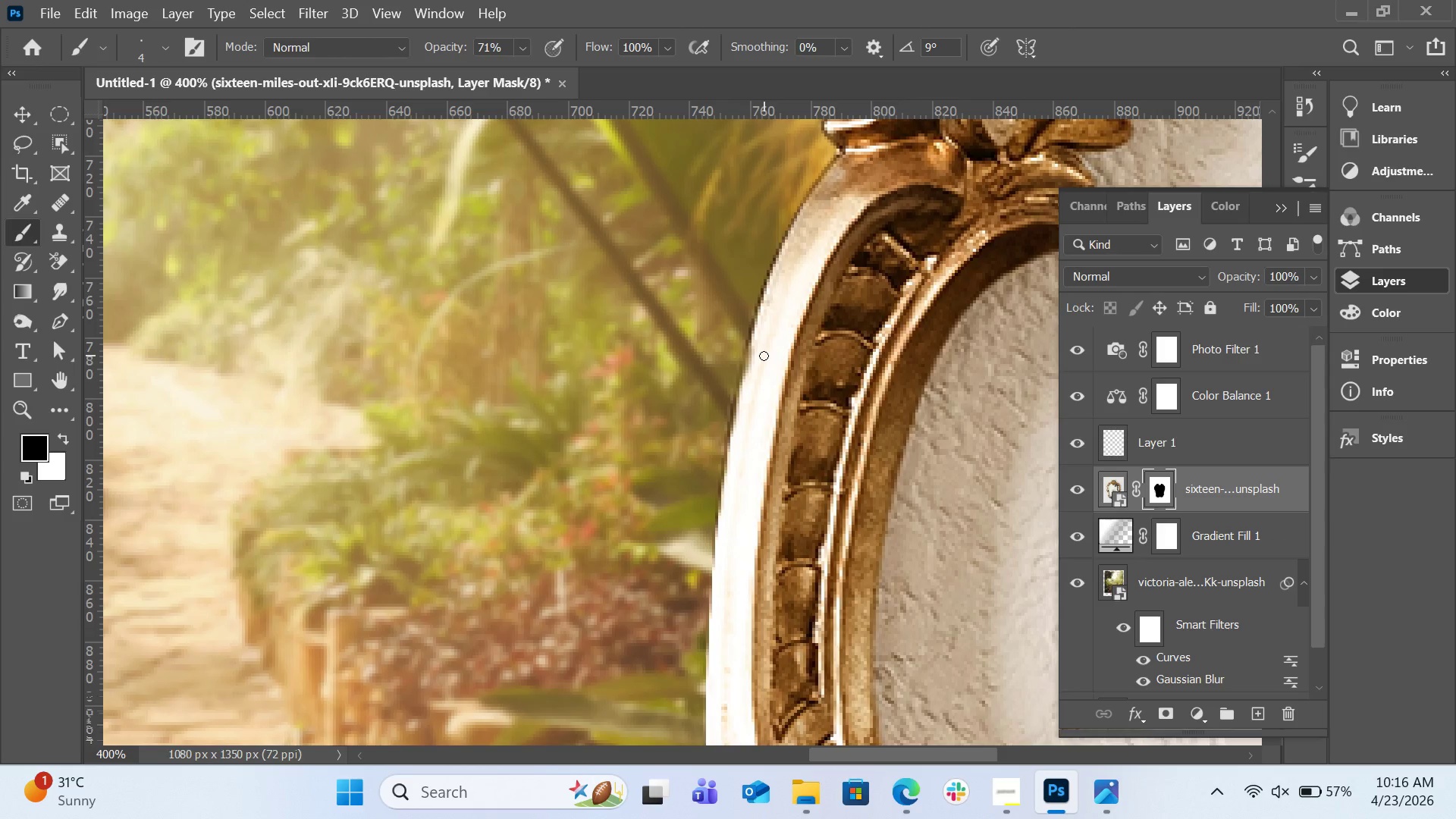 
key(Control+ControlLeft)
 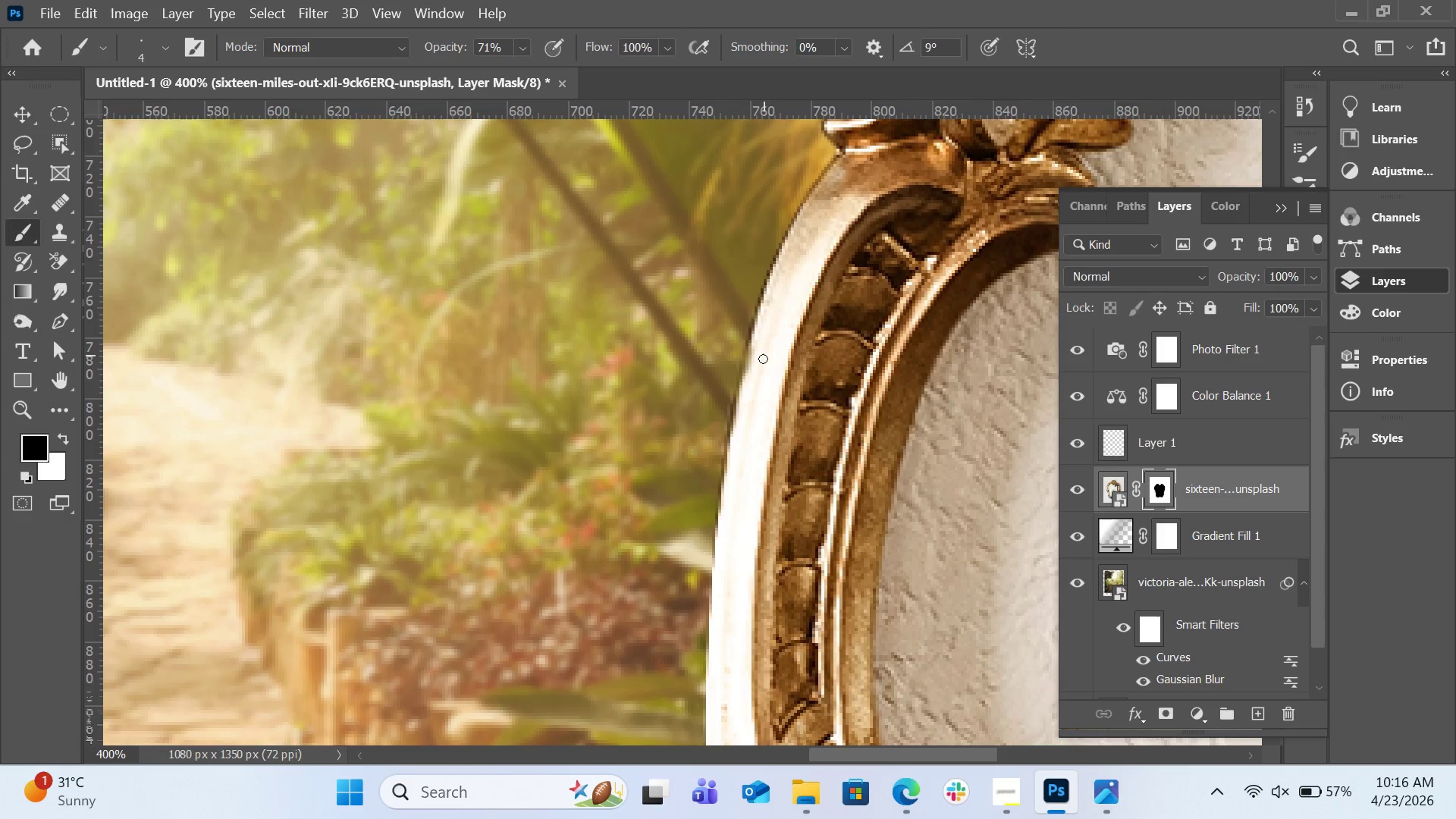 
key(Control+Z)
 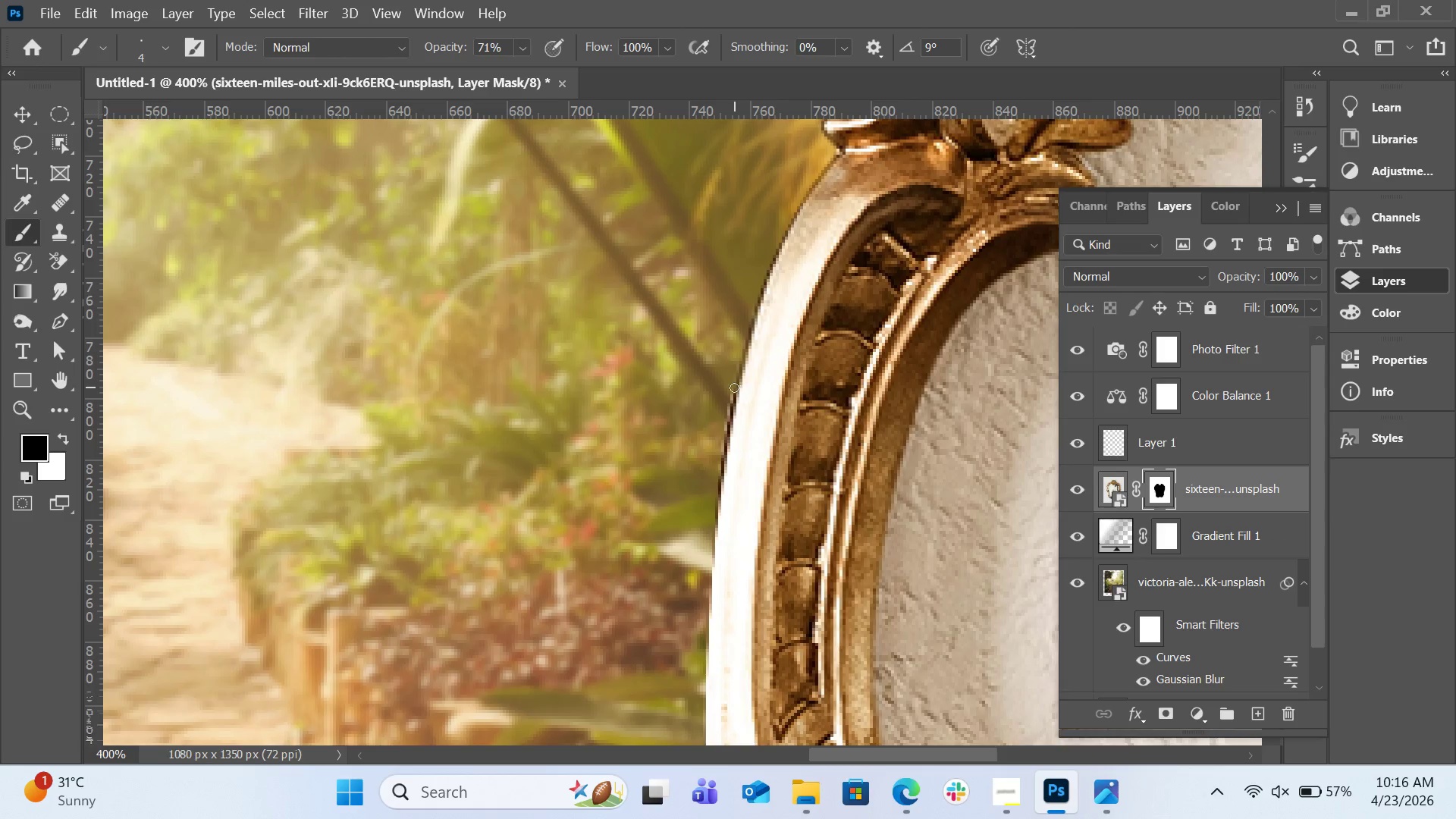 
left_click_drag(start_coordinate=[734, 388], to_coordinate=[719, 507])
 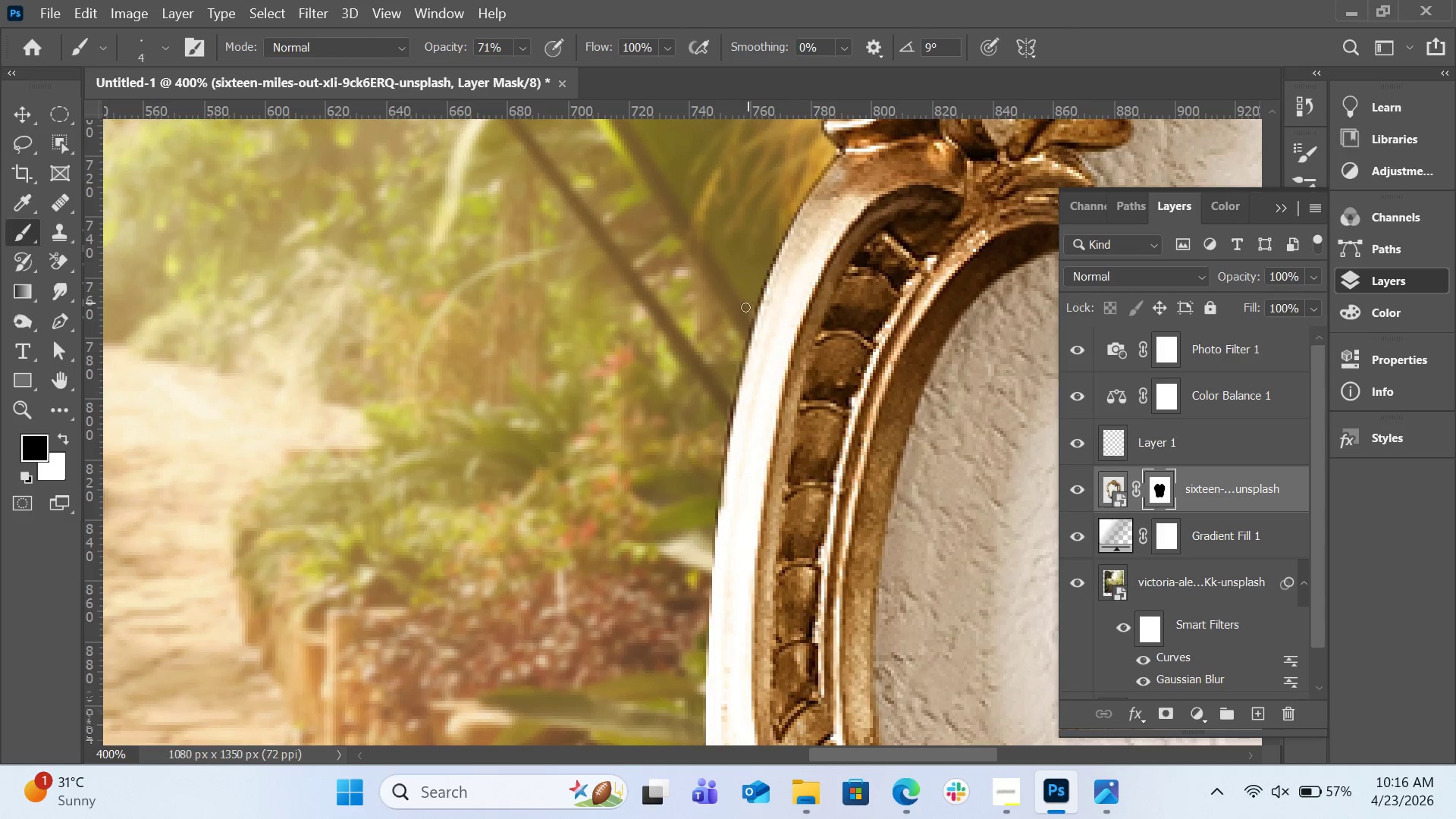 
scroll: coordinate [739, 308], scroll_direction: down, amount: 20.0
 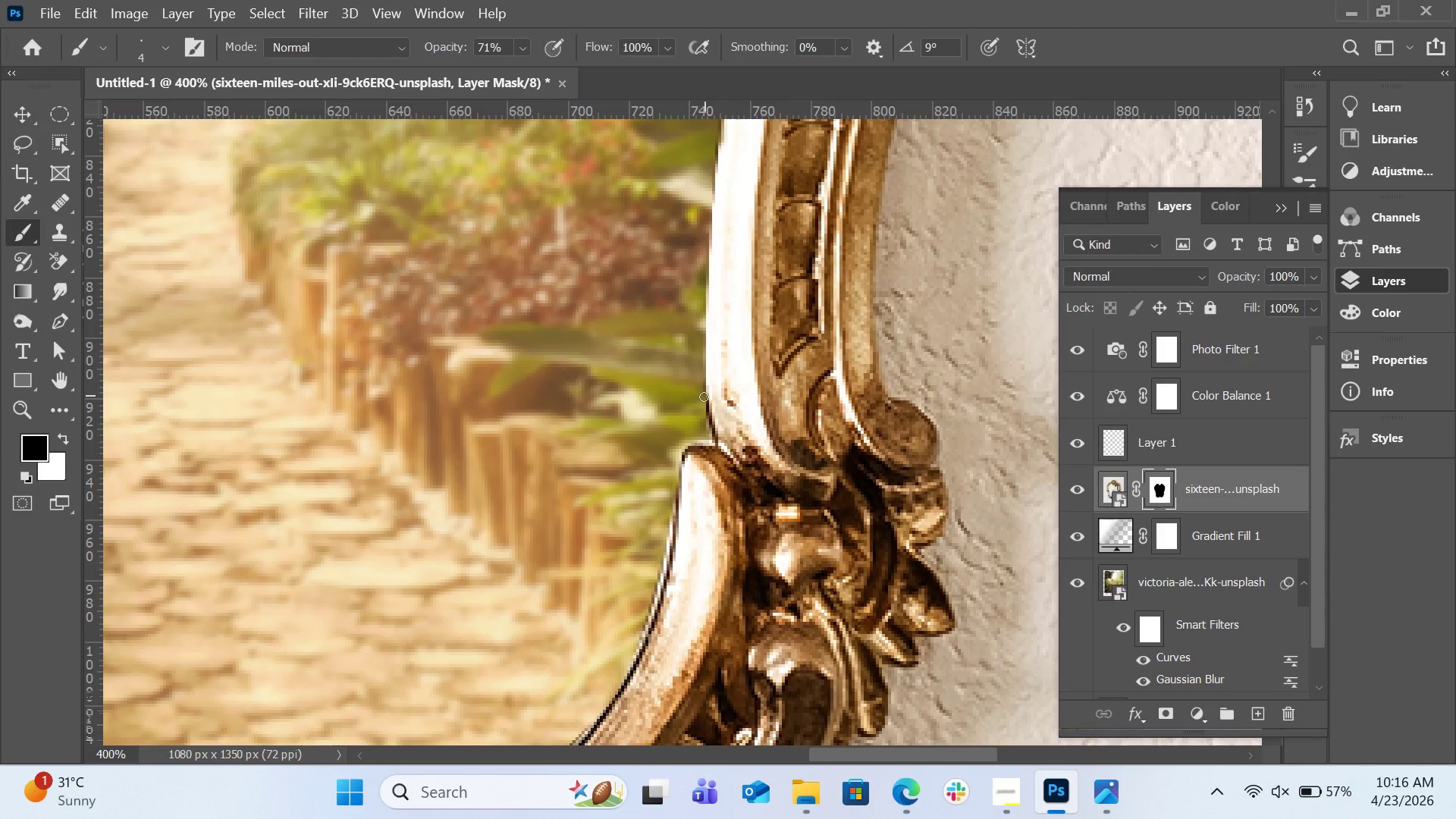 
left_click_drag(start_coordinate=[704, 400], to_coordinate=[708, 435])
 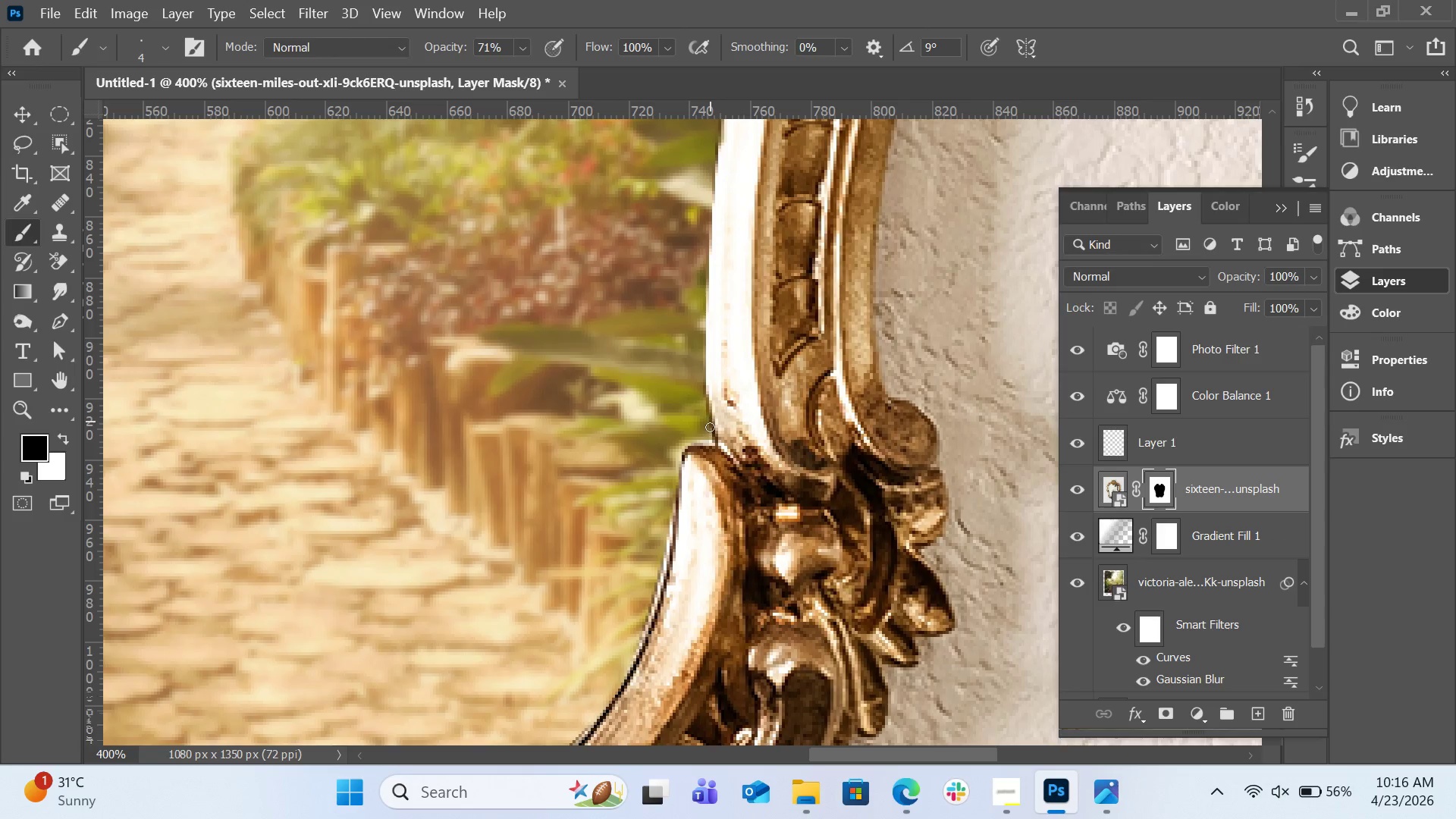 
left_click_drag(start_coordinate=[710, 422], to_coordinate=[670, 471])
 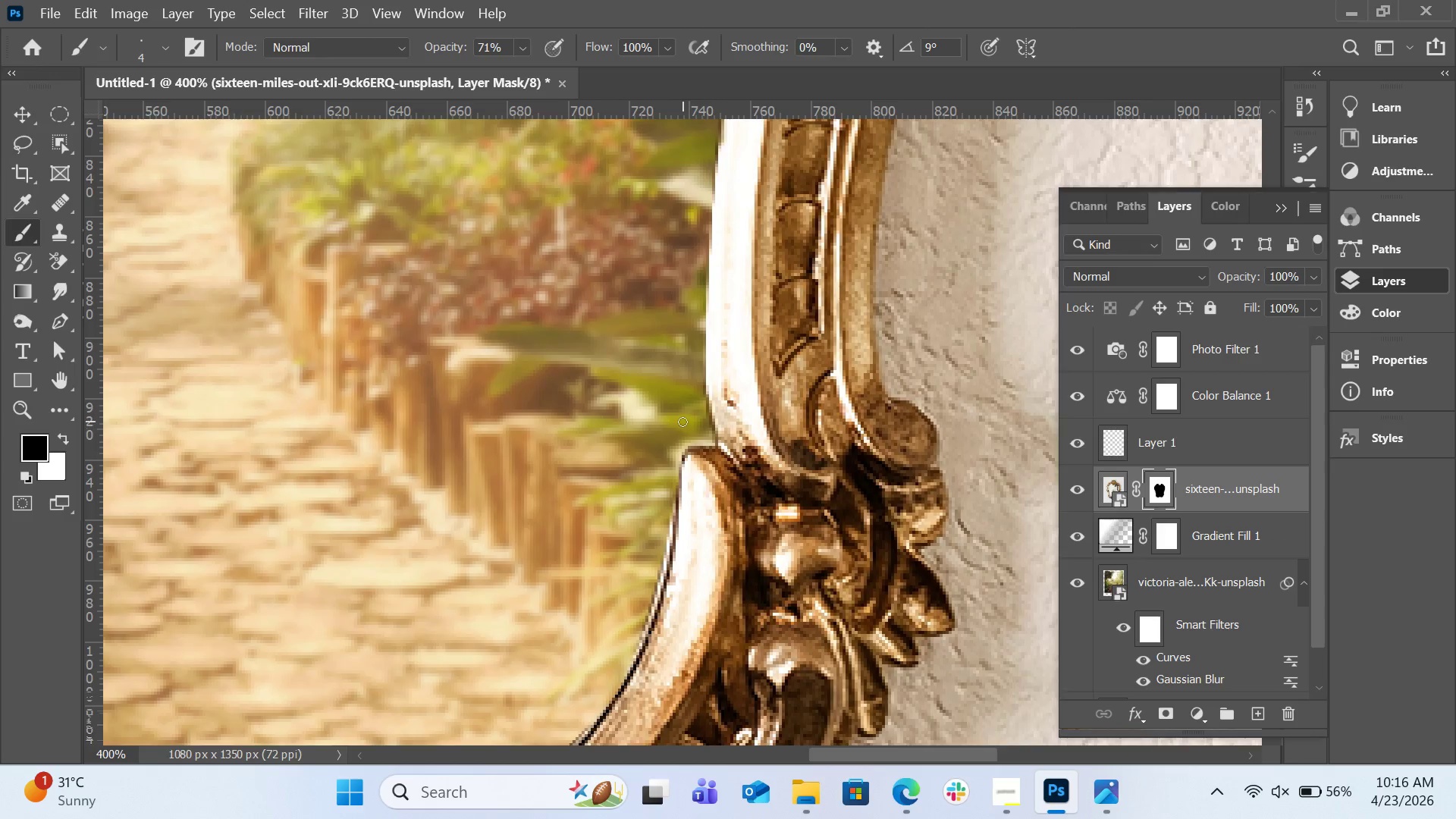 
scroll: coordinate [682, 410], scroll_direction: down, amount: 8.0
 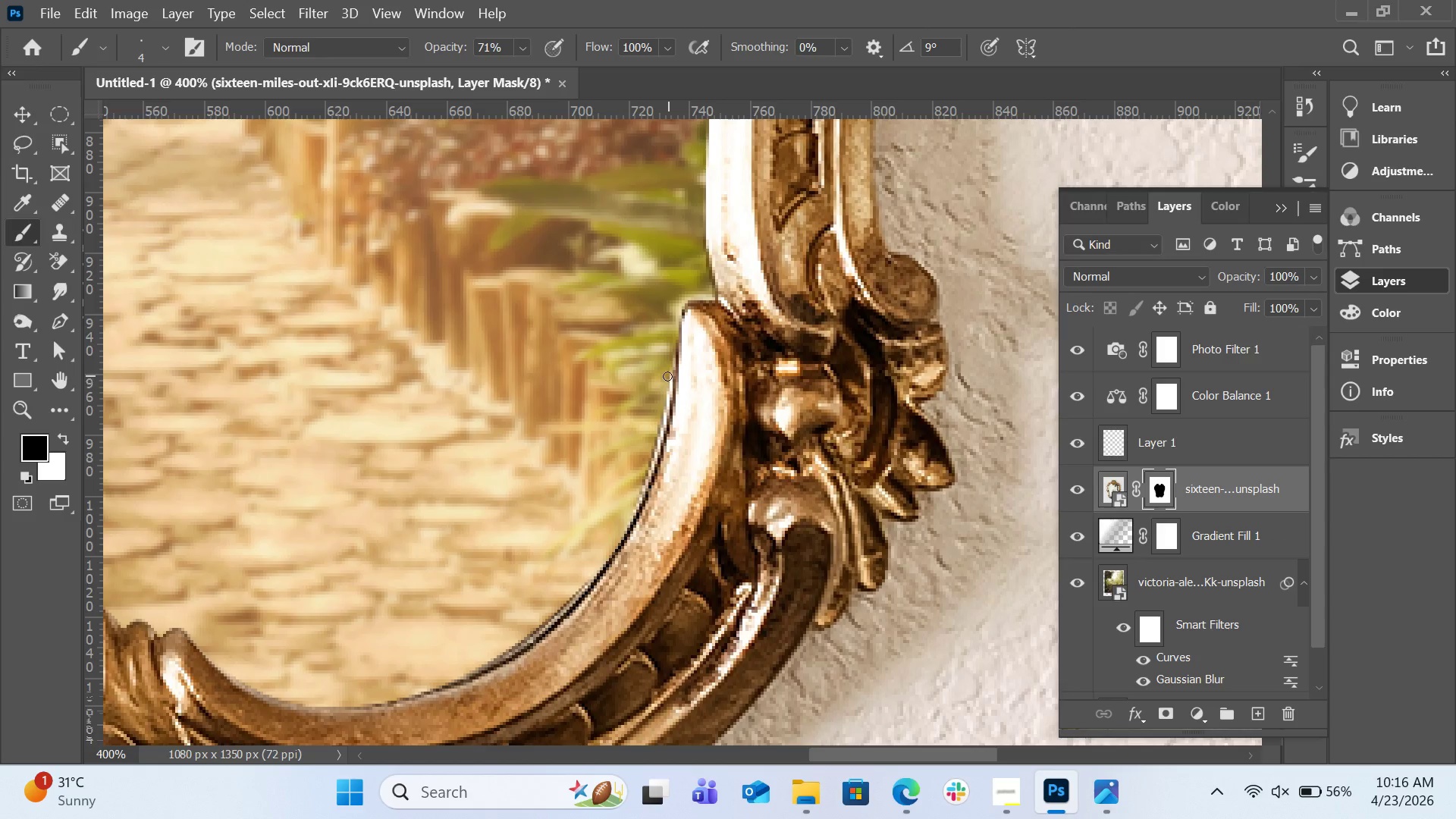 
left_click_drag(start_coordinate=[667, 375], to_coordinate=[644, 468])
 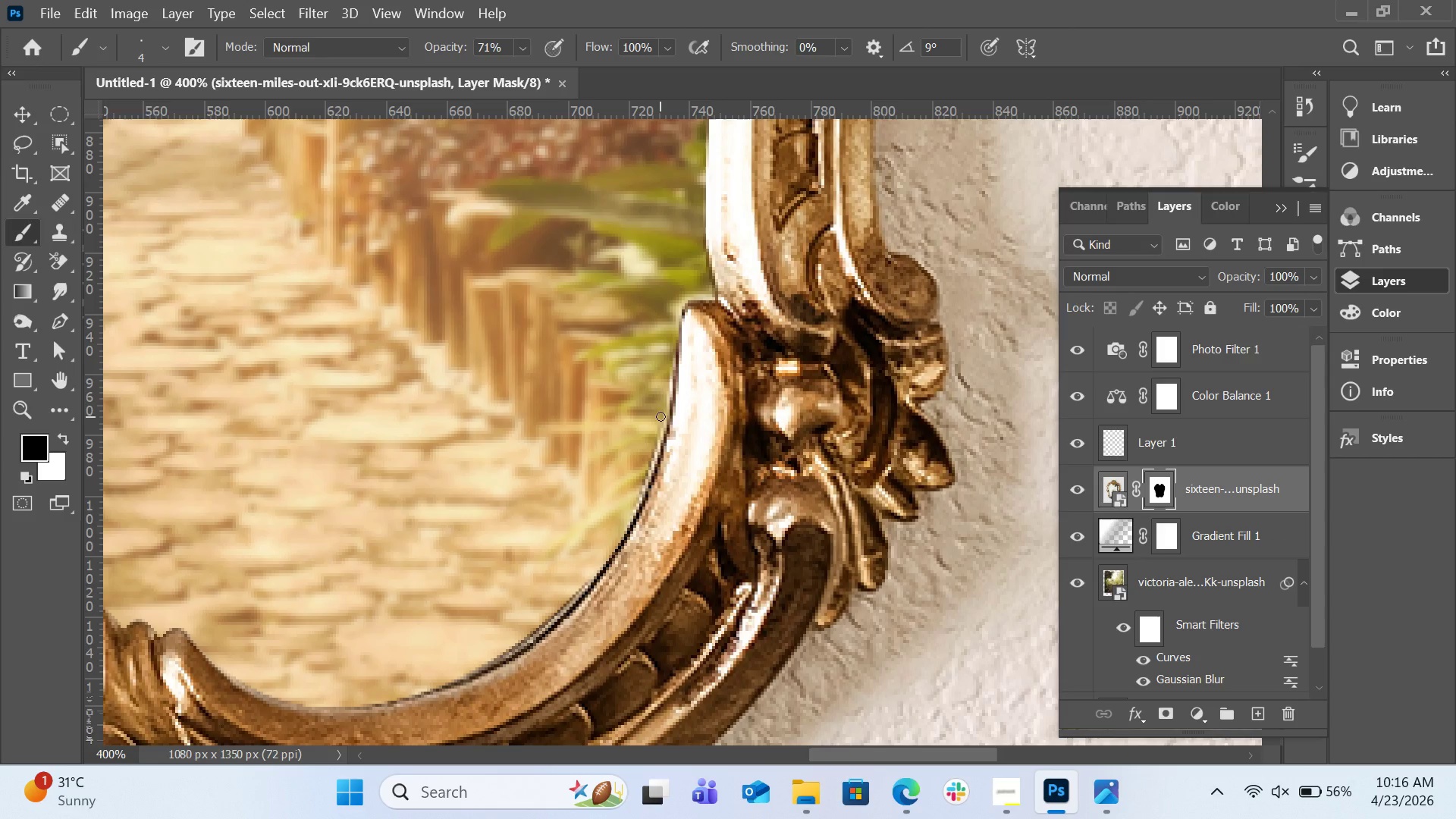 
left_click_drag(start_coordinate=[661, 420], to_coordinate=[639, 482])
 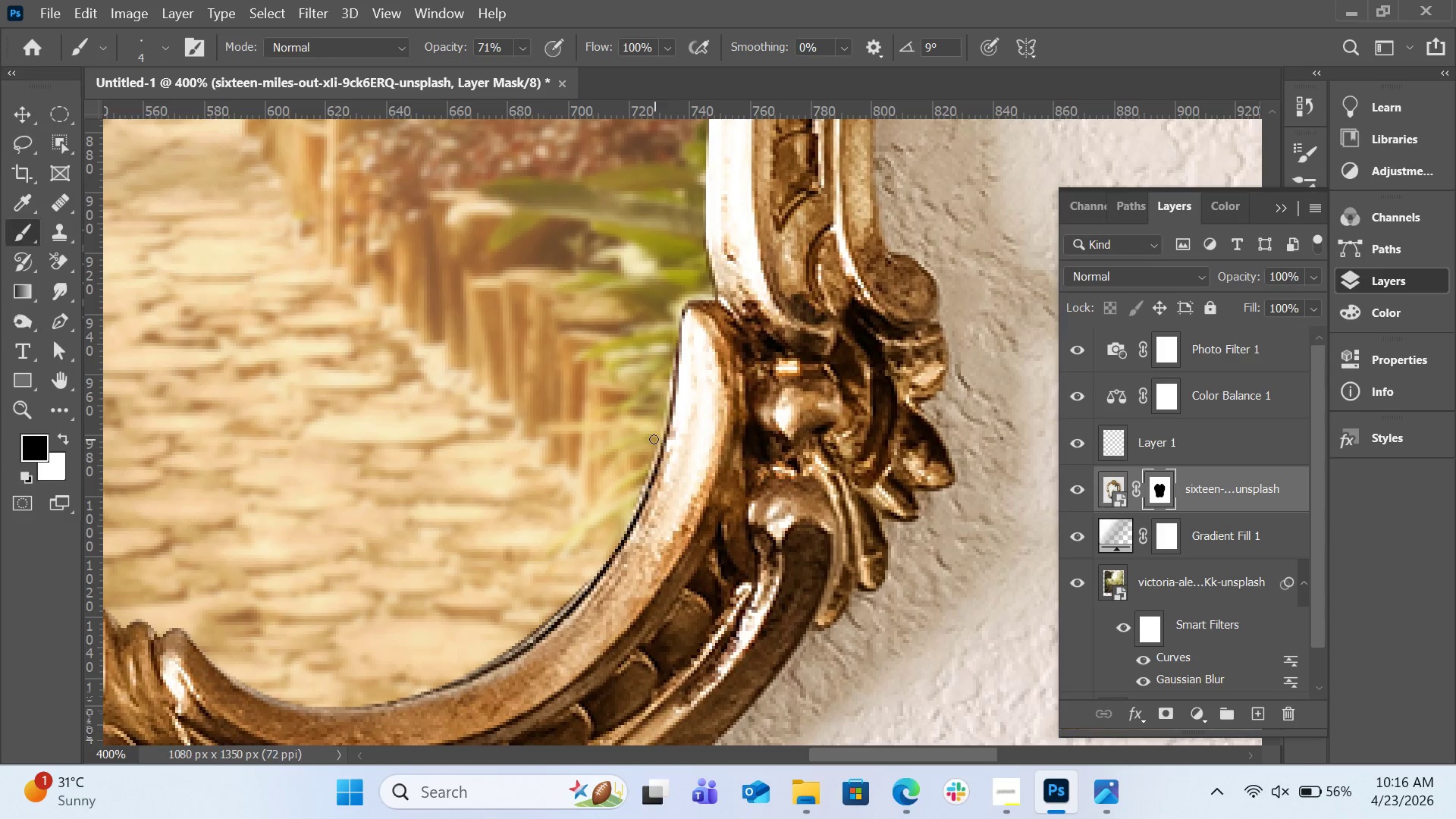 
left_click_drag(start_coordinate=[654, 443], to_coordinate=[623, 522])
 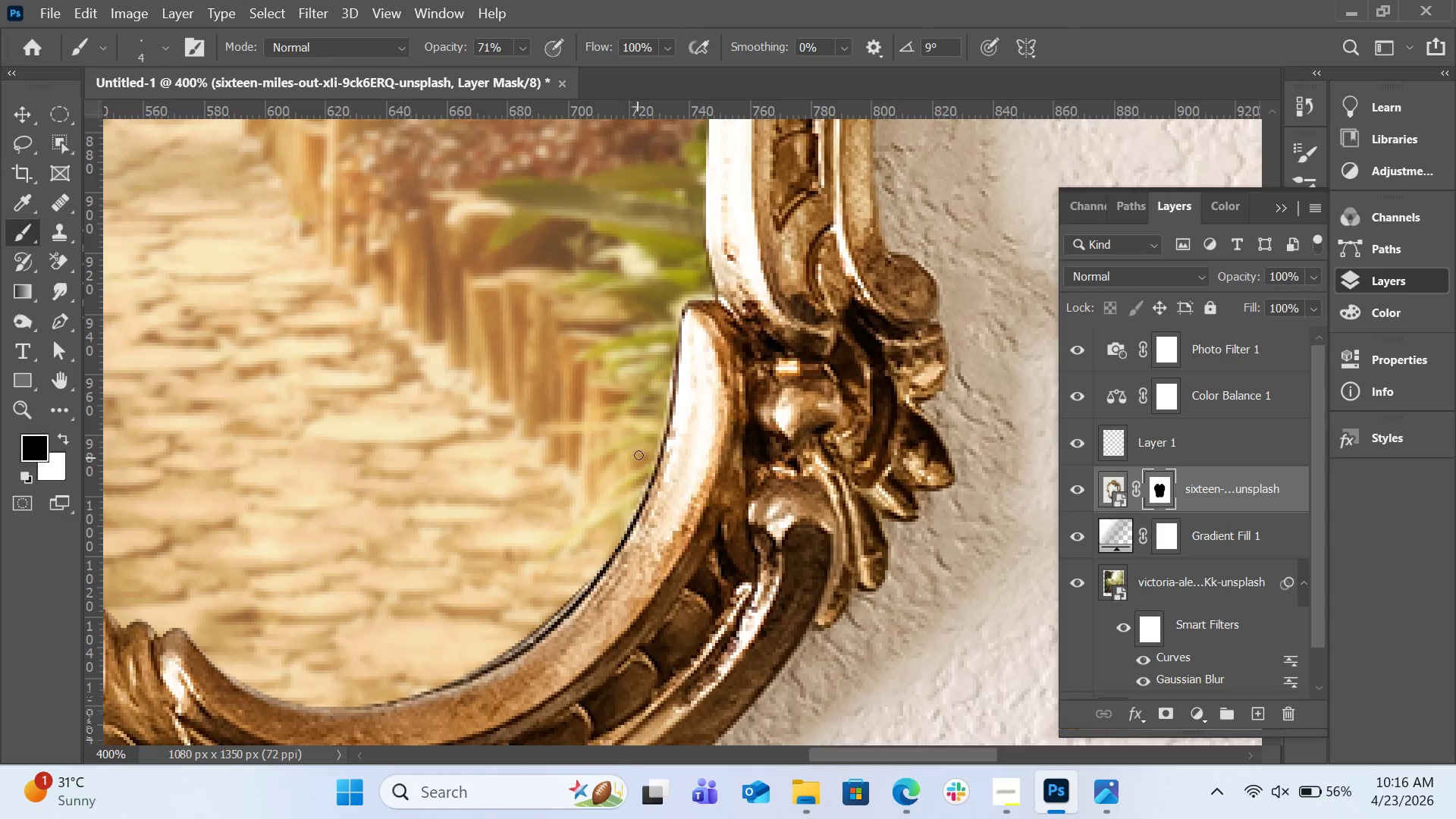 
scroll: coordinate [645, 405], scroll_direction: down, amount: 8.0
 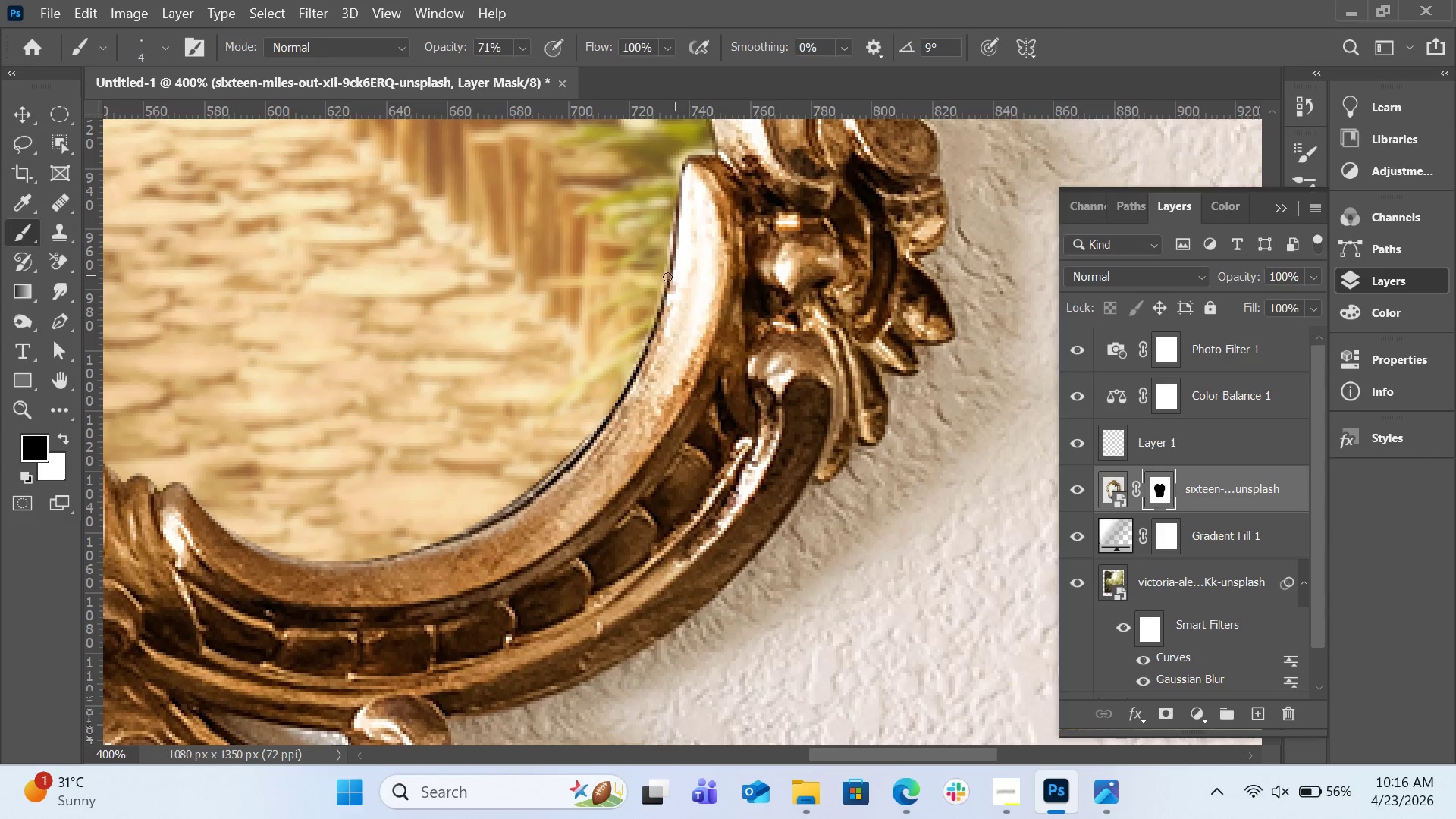 
left_click_drag(start_coordinate=[666, 278], to_coordinate=[546, 472])
 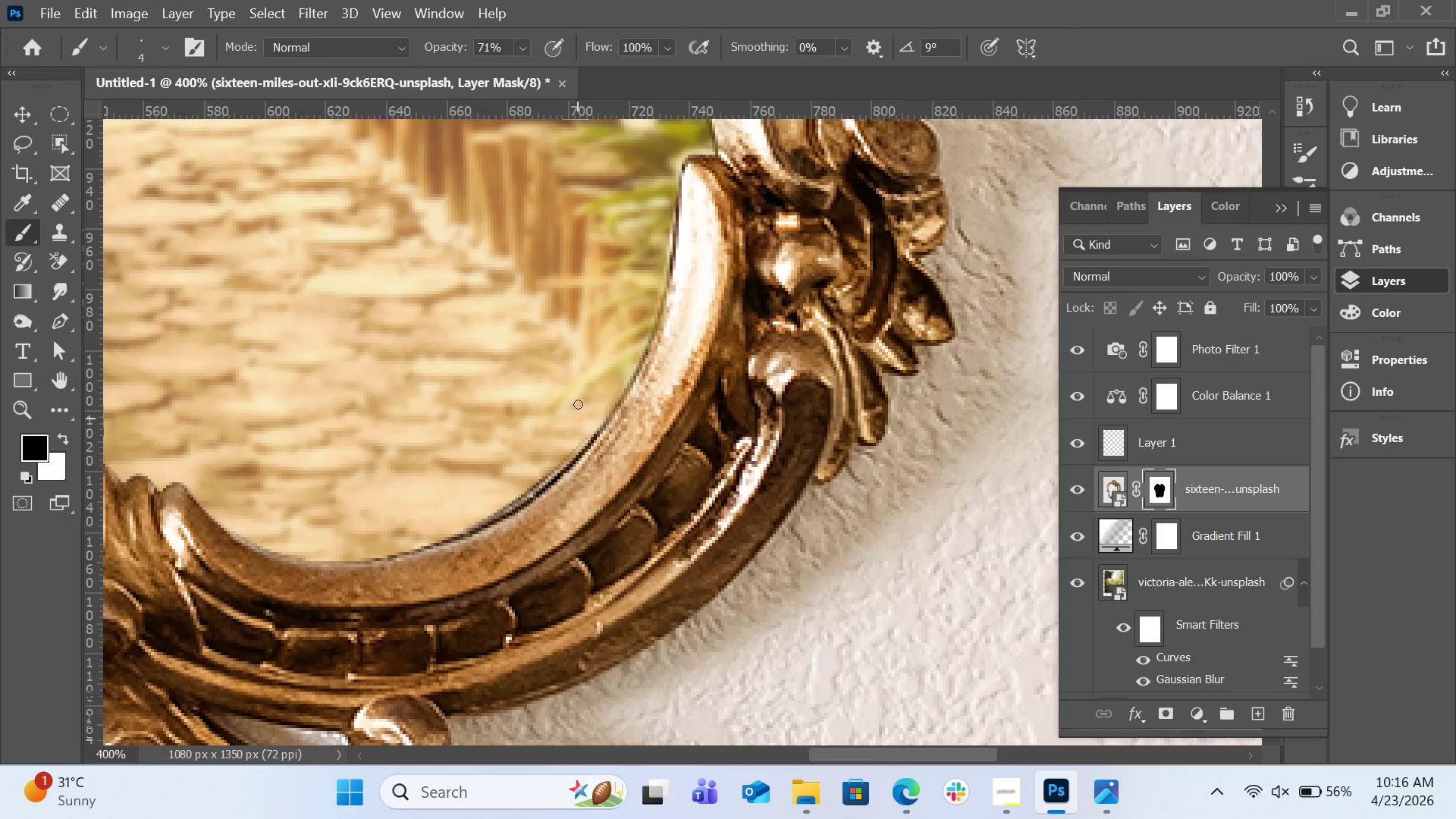 
scroll: coordinate [578, 404], scroll_direction: down, amount: 4.0
 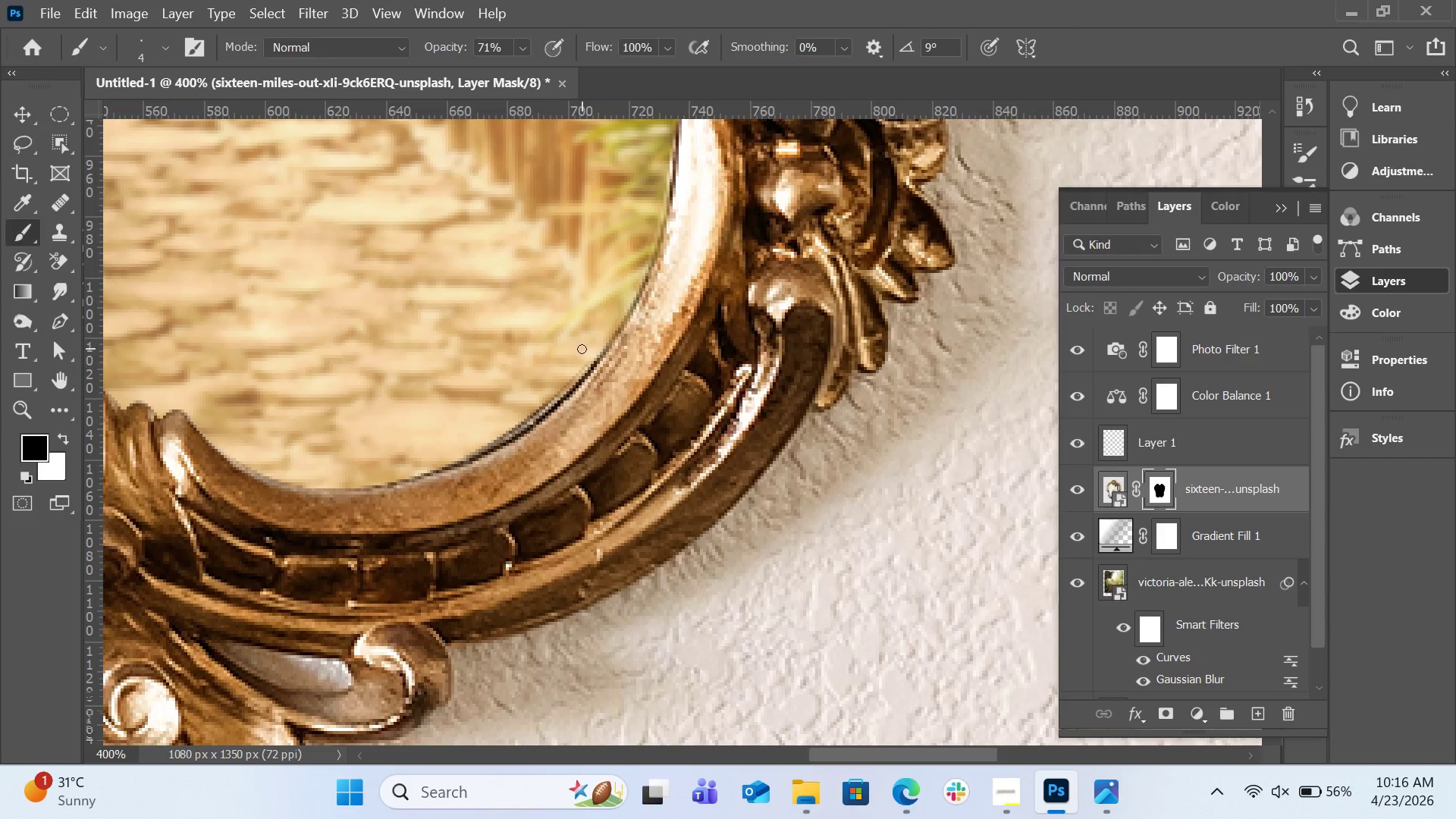 
left_click_drag(start_coordinate=[582, 359], to_coordinate=[510, 425])
 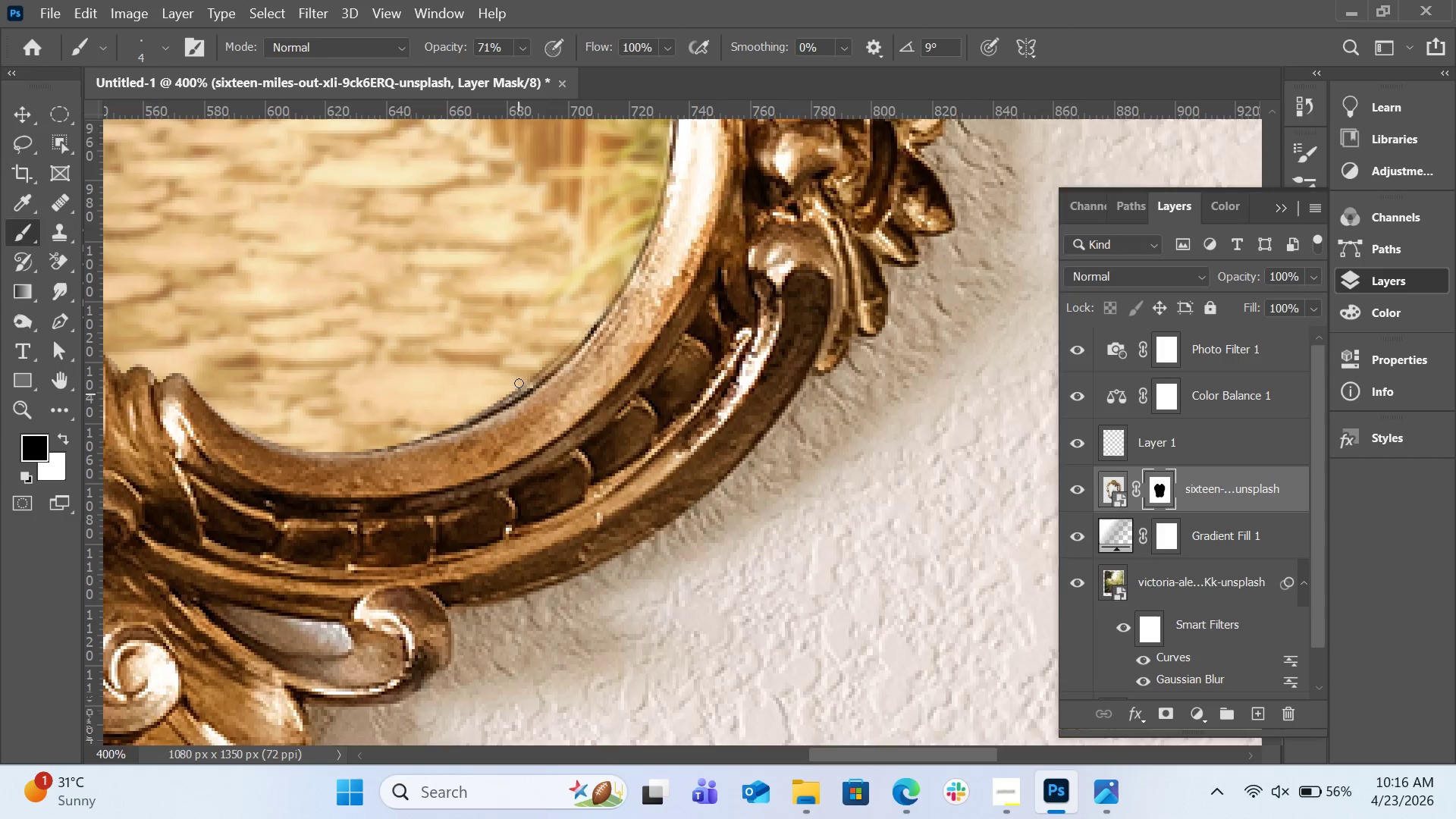 
left_click_drag(start_coordinate=[535, 311], to_coordinate=[460, 384])
 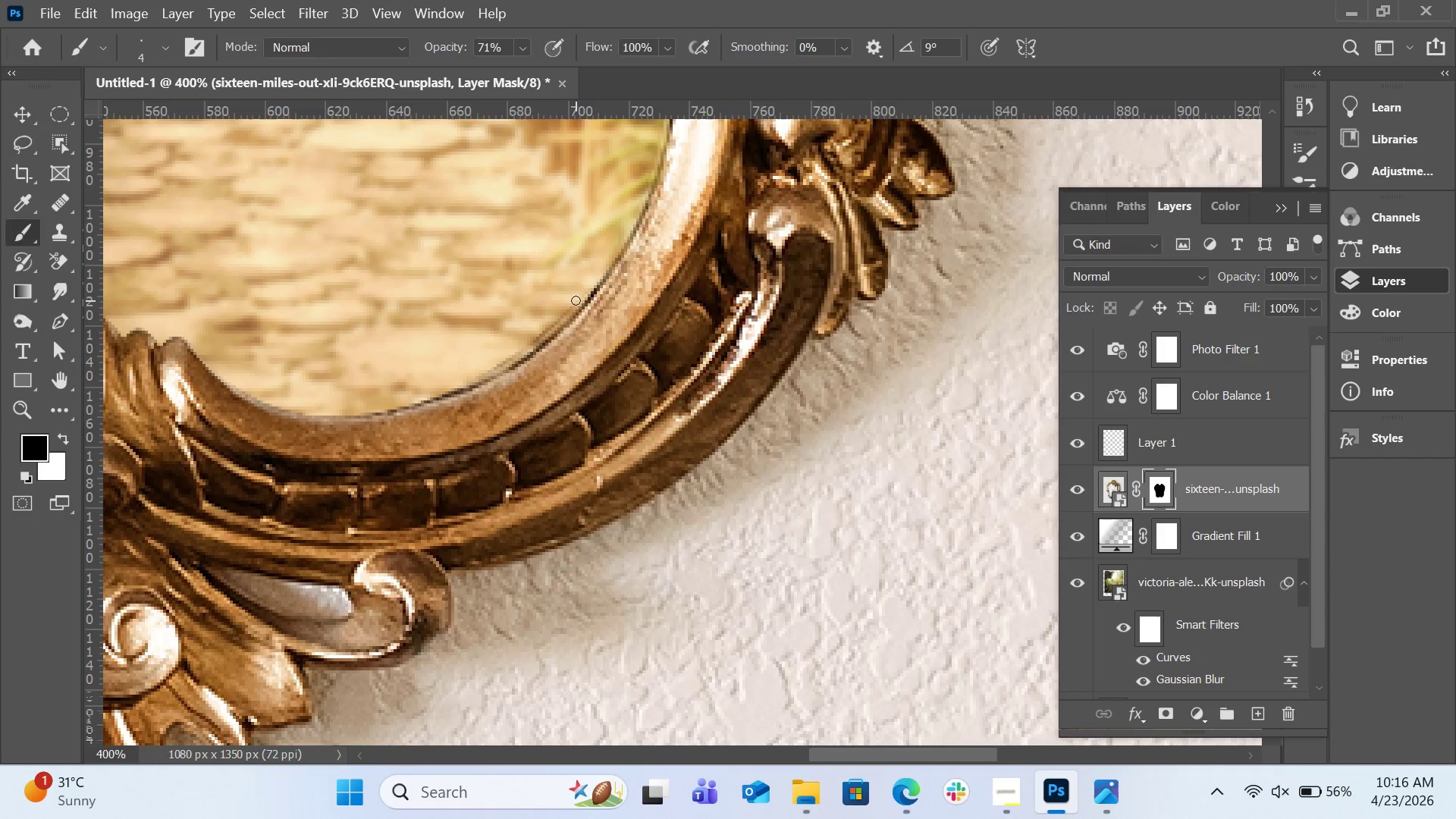 
scroll: coordinate [519, 388], scroll_direction: down, amount: 4.0
 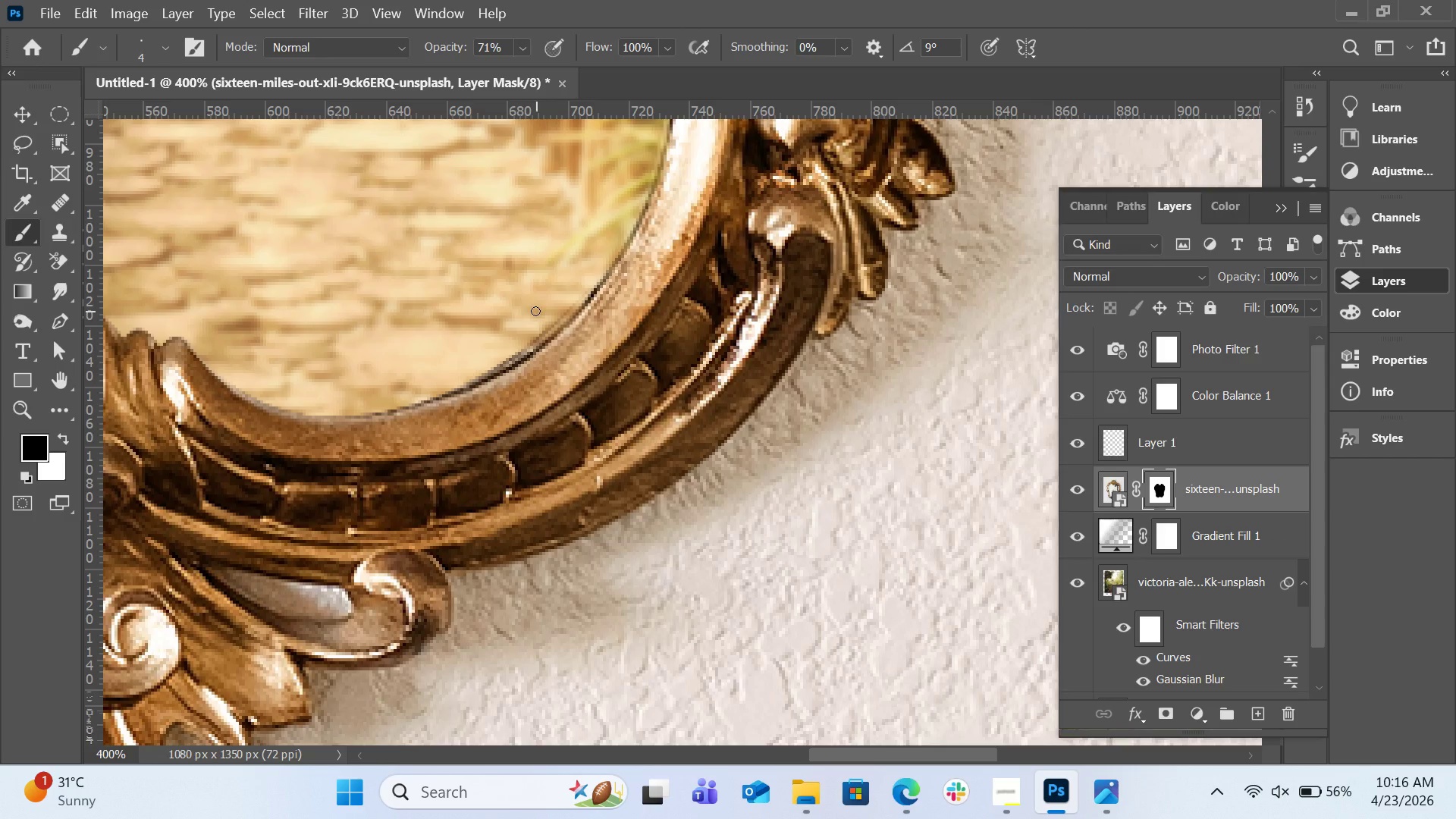 
left_click_drag(start_coordinate=[576, 300], to_coordinate=[603, 281])
 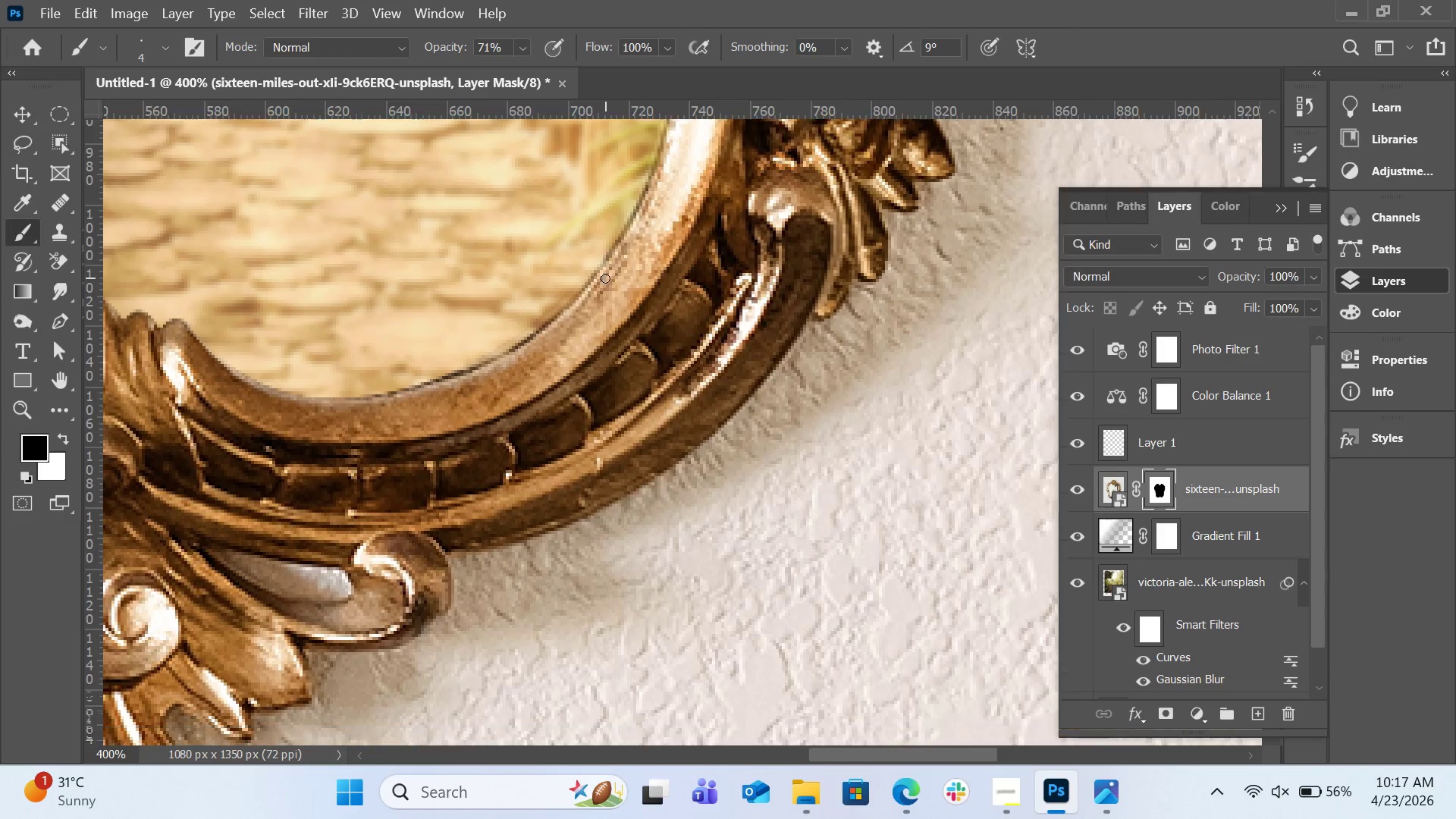 
scroll: coordinate [605, 278], scroll_direction: down, amount: 3.0
 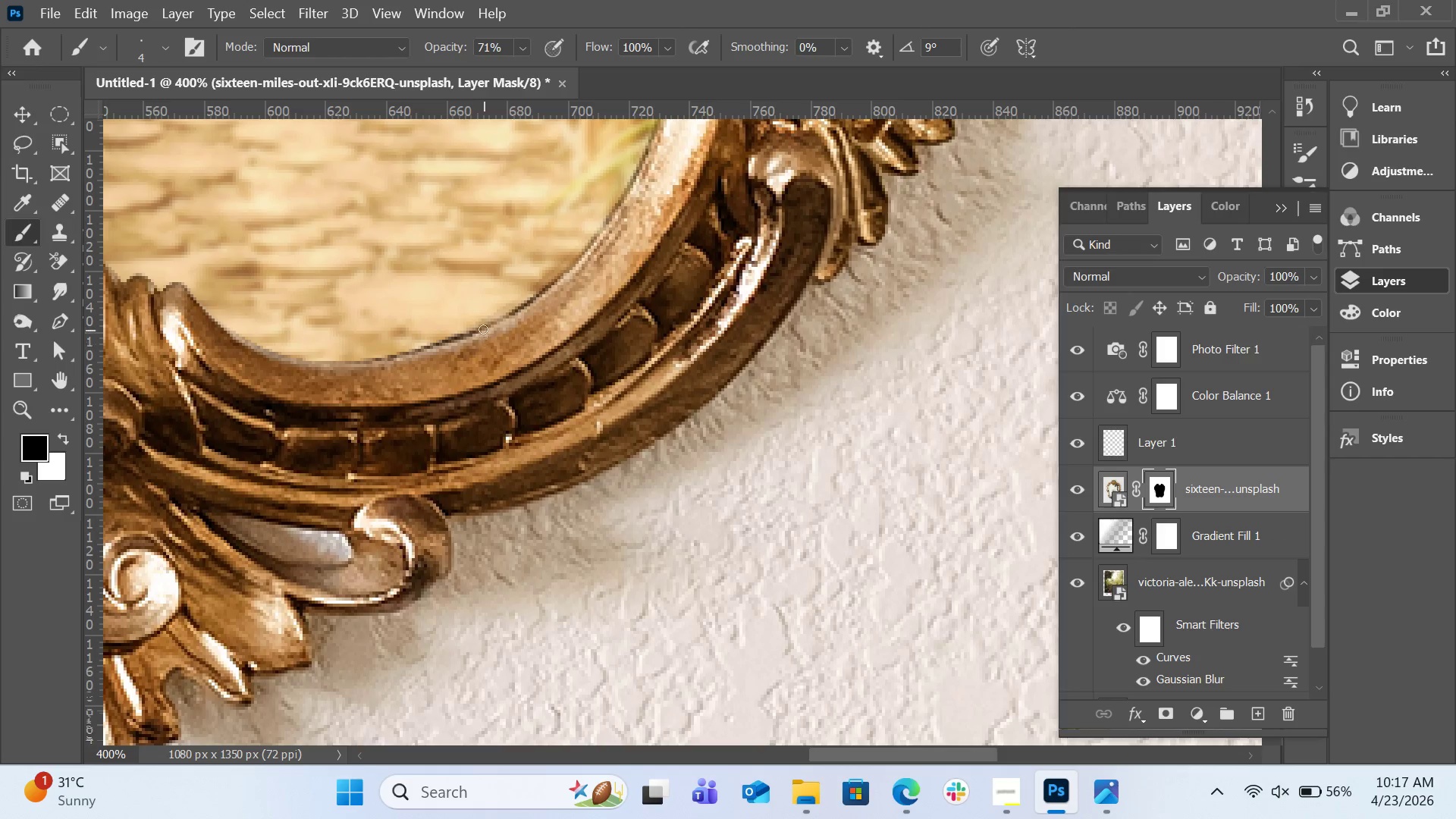 
left_click_drag(start_coordinate=[484, 323], to_coordinate=[413, 346])
 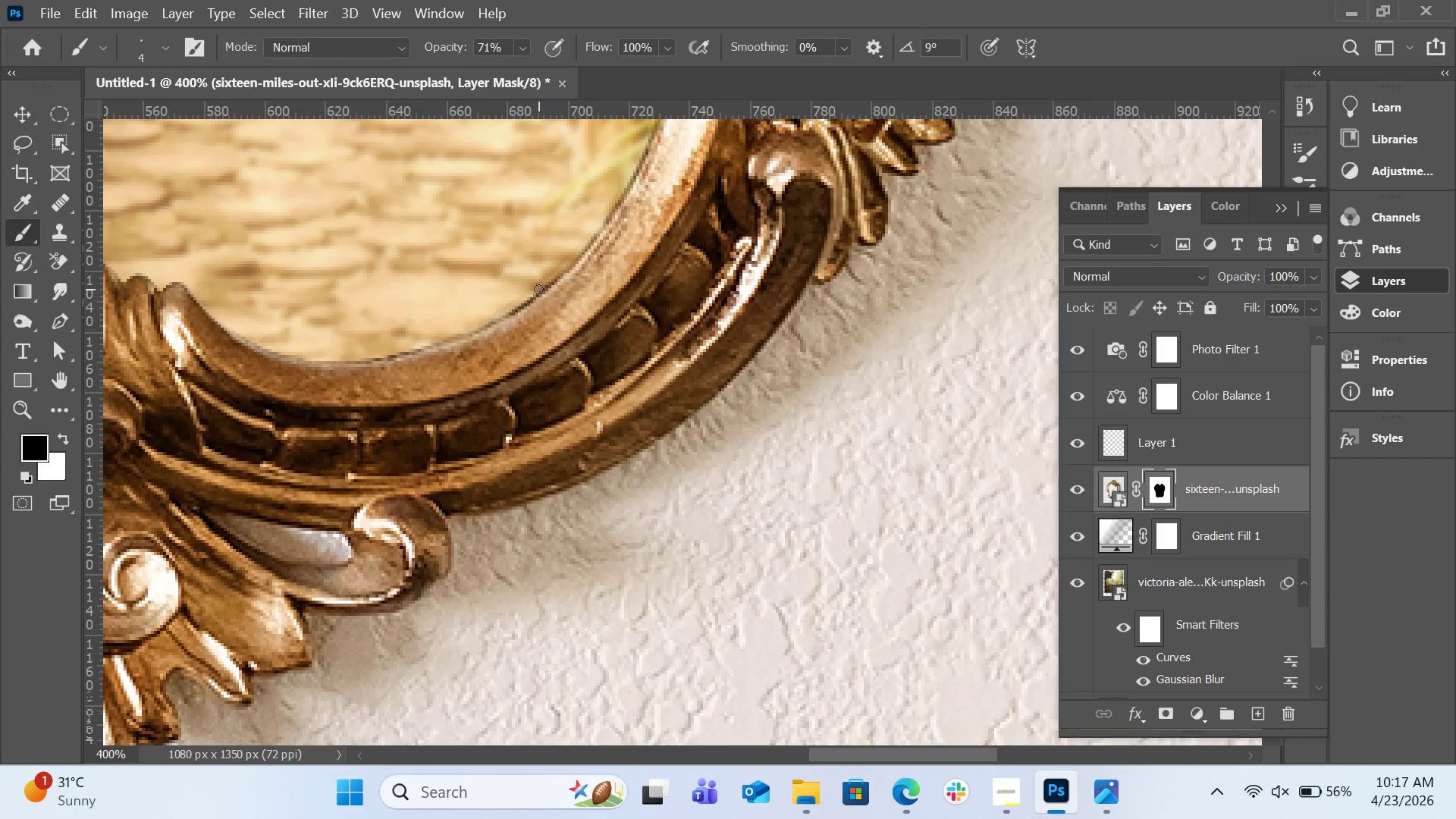 
left_click_drag(start_coordinate=[538, 289], to_coordinate=[506, 309])
 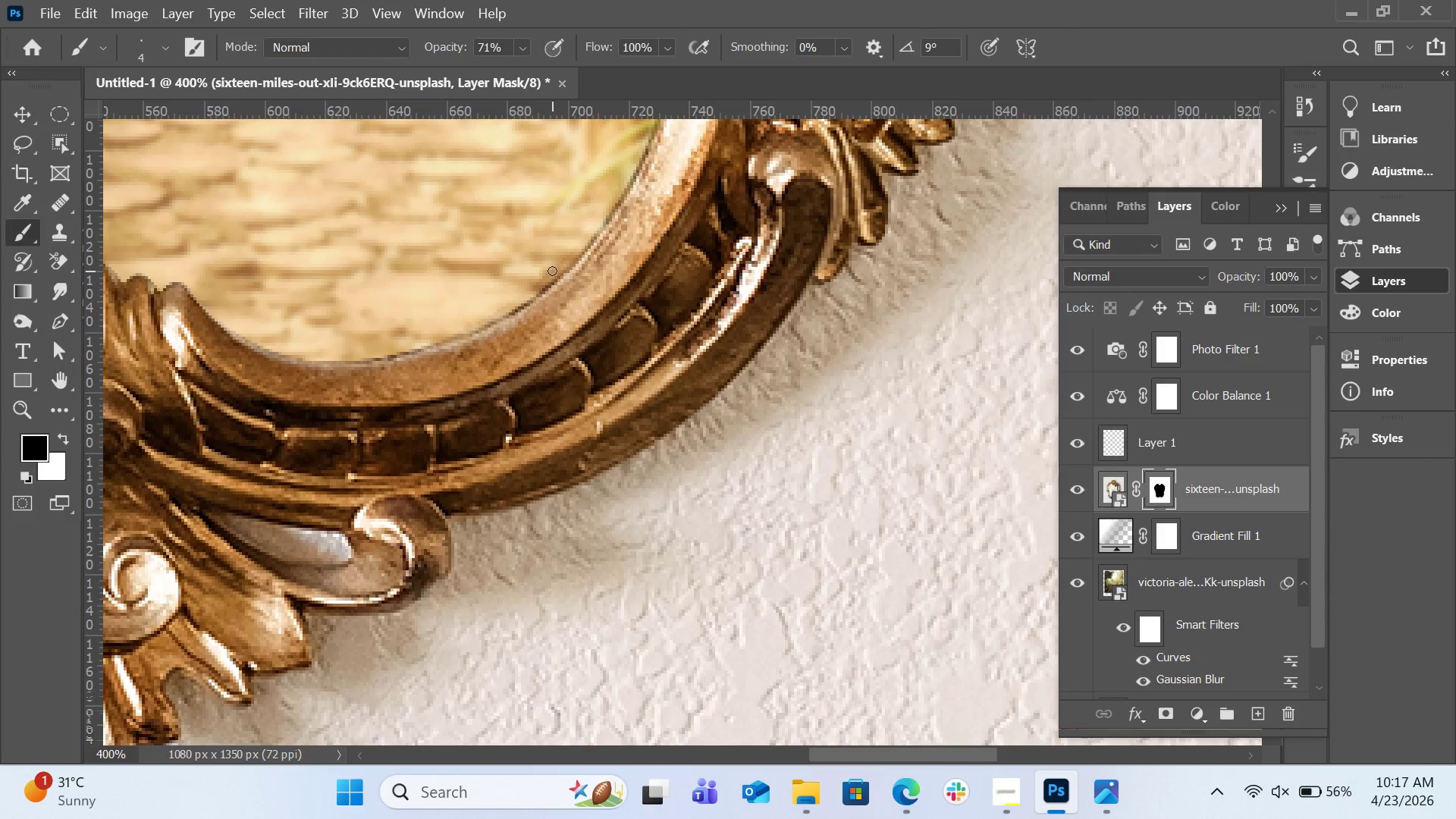 
left_click_drag(start_coordinate=[552, 271], to_coordinate=[501, 312])
 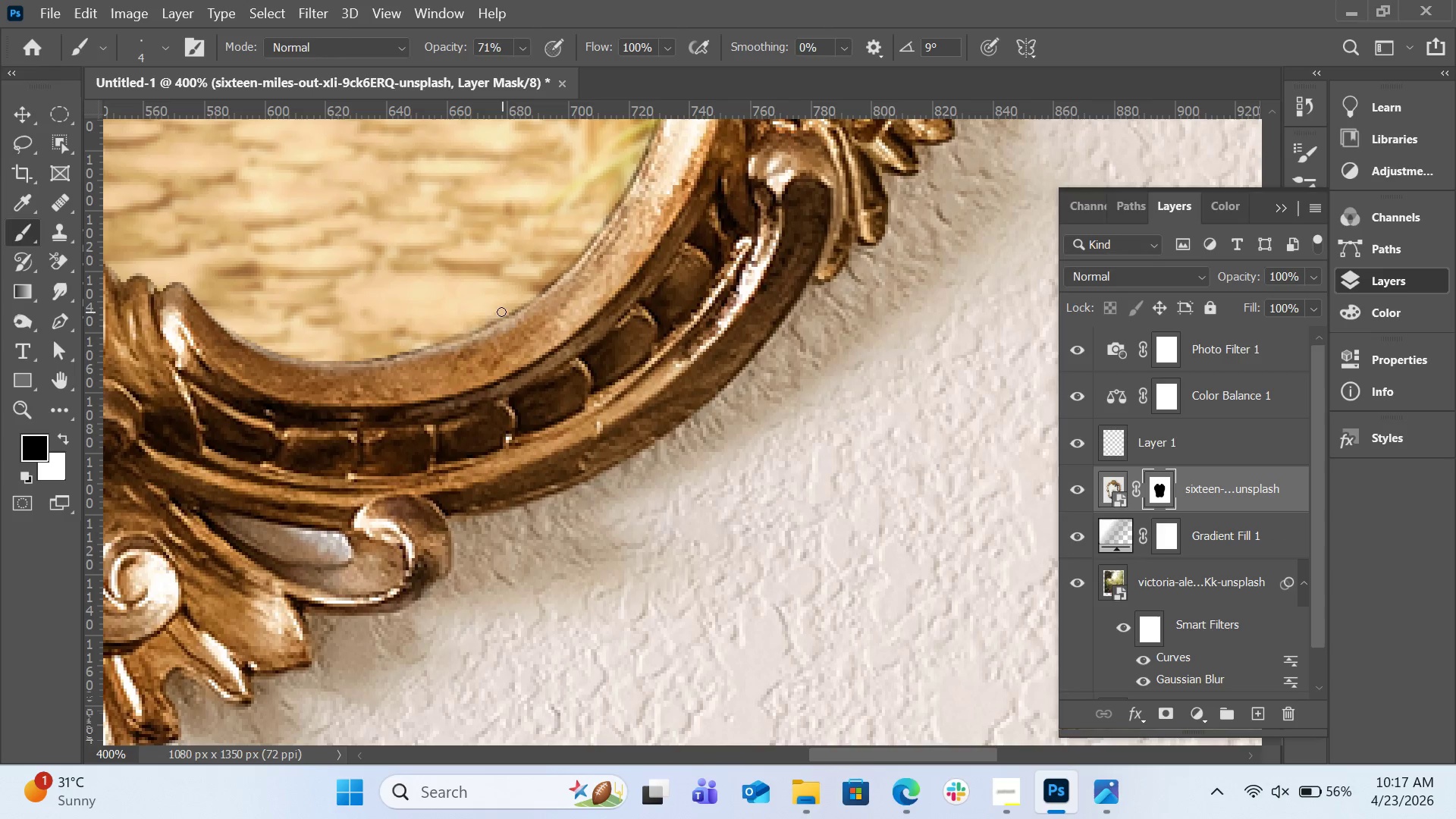 
key(H)
 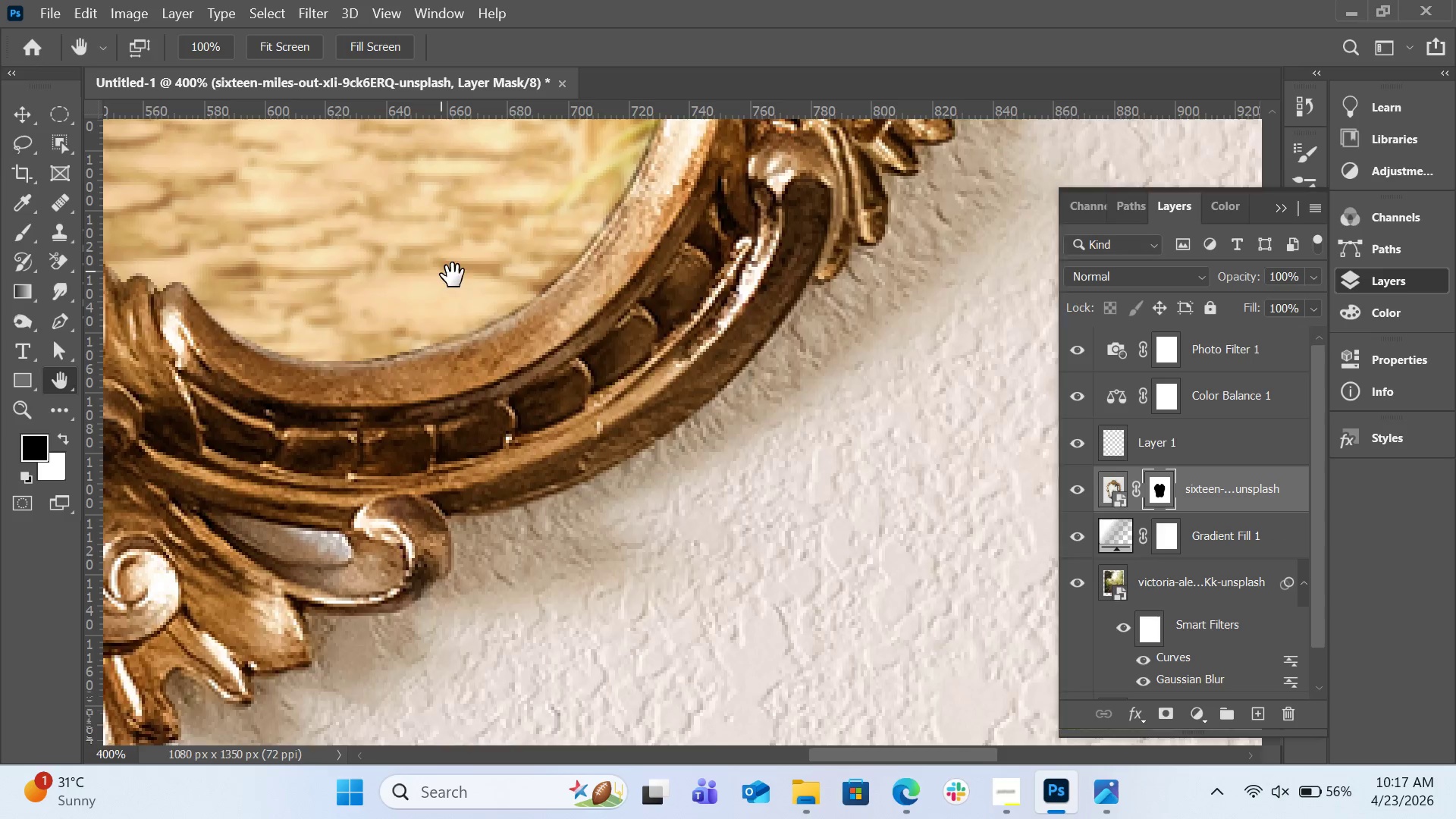 
left_click_drag(start_coordinate=[440, 271], to_coordinate=[919, 323])
 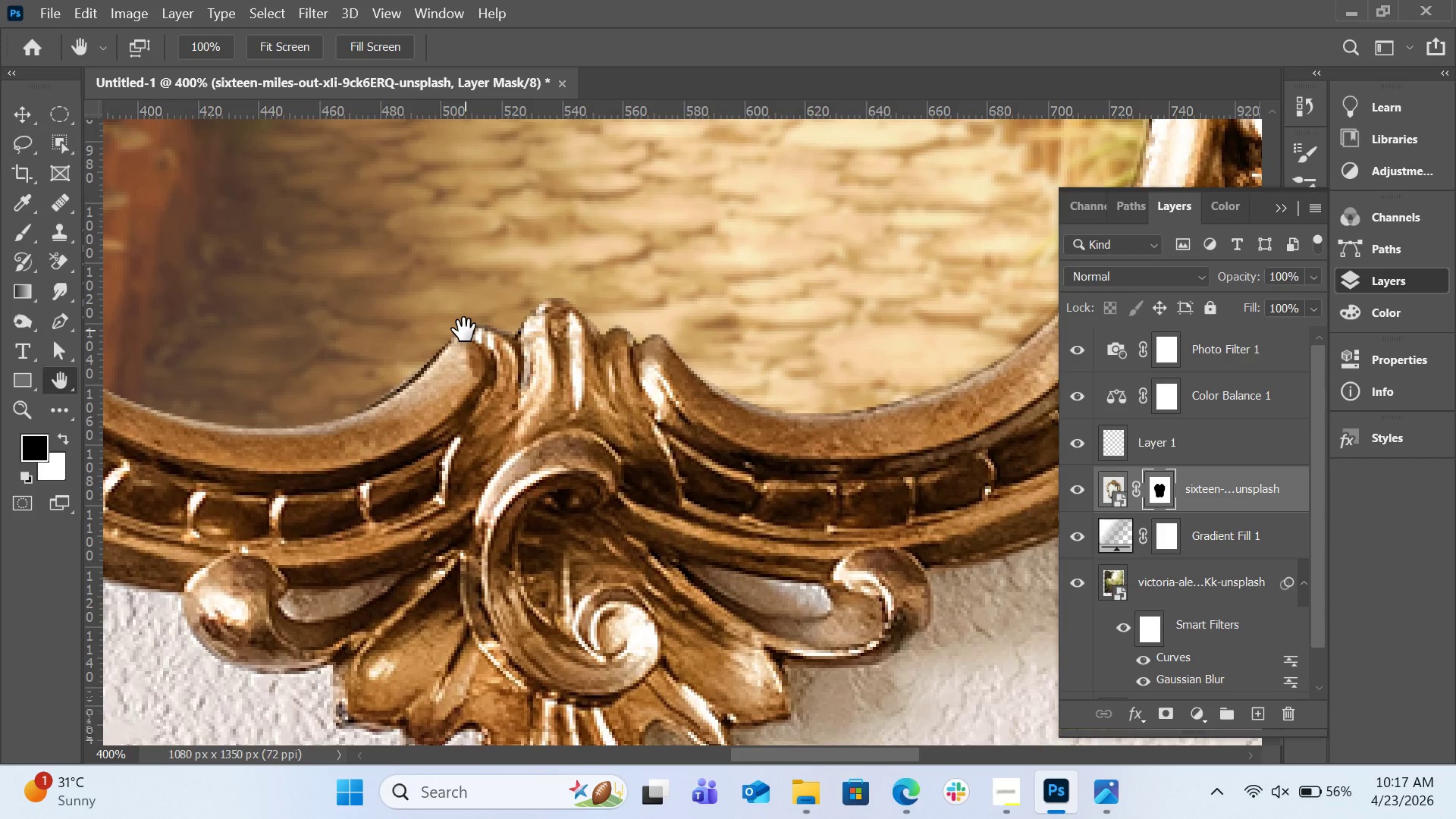 
key(B)
 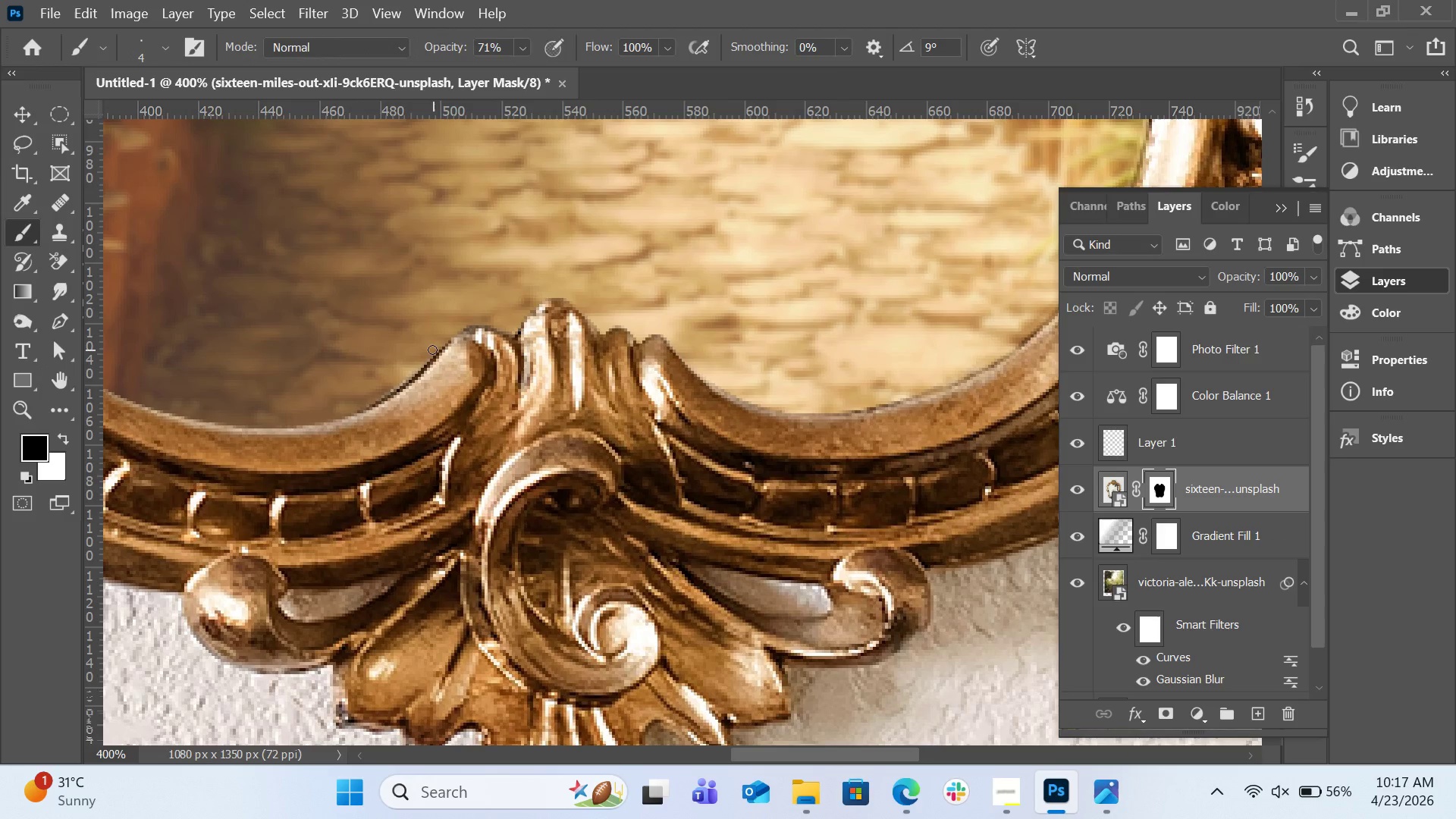 
left_click_drag(start_coordinate=[432, 350], to_coordinate=[378, 393])
 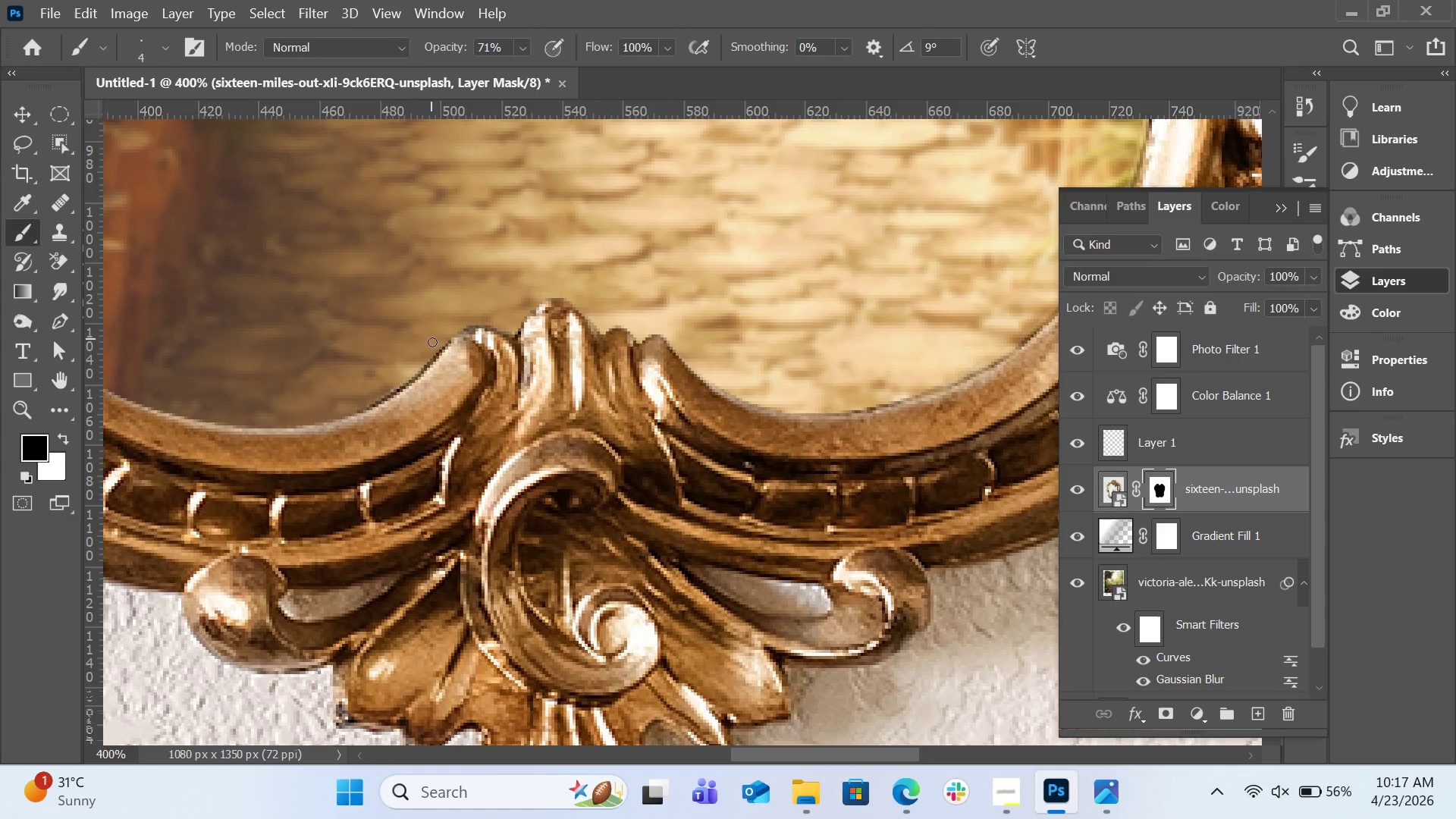 
left_click_drag(start_coordinate=[432, 347], to_coordinate=[405, 378])
 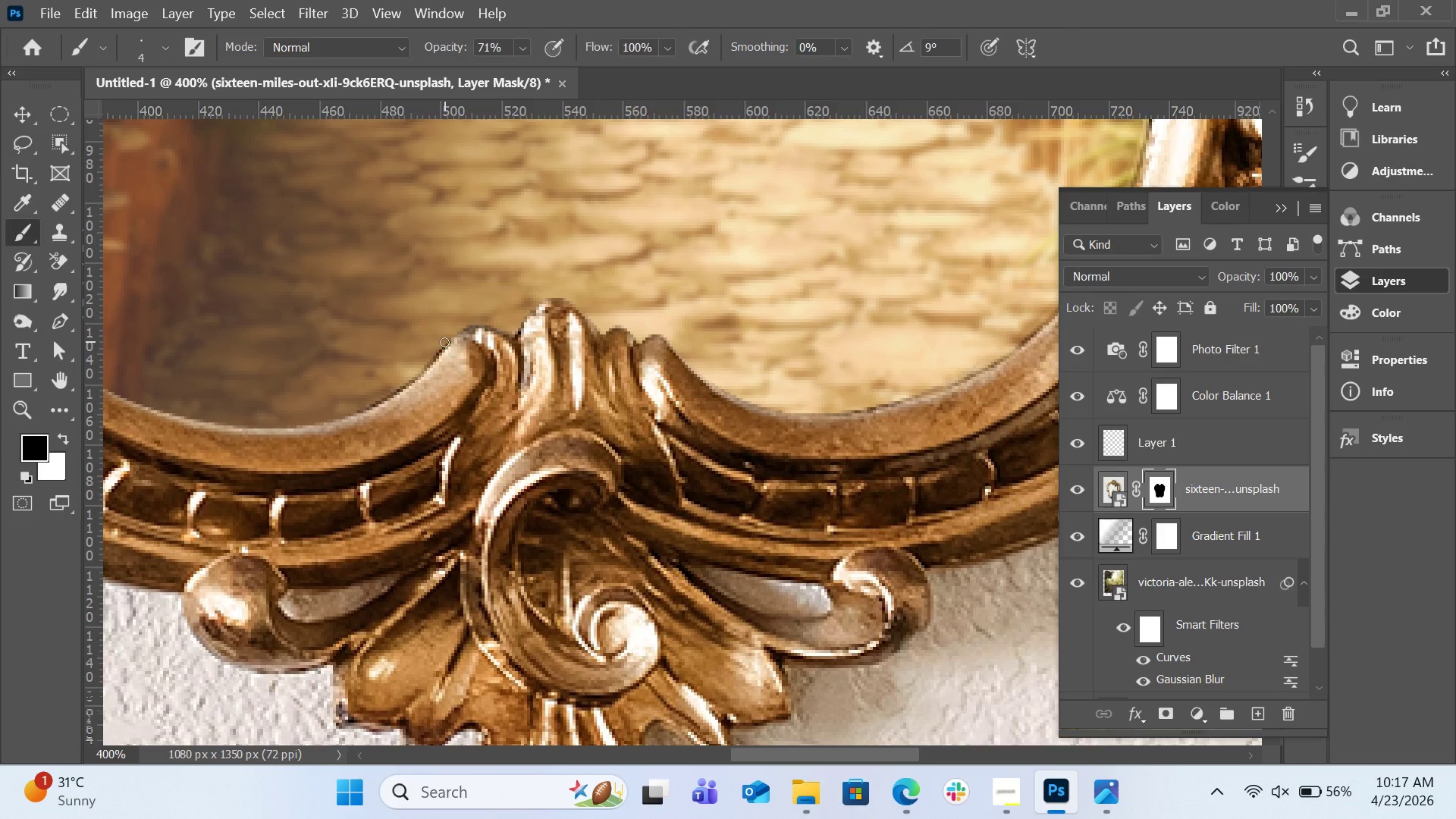 
left_click_drag(start_coordinate=[441, 343], to_coordinate=[418, 369])
 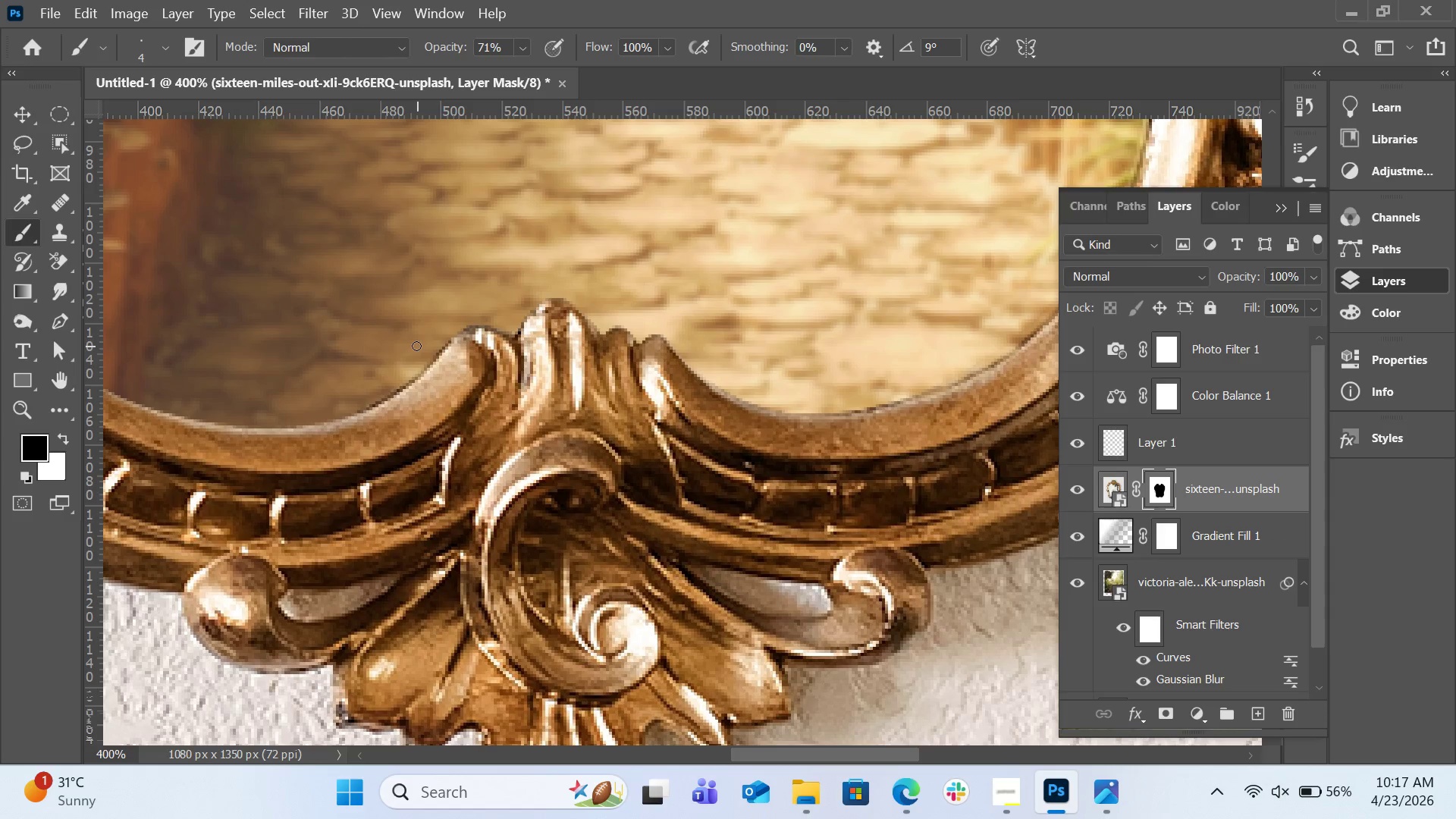 
key(H)
 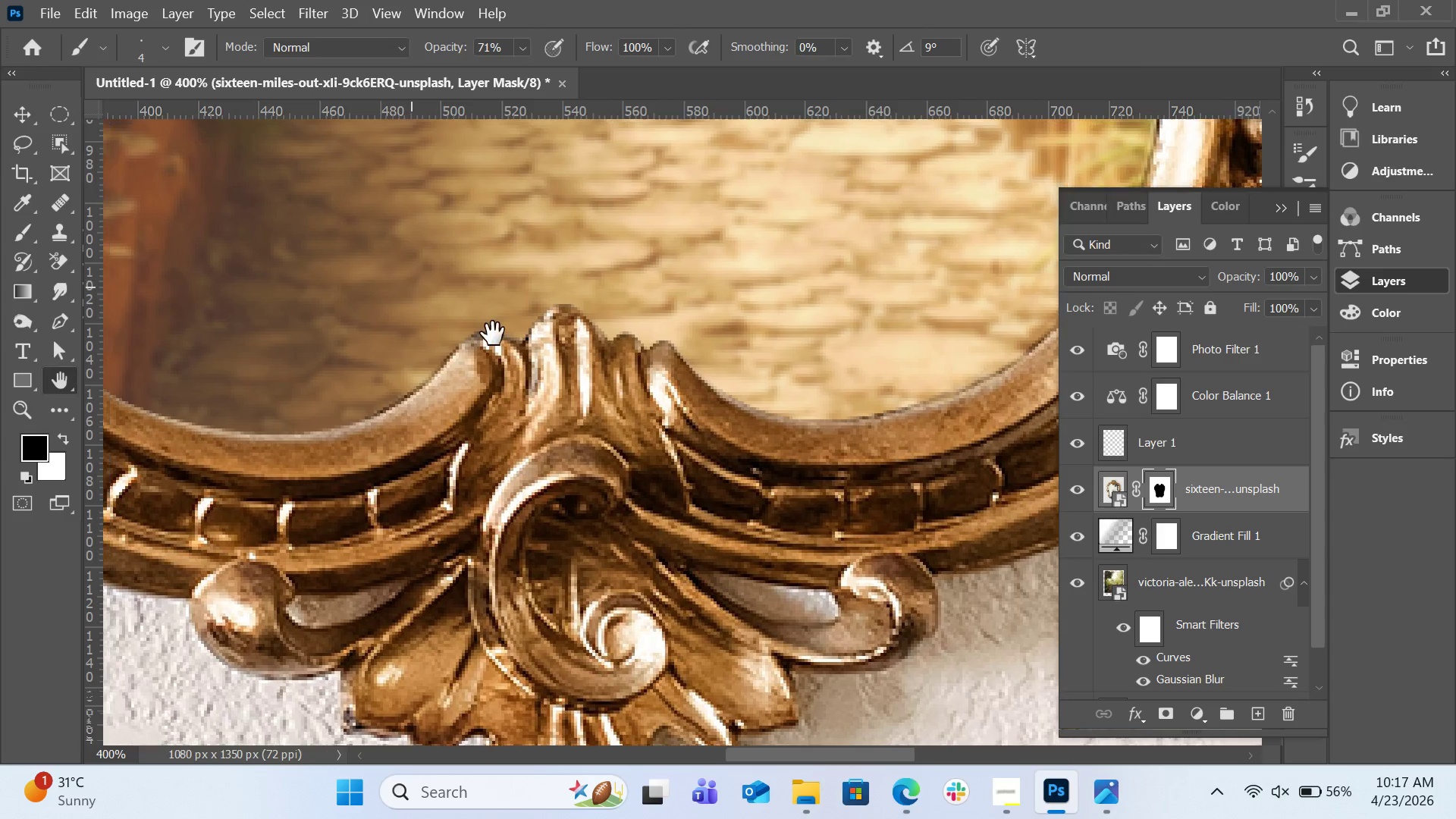 
left_click_drag(start_coordinate=[409, 285], to_coordinate=[811, 369])
 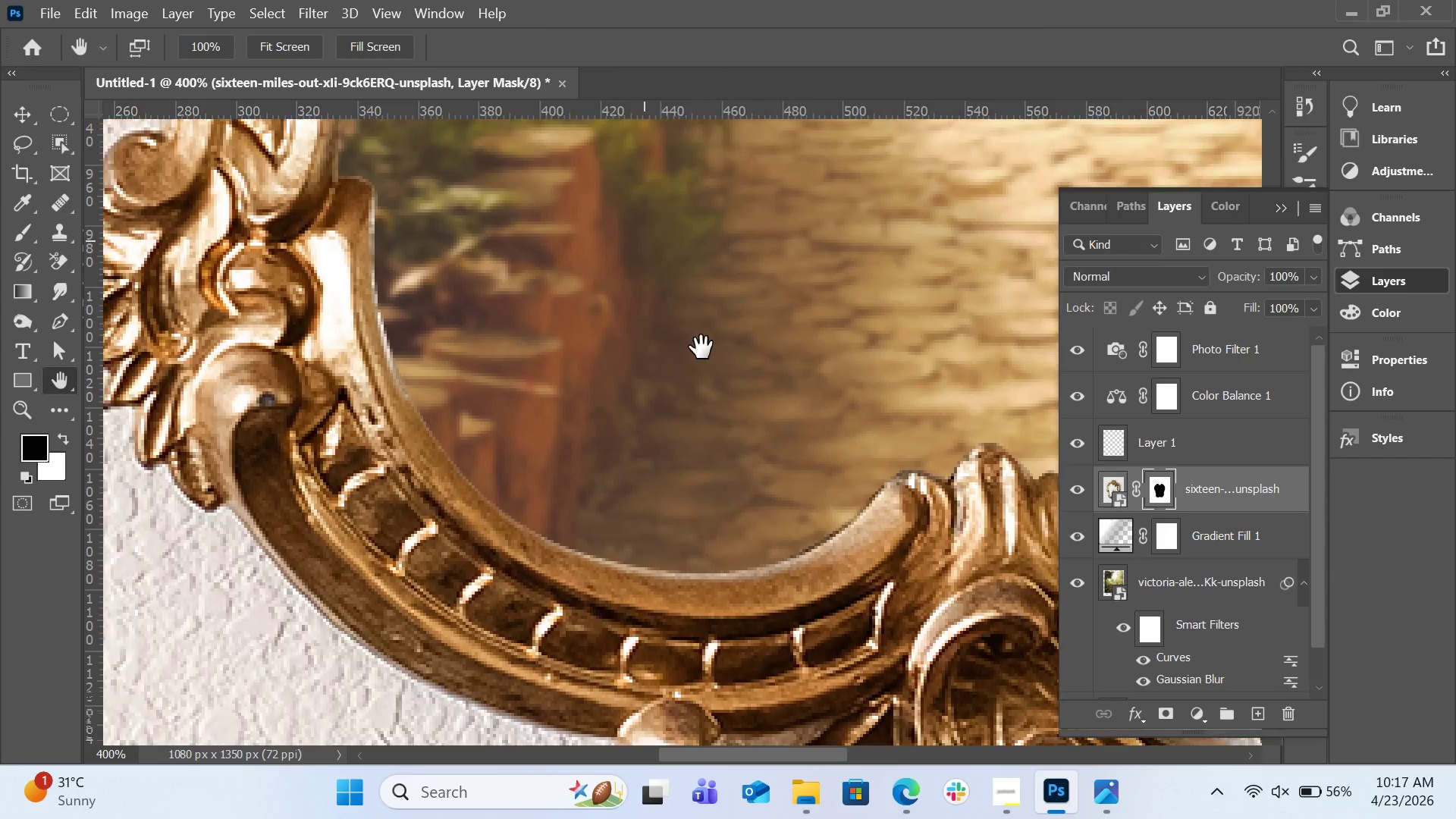 
left_click_drag(start_coordinate=[643, 240], to_coordinate=[731, 406])
 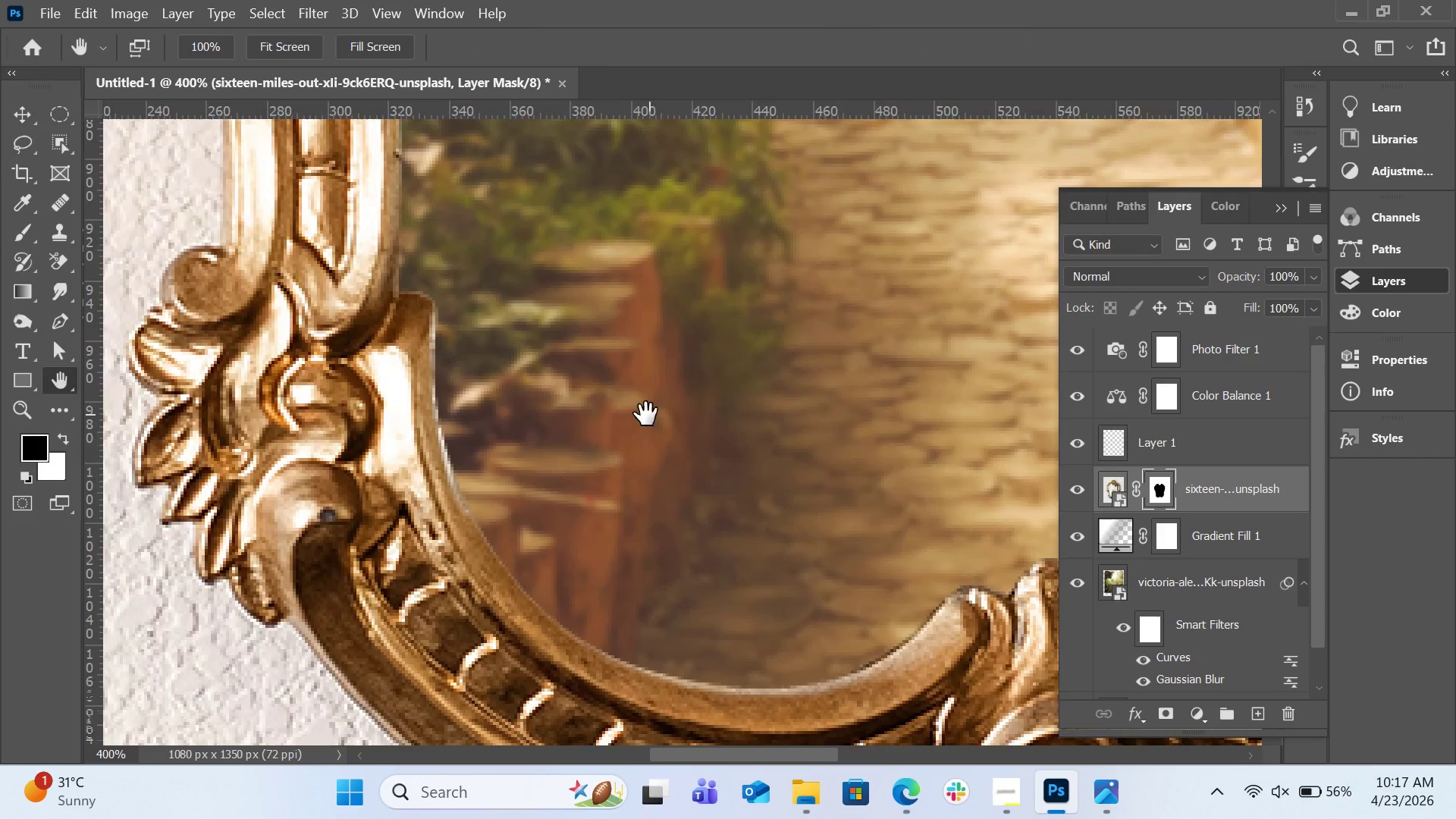 
key(B)
 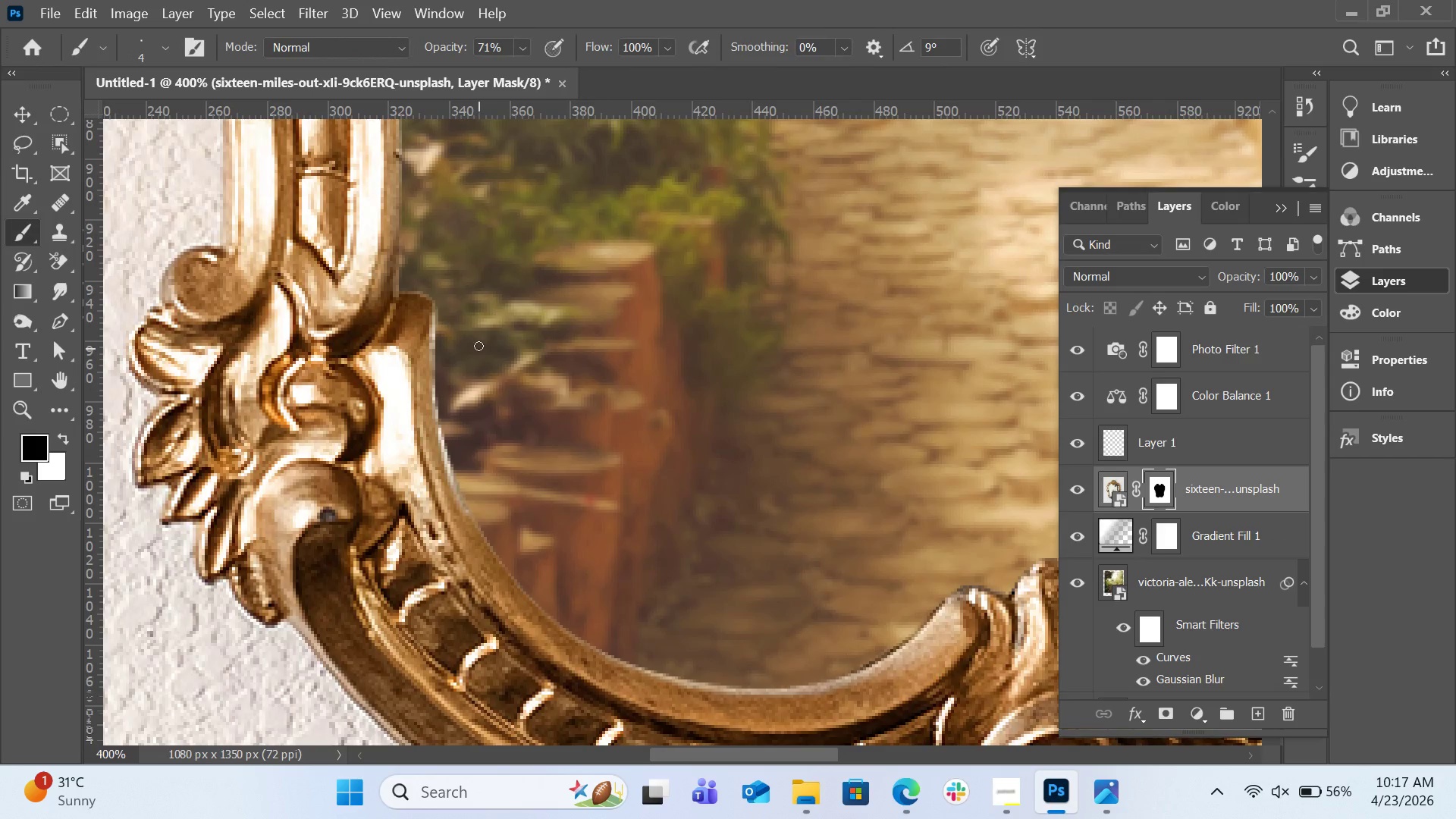 
left_click_drag(start_coordinate=[441, 328], to_coordinate=[463, 509])
 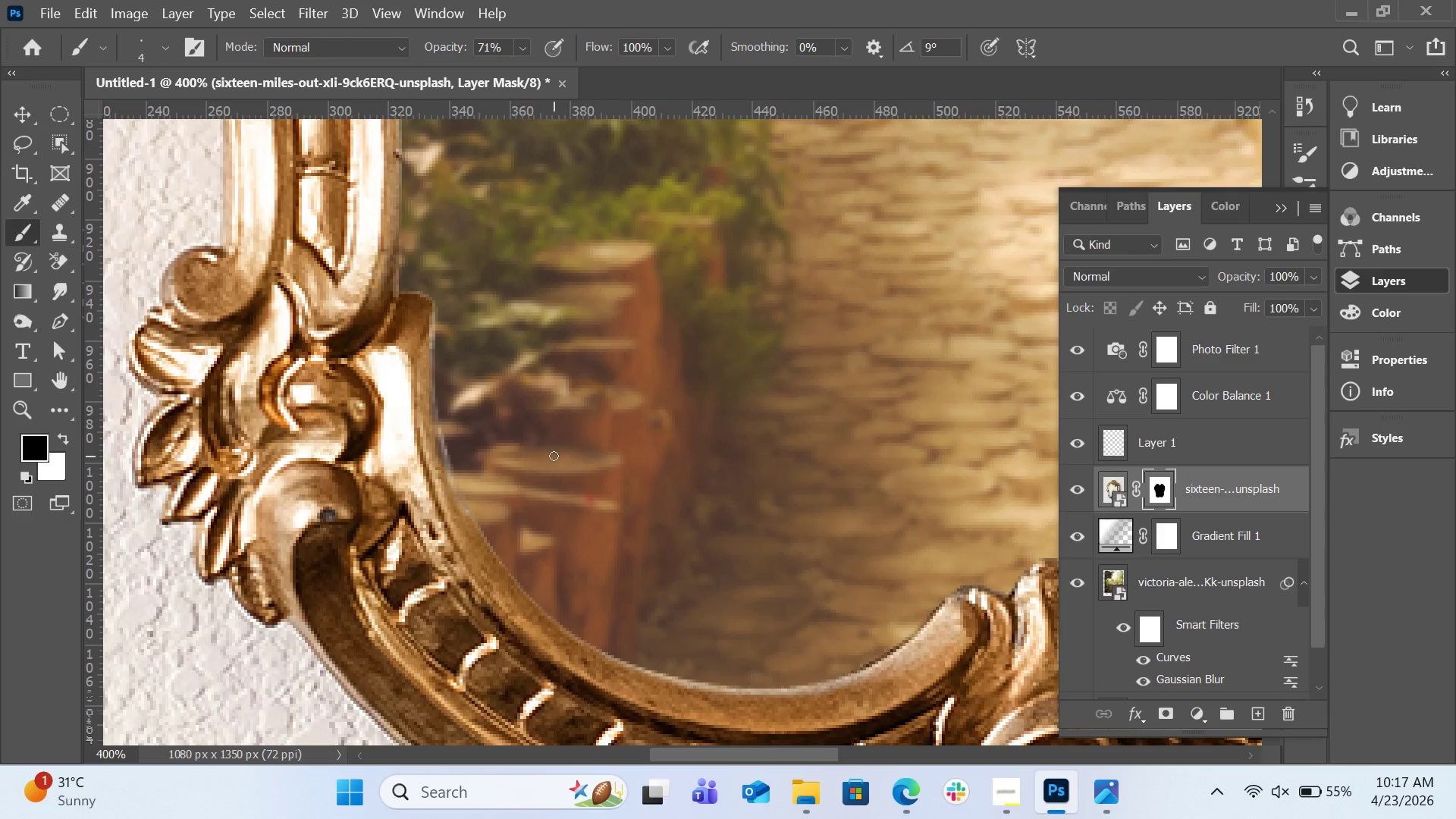 
key(Control+ControlLeft)
 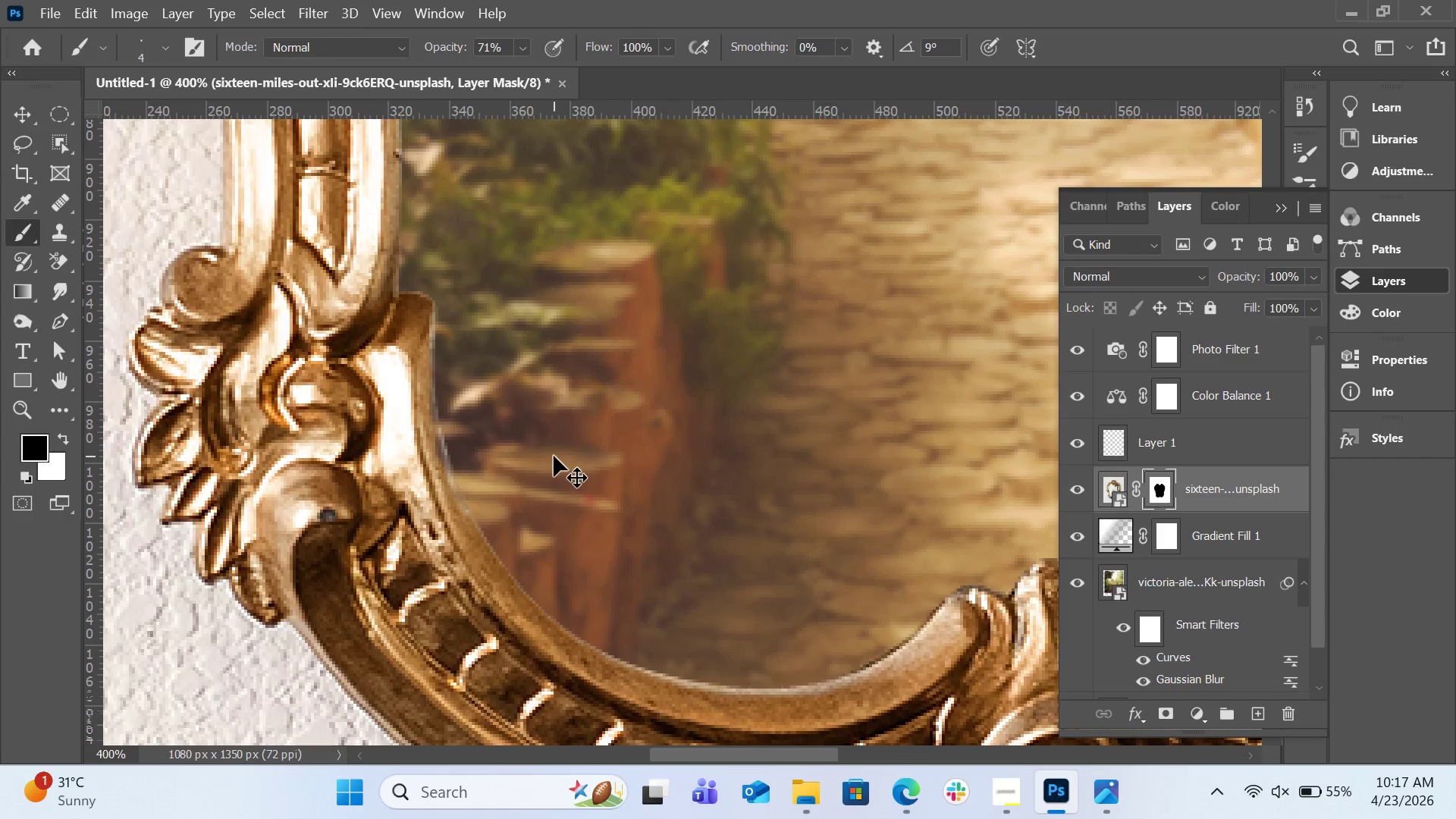 
key(Control+Z)
 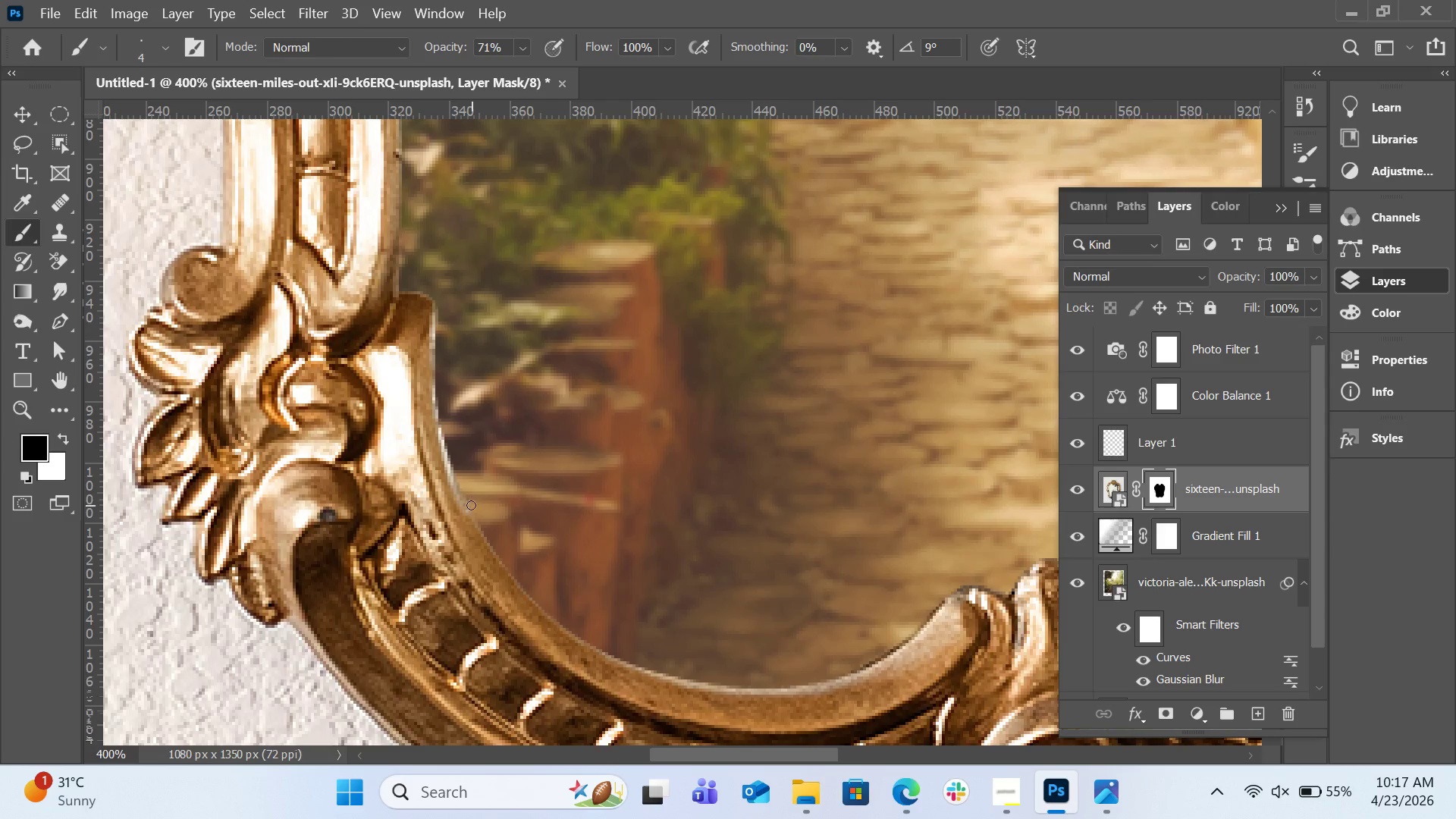 
left_click_drag(start_coordinate=[471, 505], to_coordinate=[462, 470])
 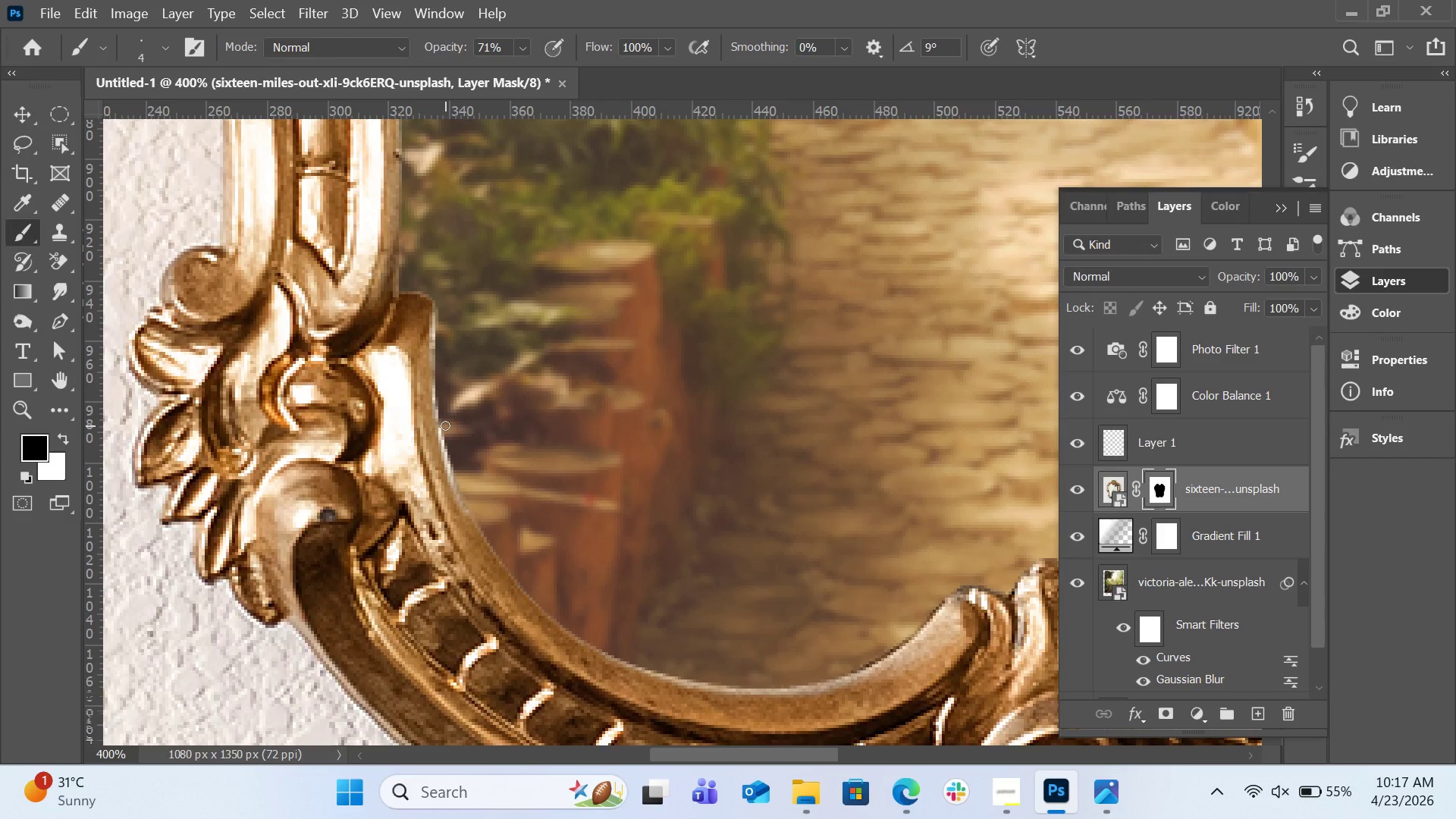 
left_click_drag(start_coordinate=[445, 425], to_coordinate=[456, 471])
 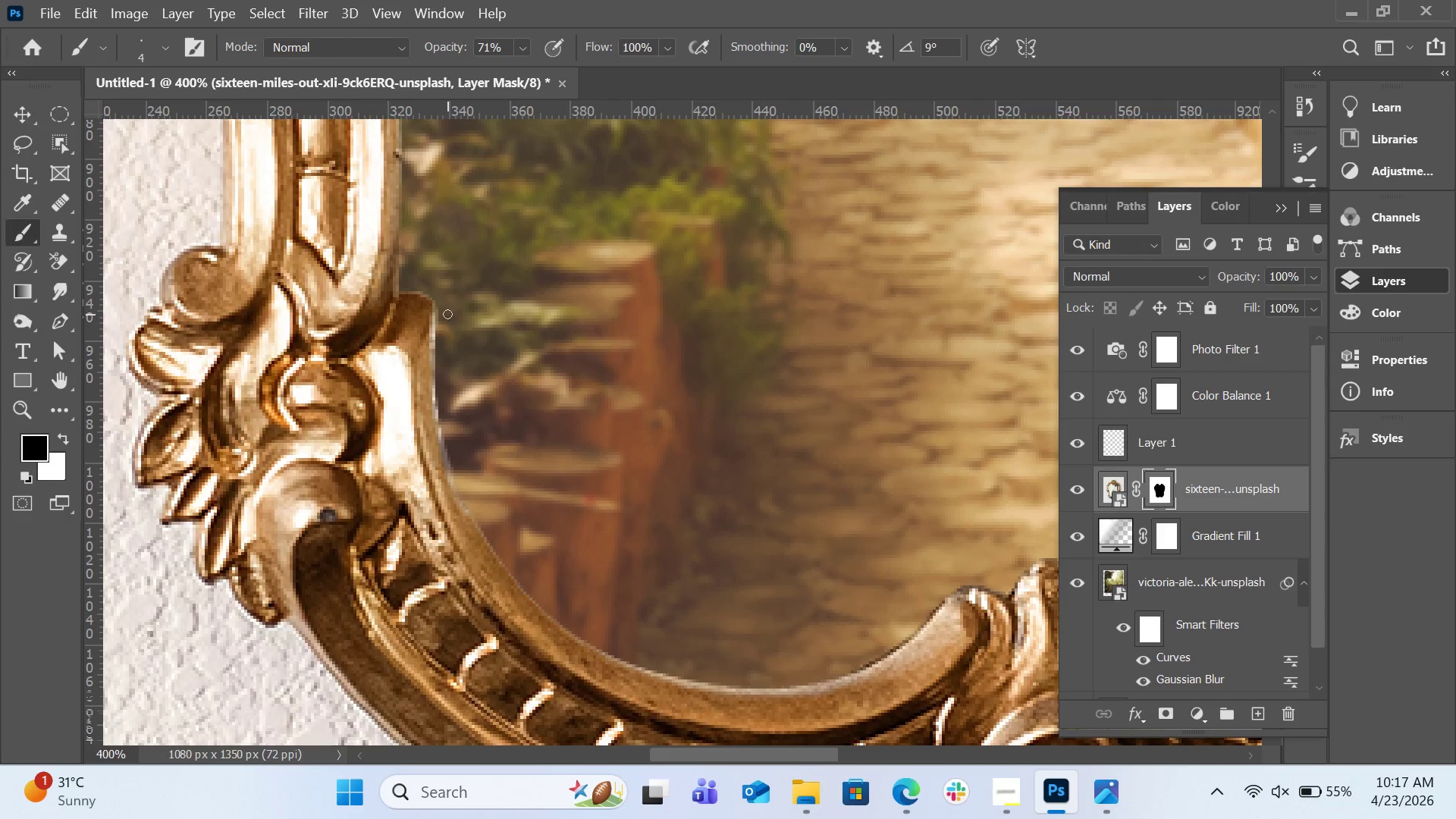 
left_click_drag(start_coordinate=[447, 314], to_coordinate=[441, 359])
 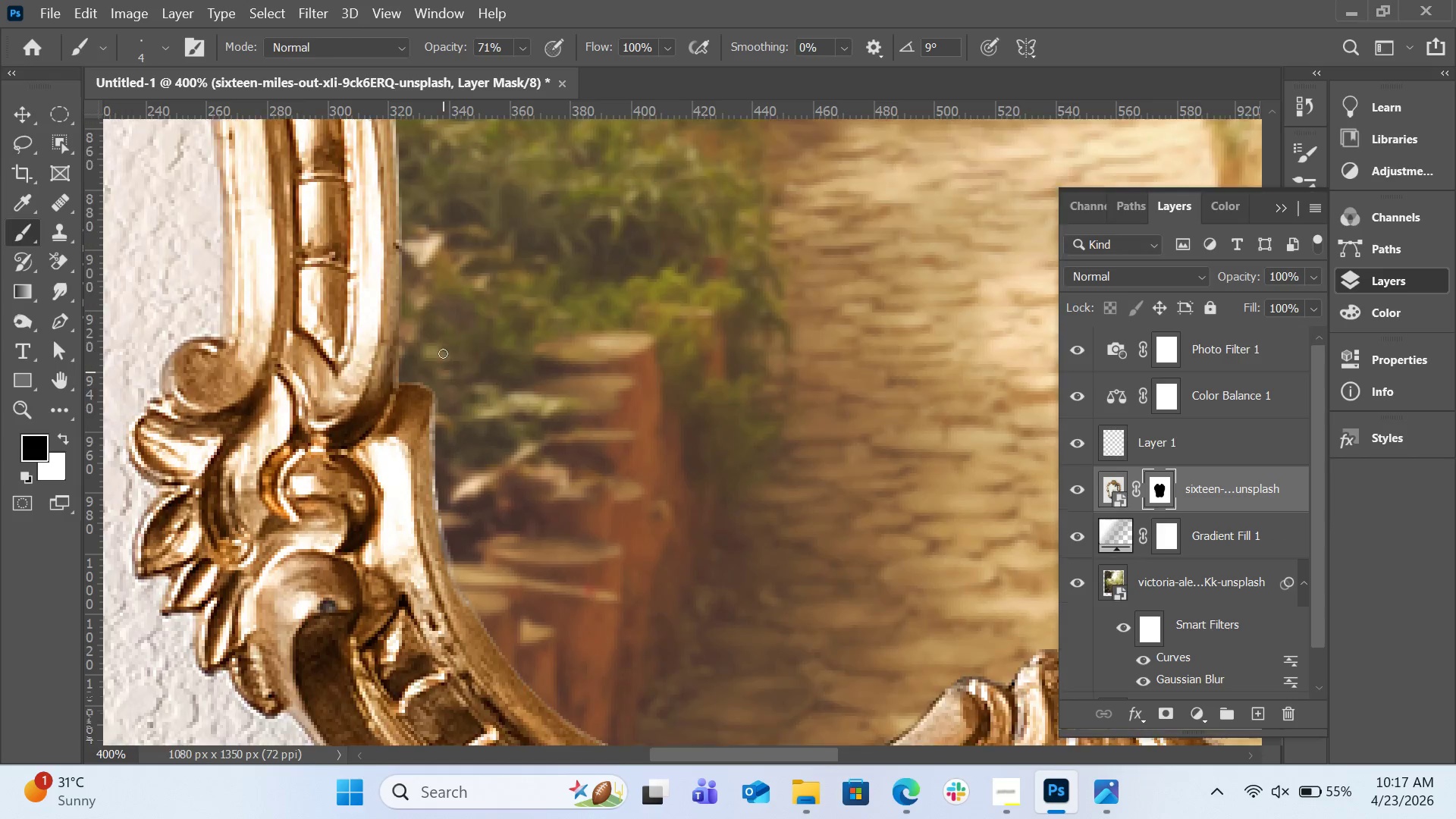 
scroll: coordinate [284, 257], scroll_direction: up, amount: 36.0
 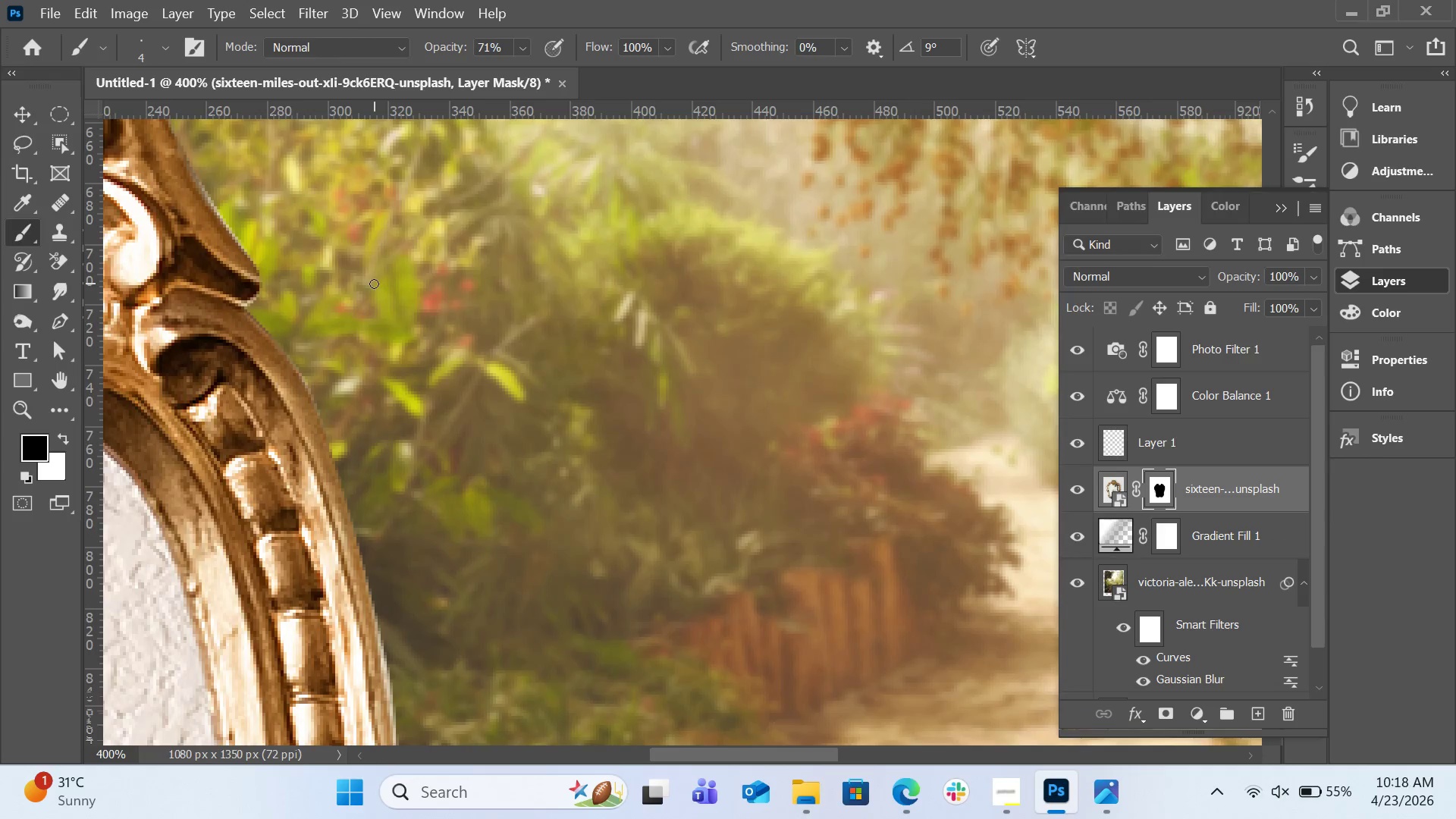 
key(Control+Minus)
 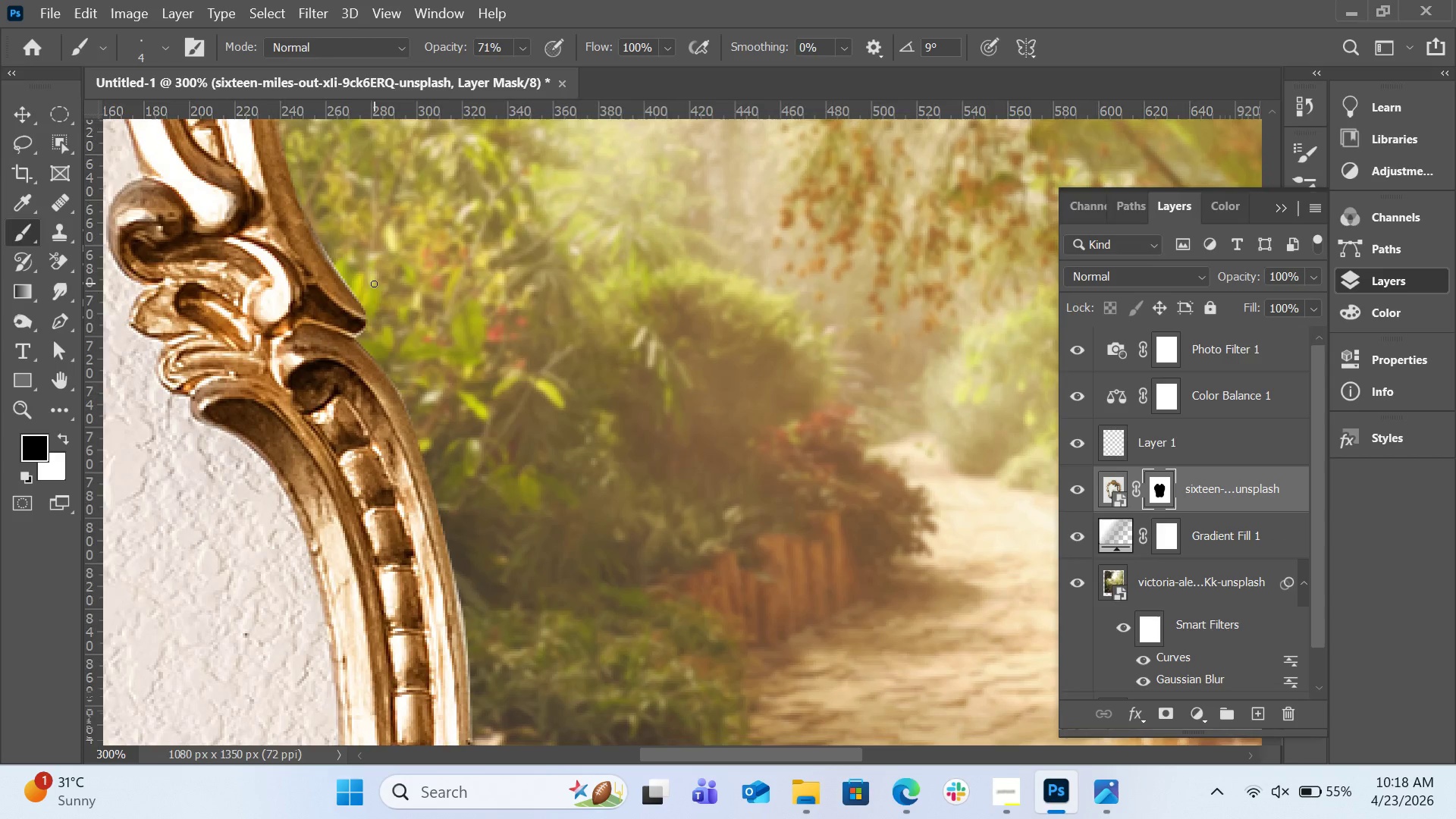 
hold_key(key=ControlRight, duration=0.8)
 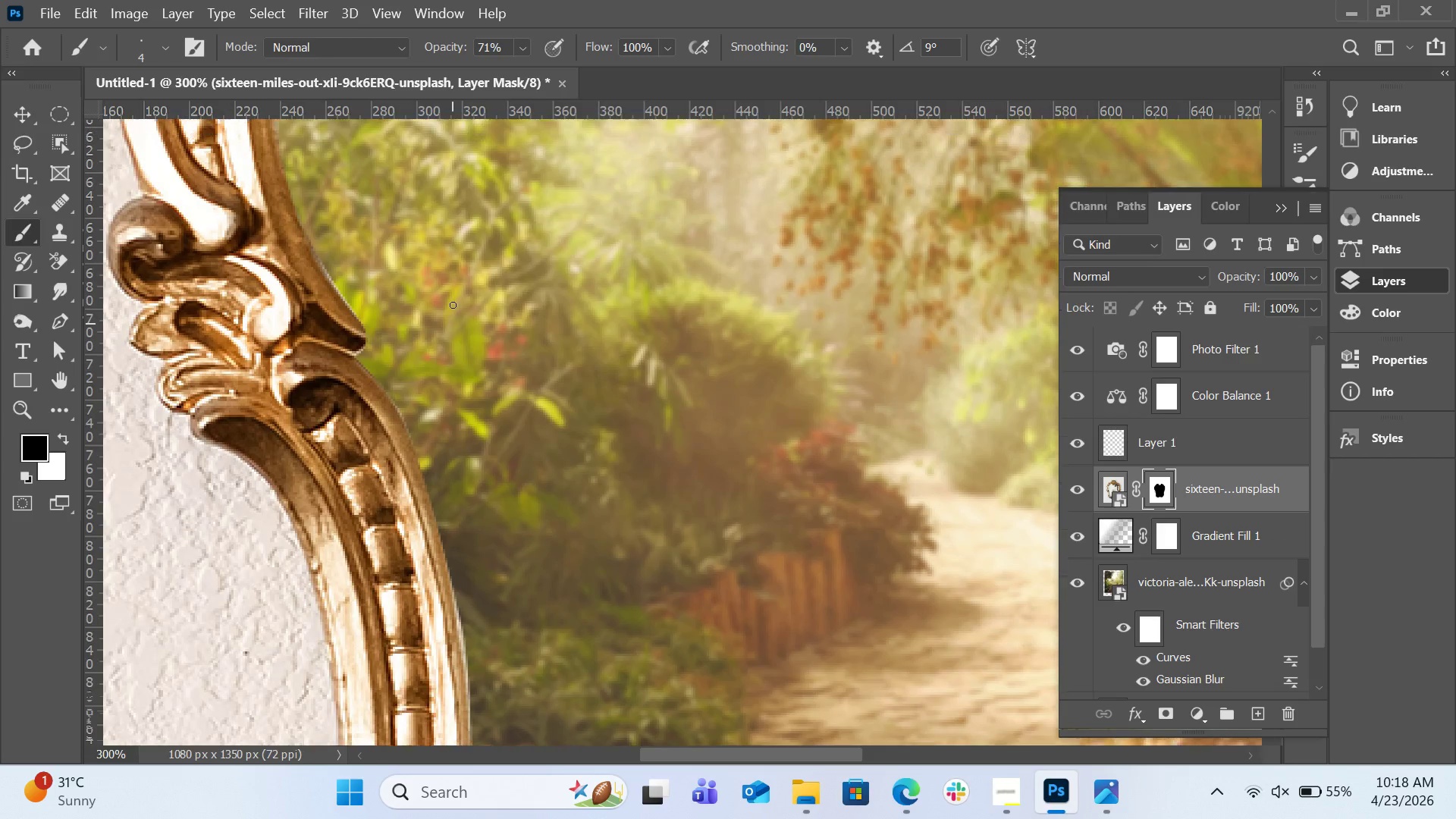 
scroll: coordinate [453, 305], scroll_direction: up, amount: 3.0
 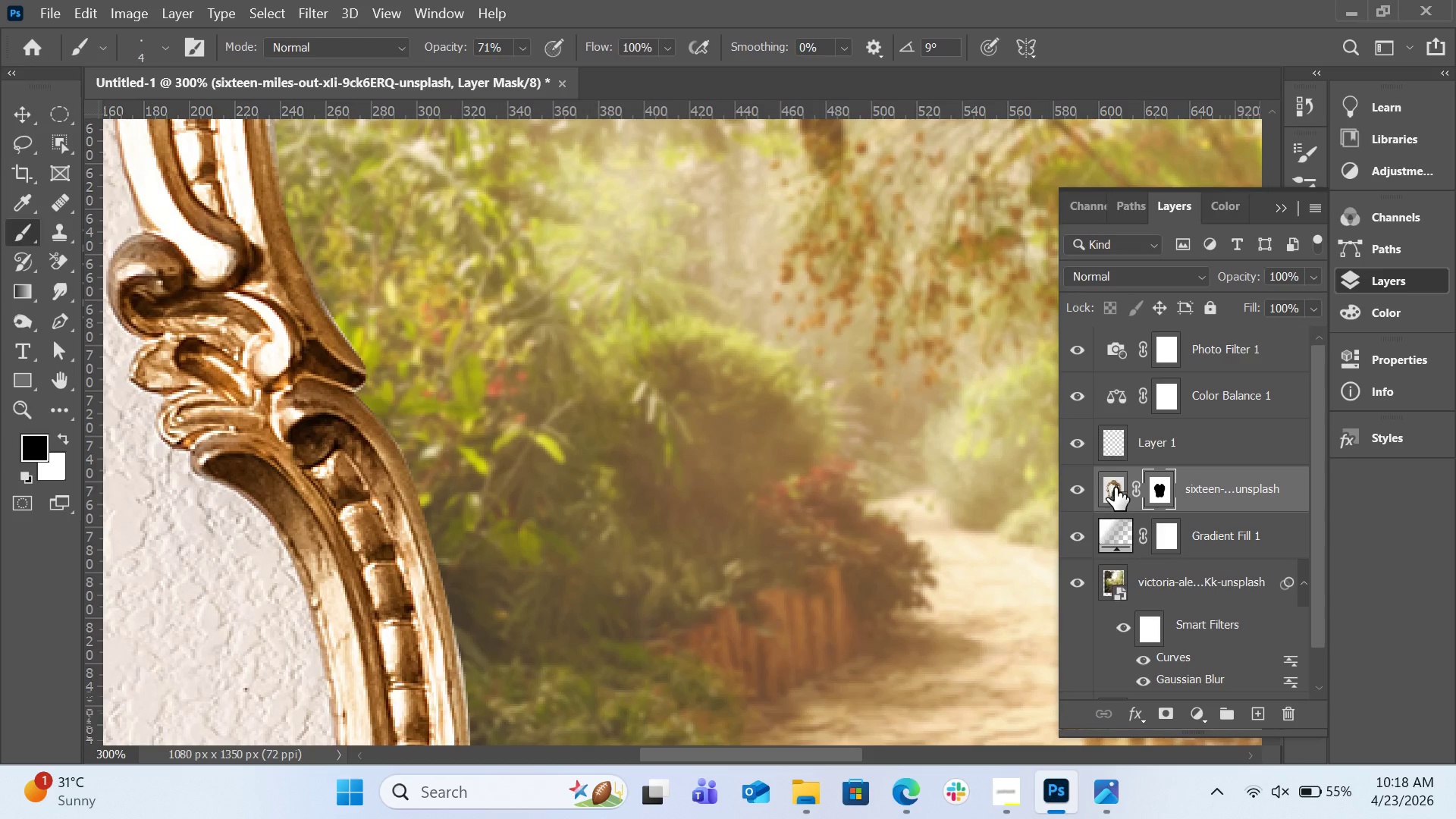 
left_click([1115, 487])
 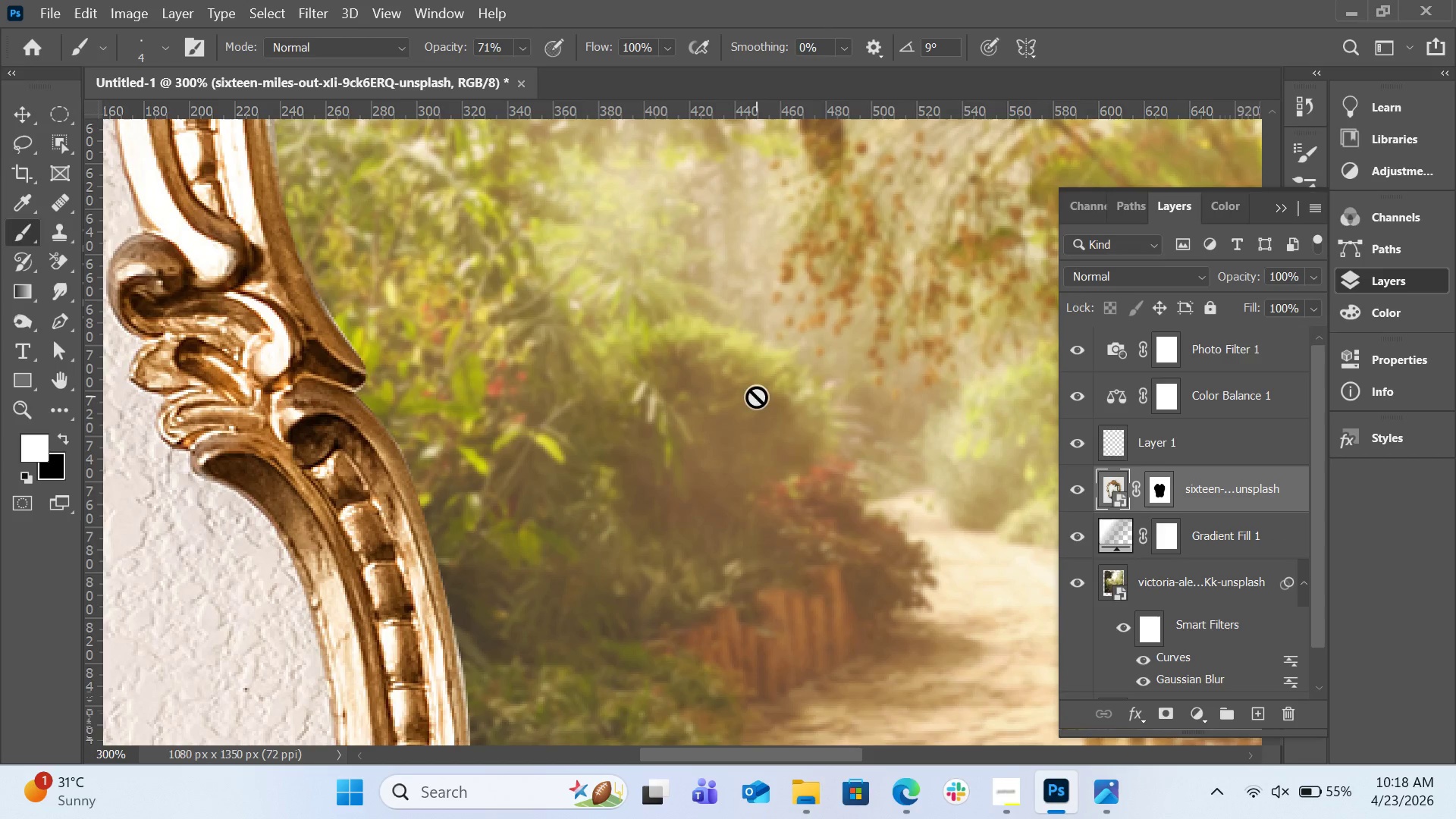 
key(Control+0)
 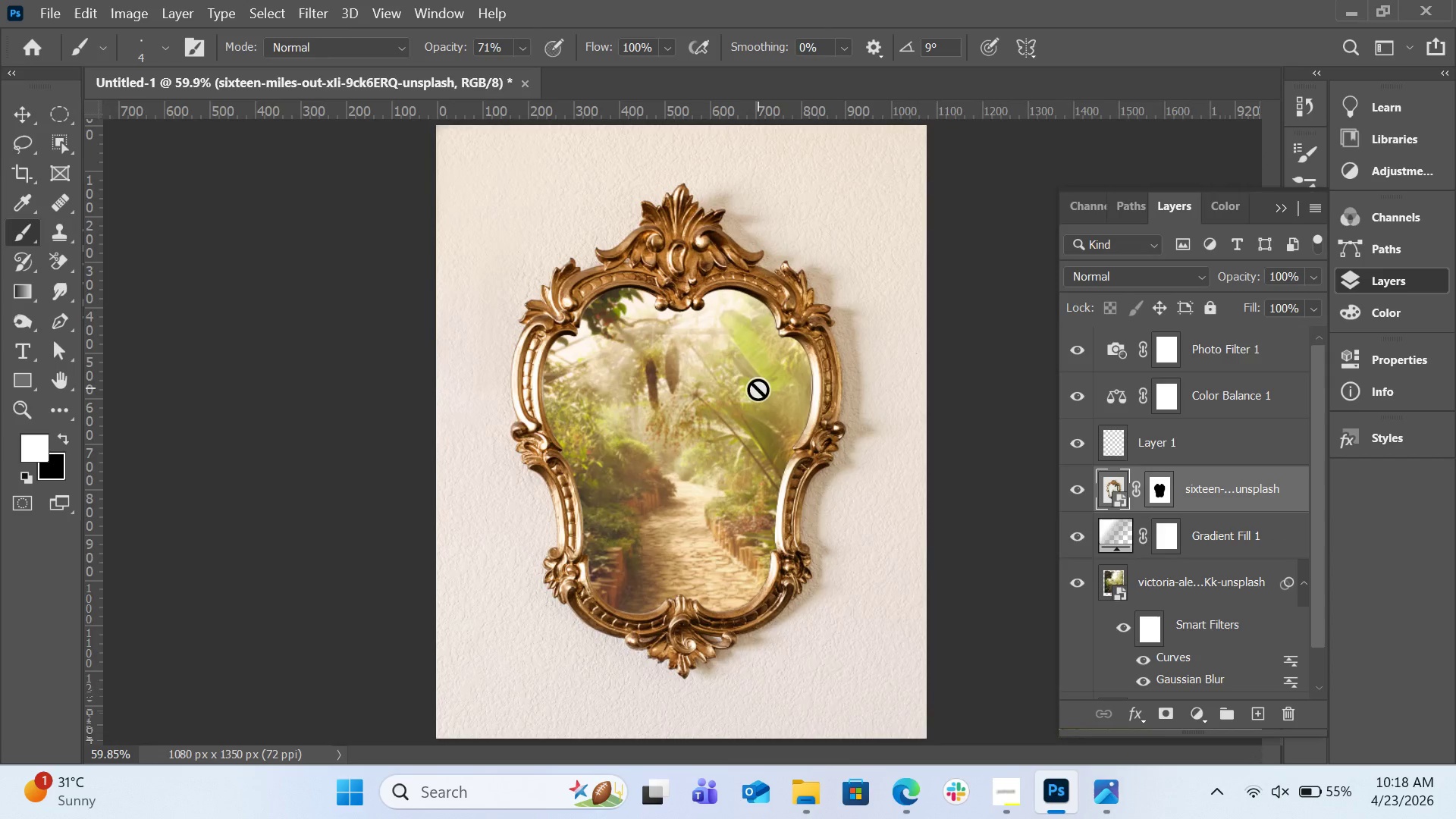 
key(Control+Minus)
 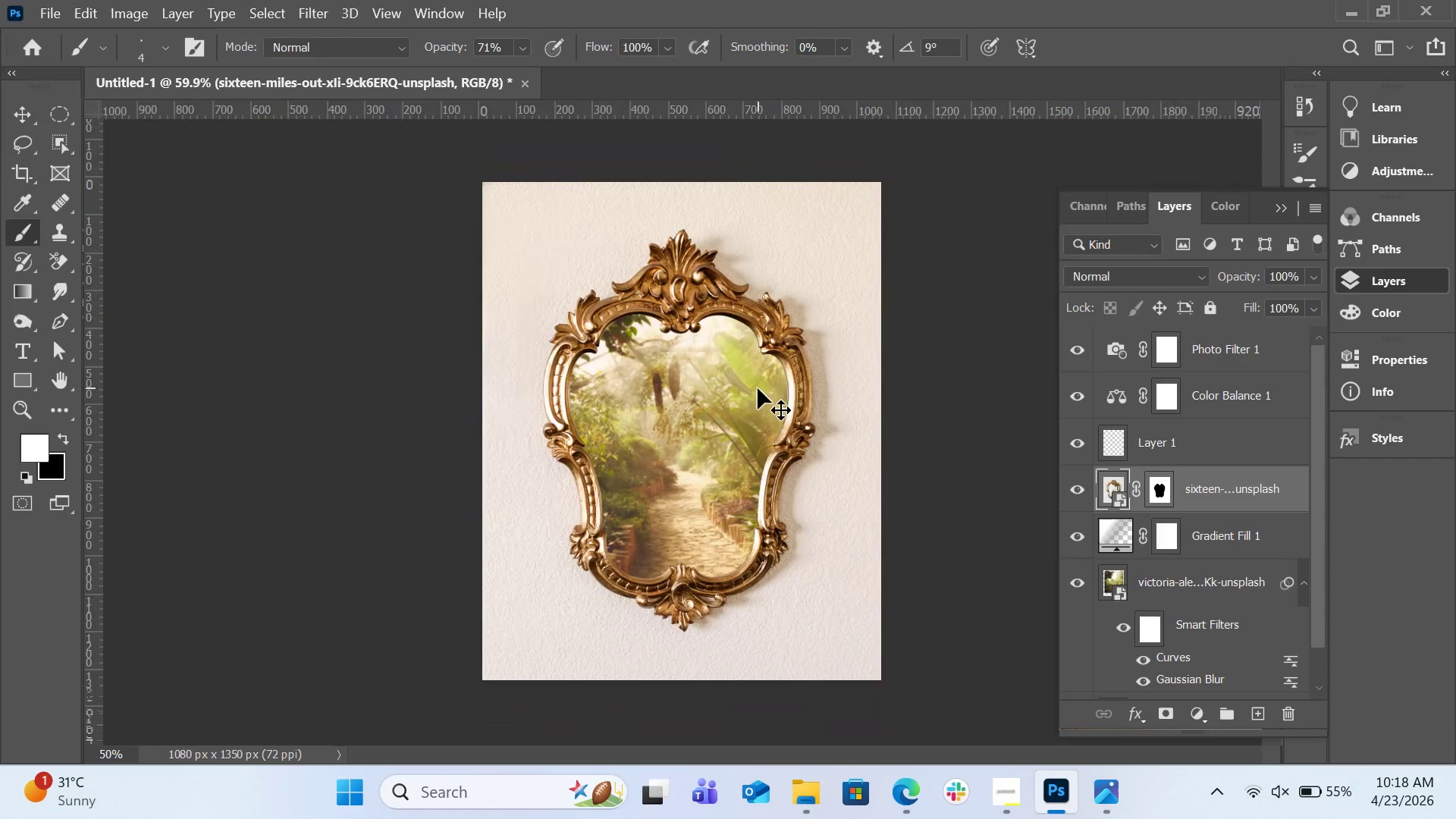 
key(Control+Minus)
 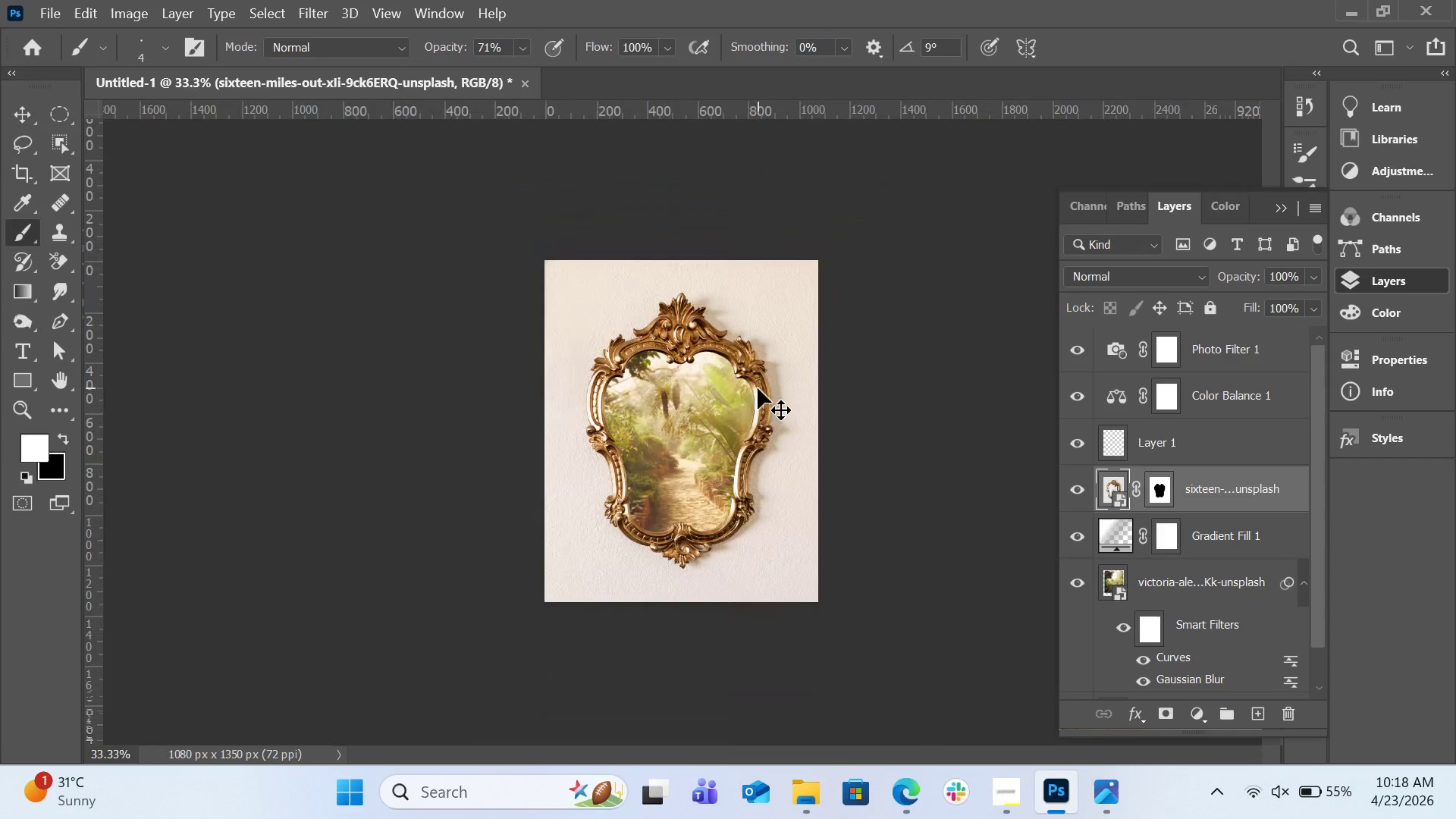 
key(Control+Equal)
 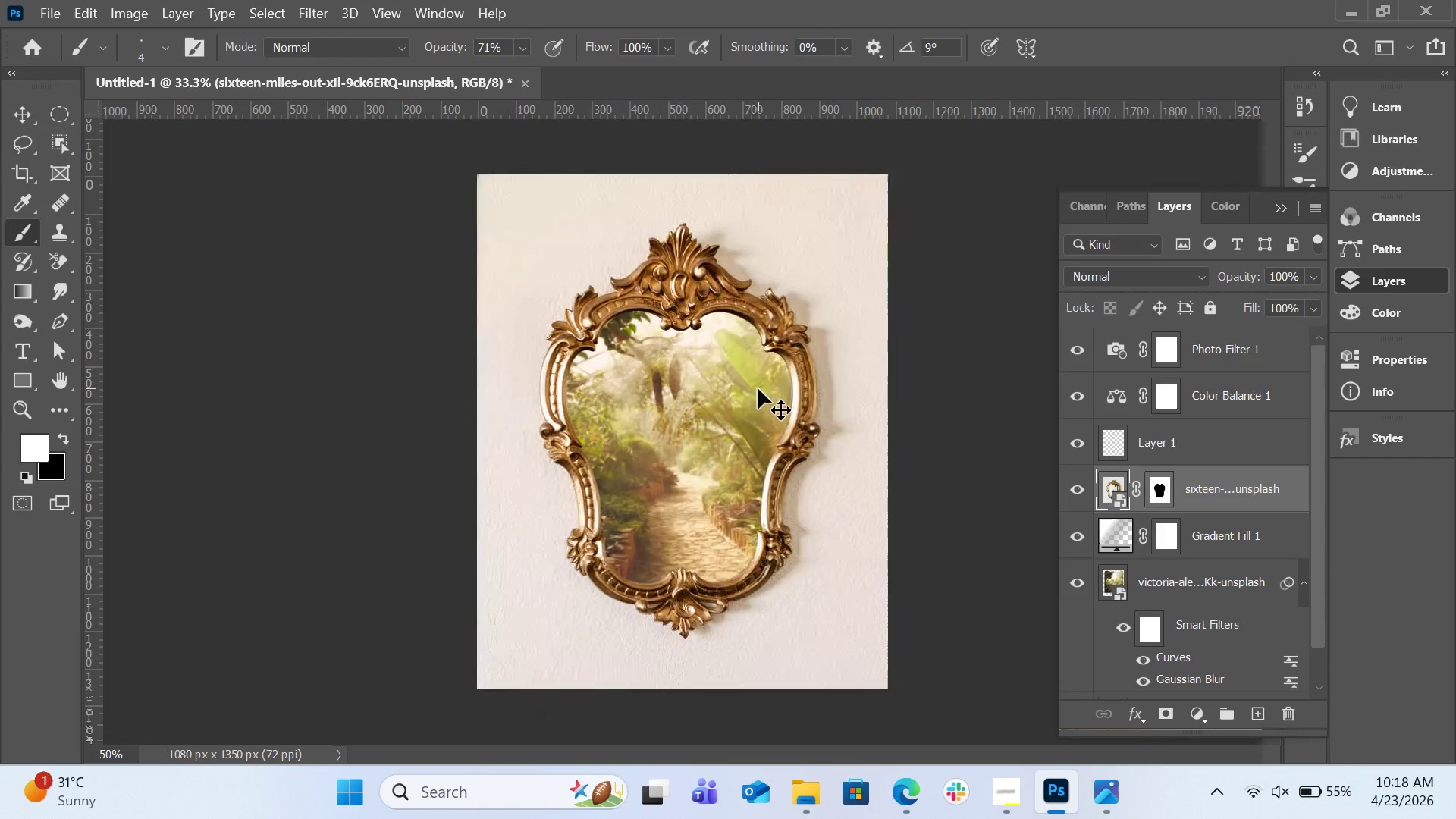 
key(Control+Equal)
 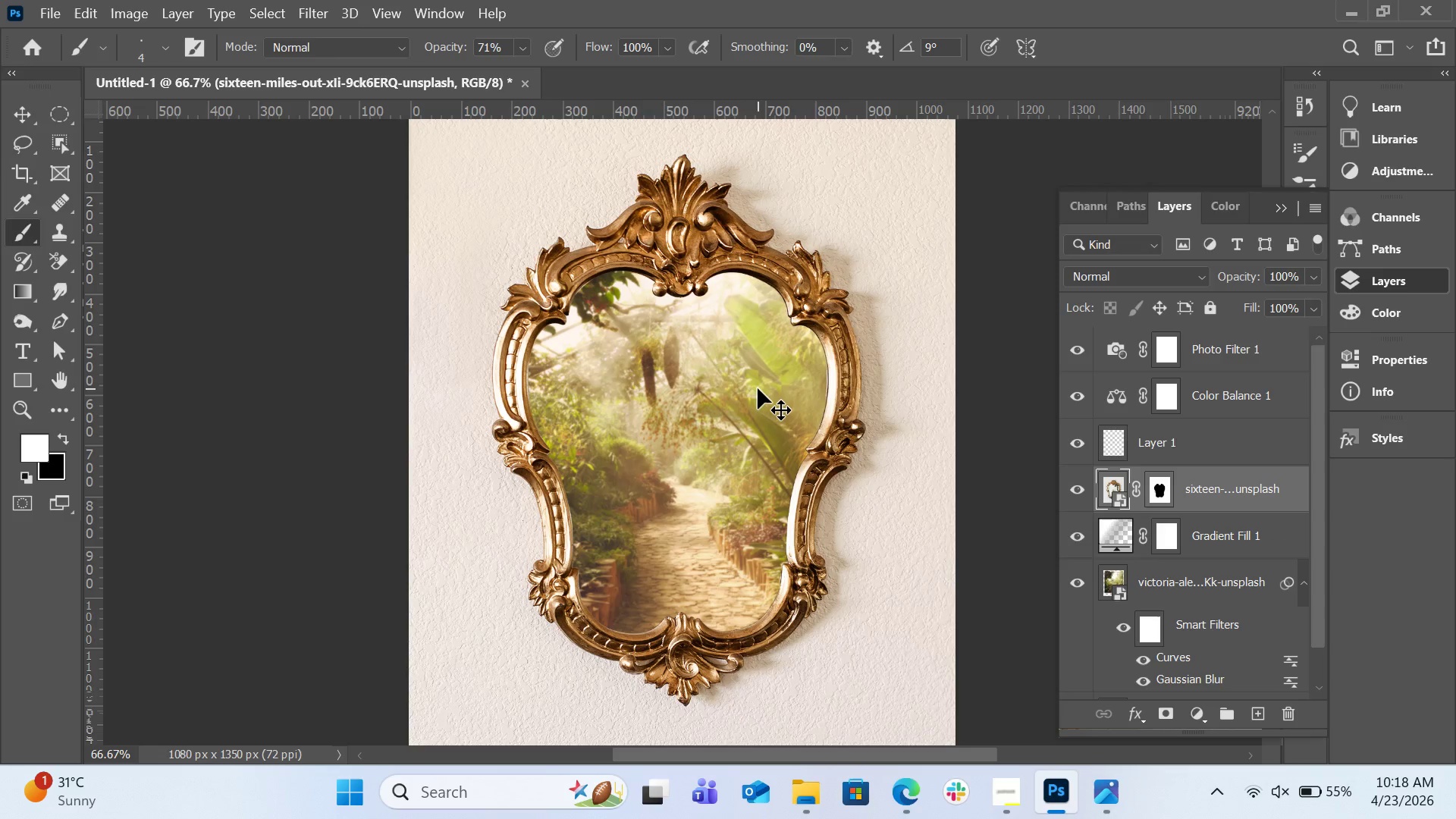 
key(Control+Equal)
 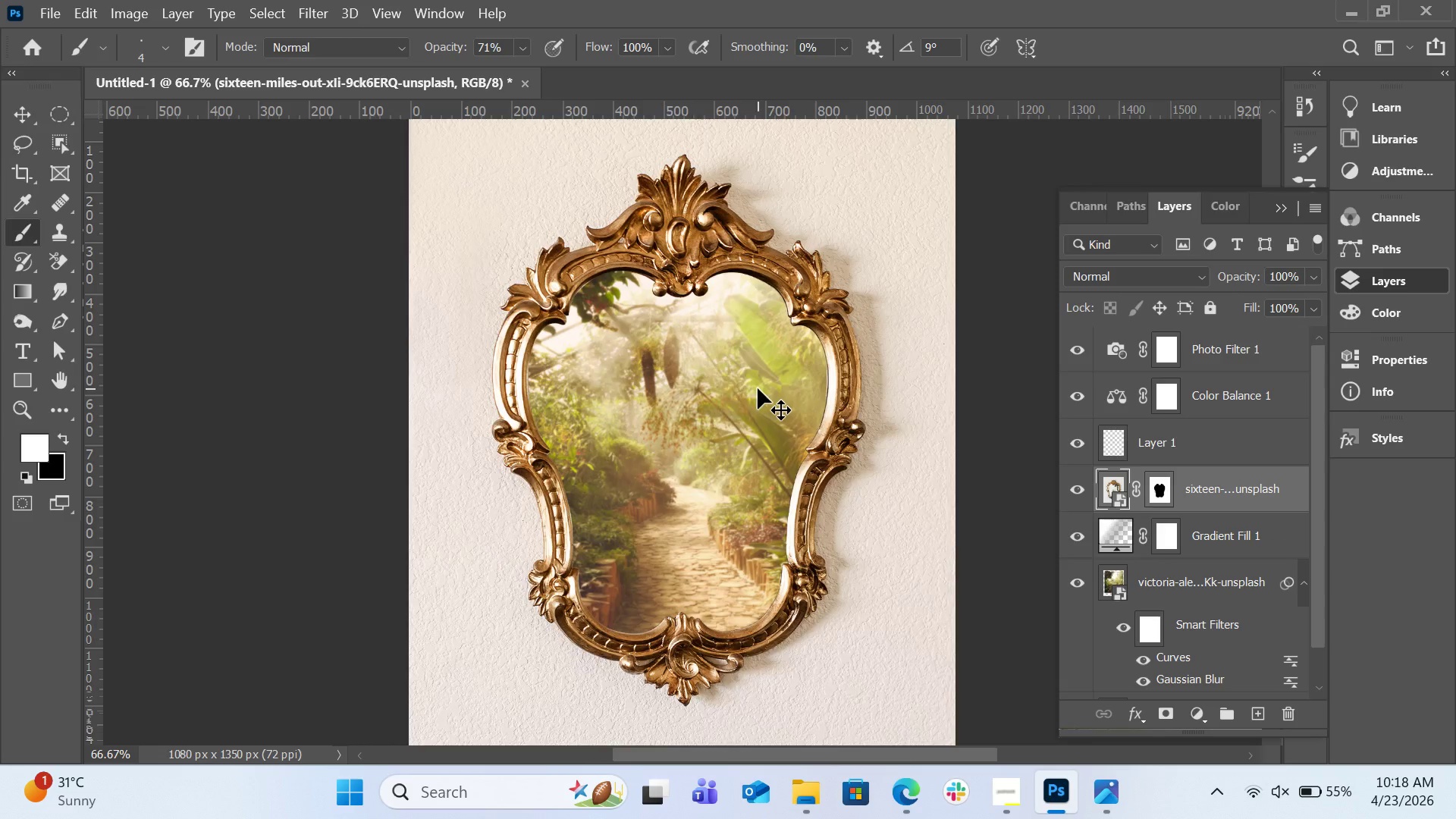 
key(Control+Equal)
 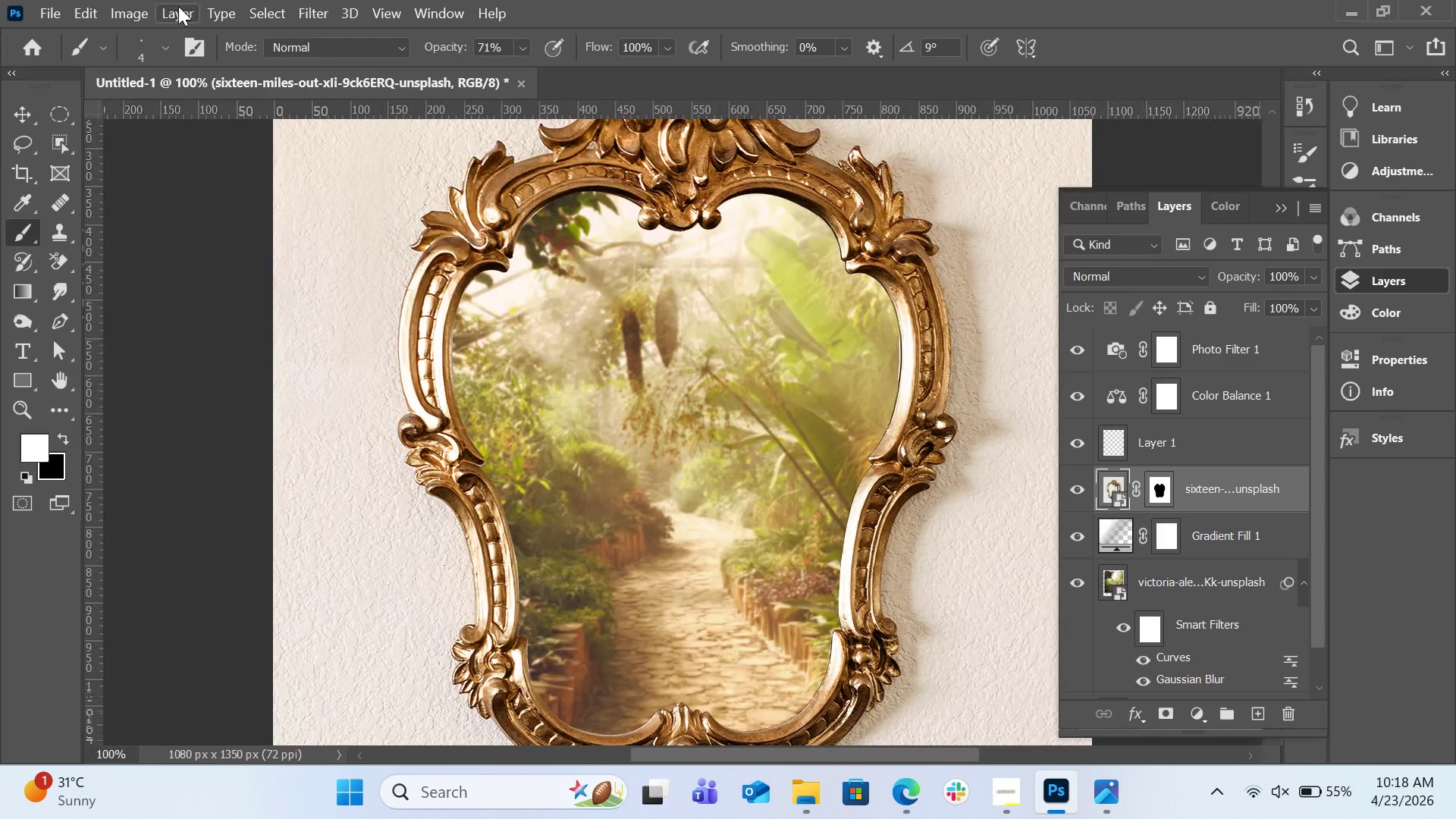 
left_click([145, 8])
 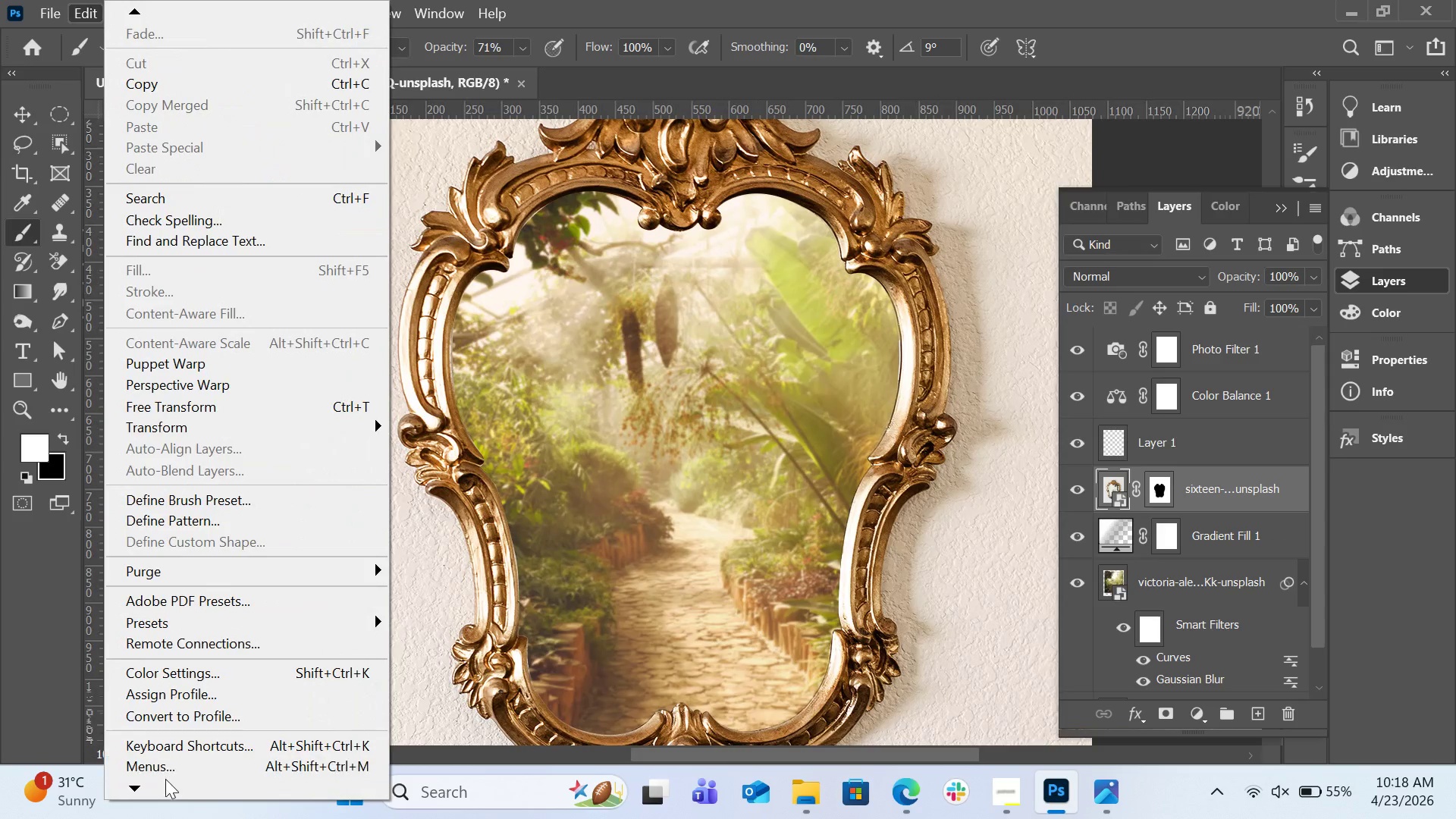 
double_click([151, 786])
 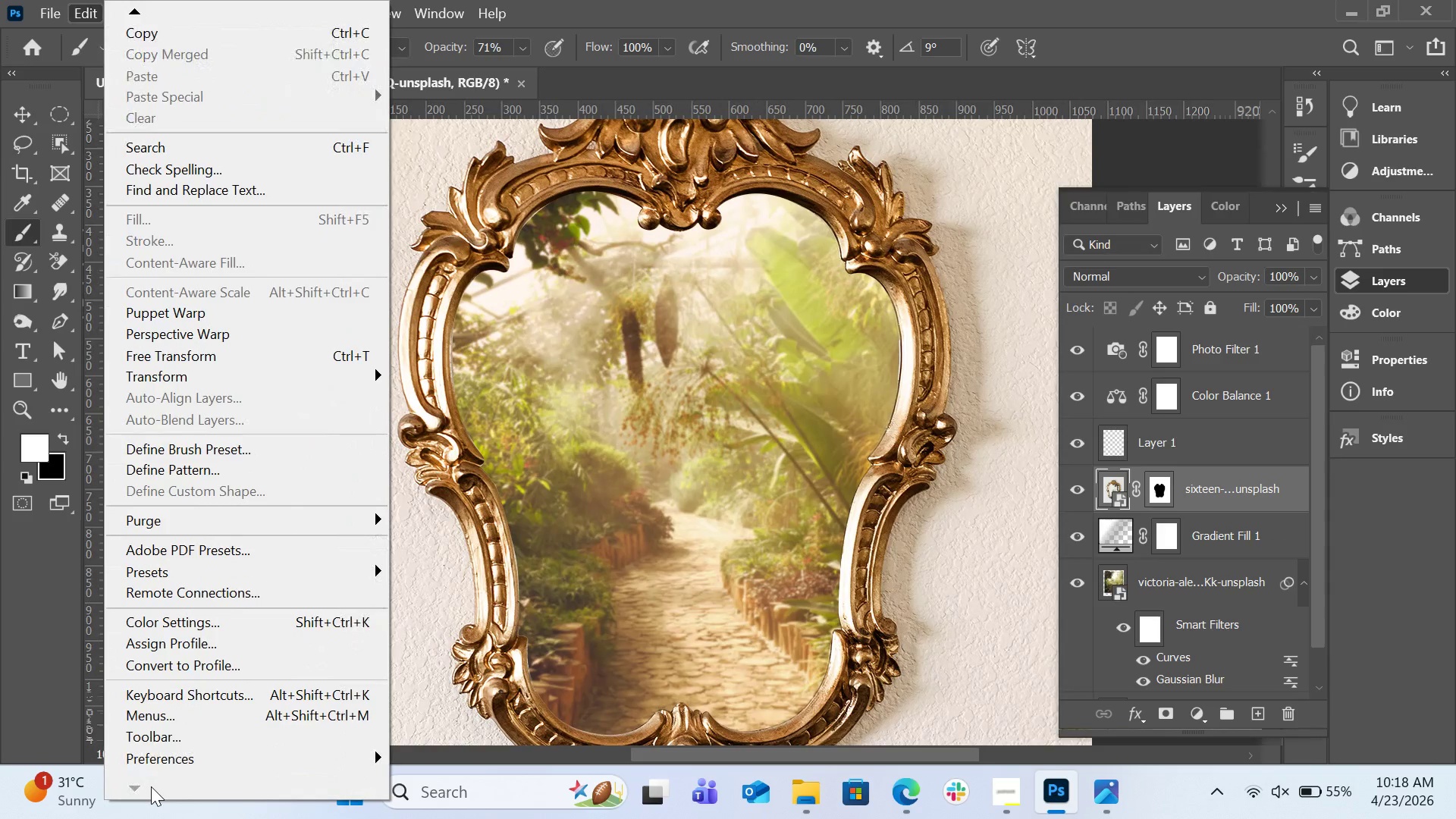 
triple_click([151, 786])
 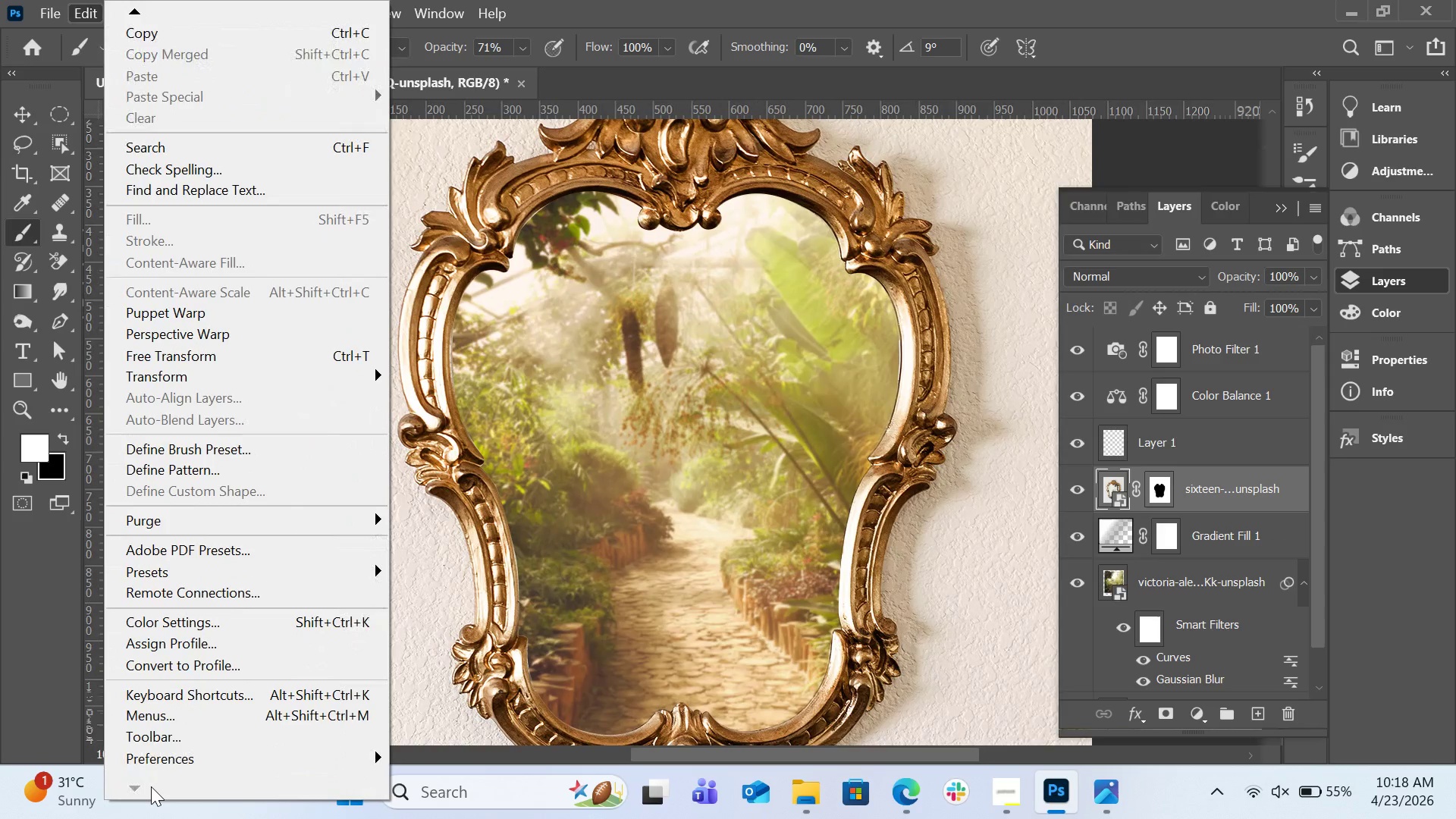 
triple_click([151, 786])
 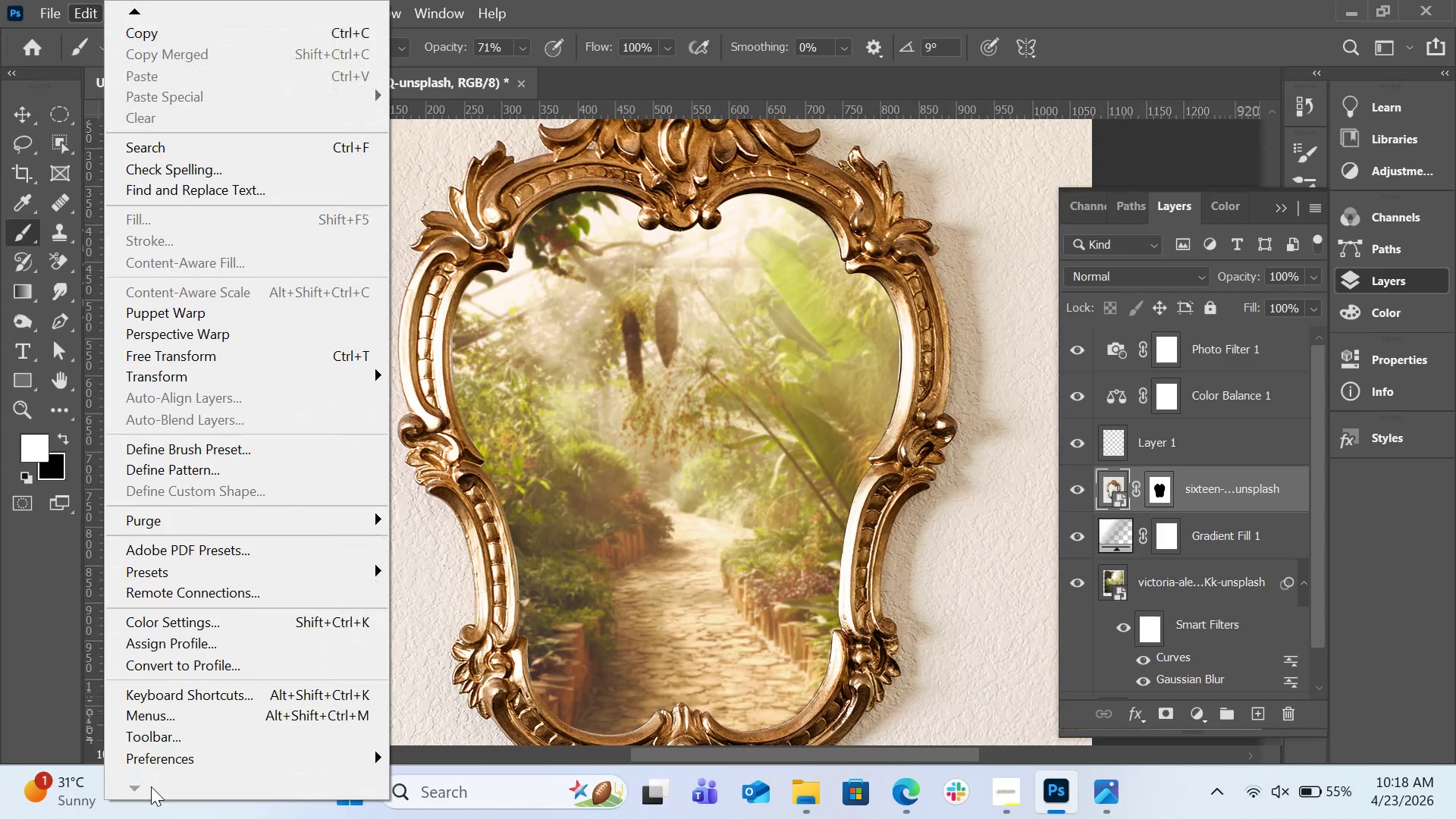 
triple_click([151, 786])
 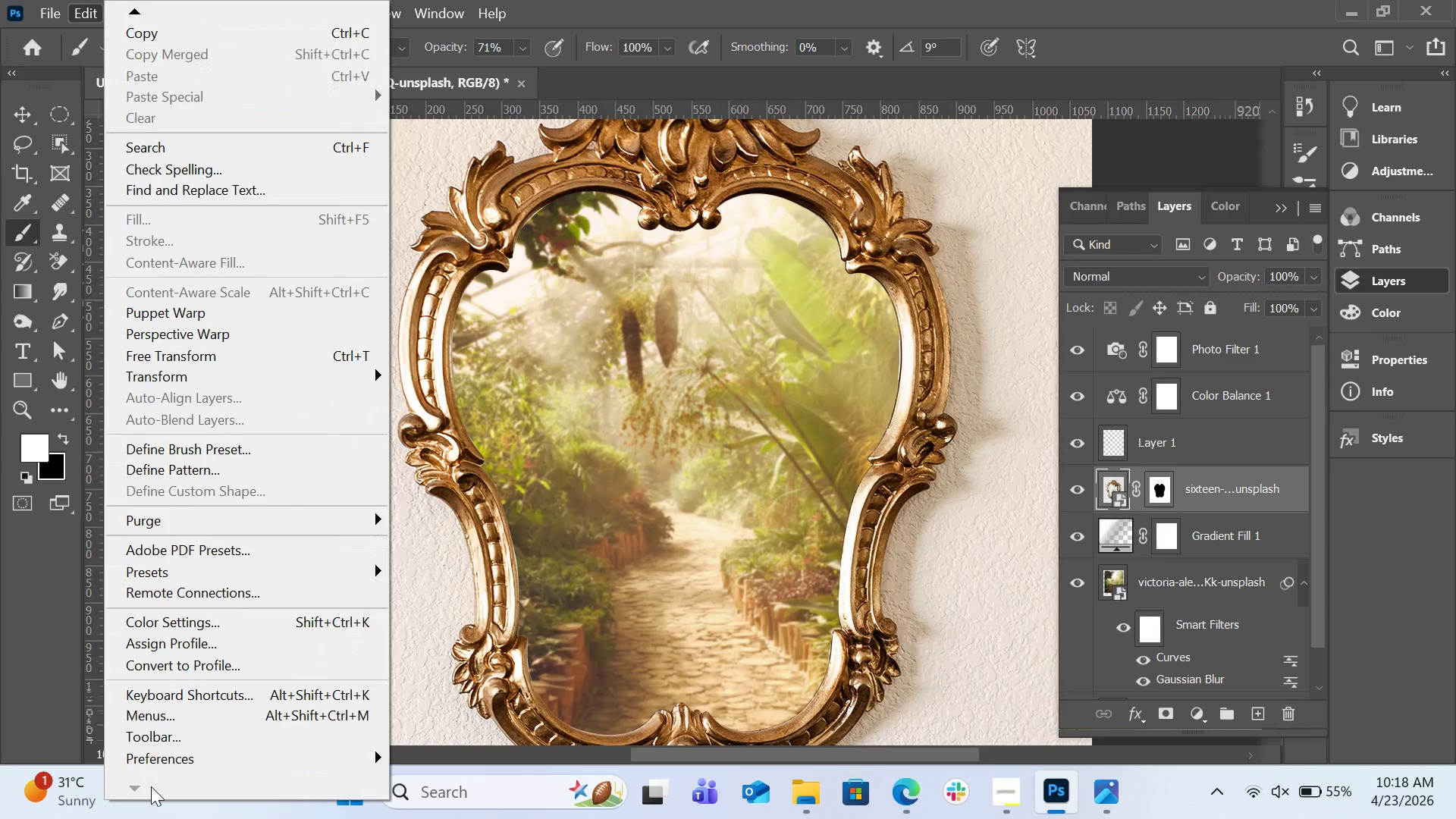 
triple_click([151, 786])
 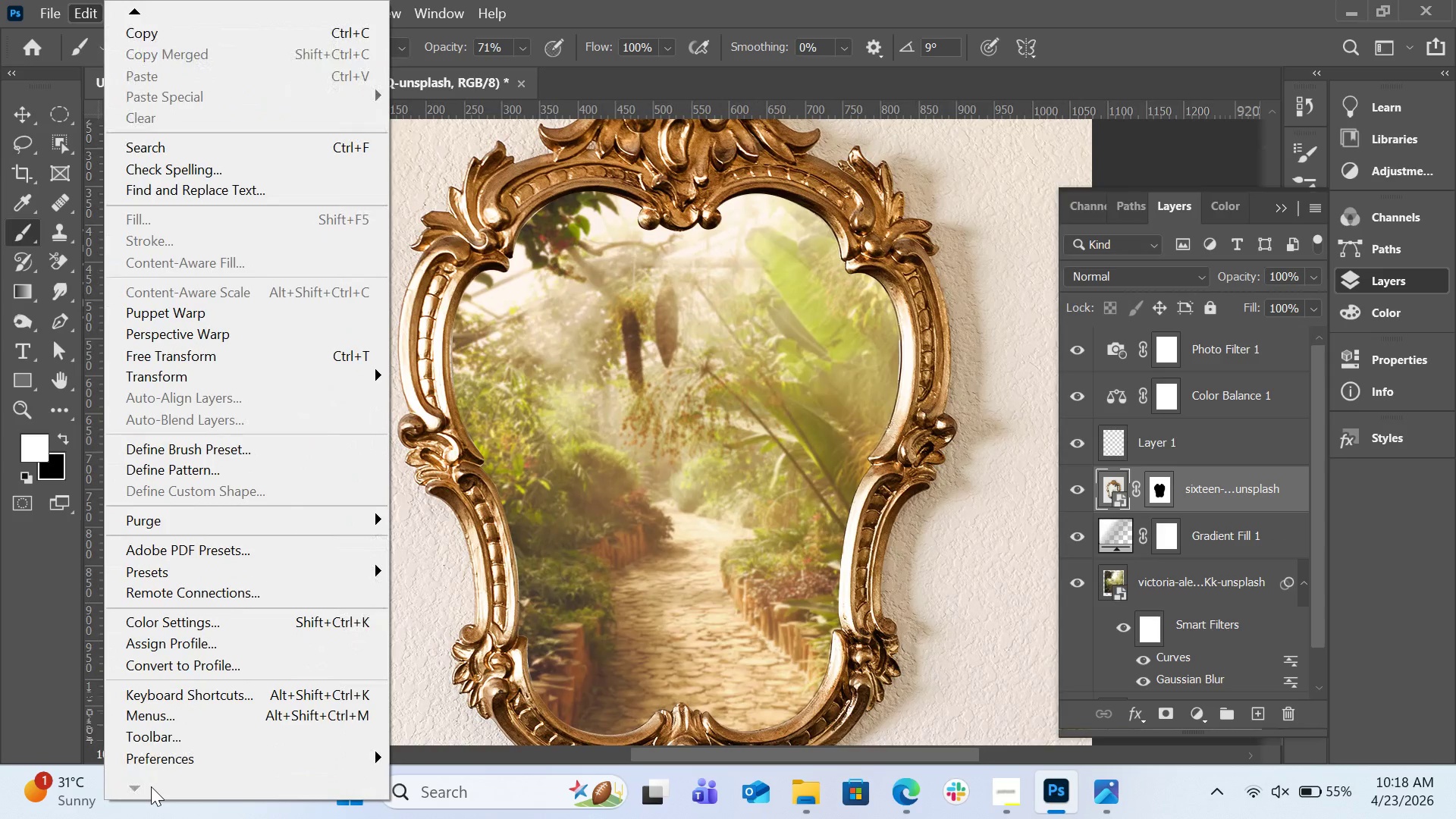 
double_click([151, 786])
 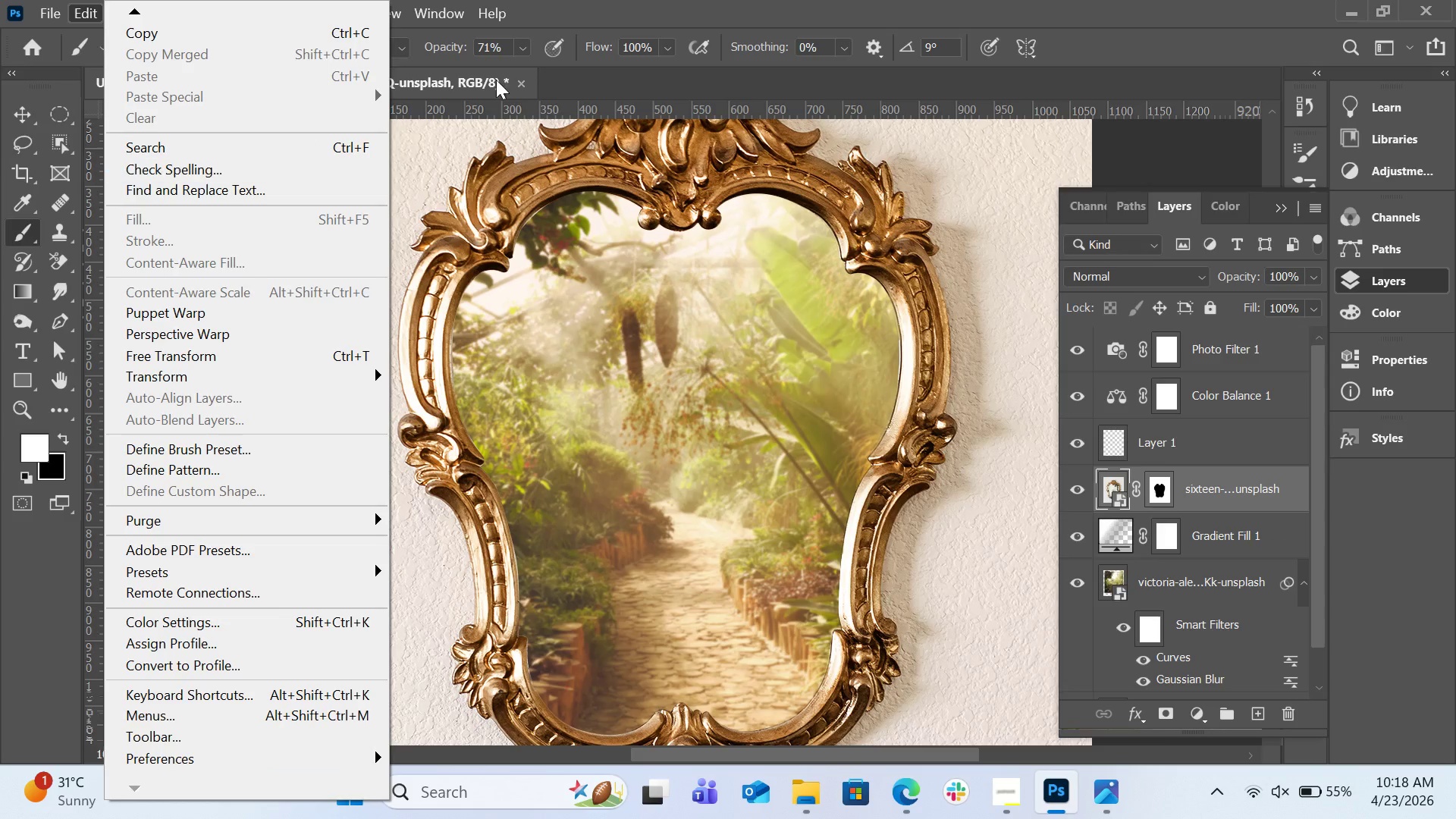 
left_click([577, 5])
 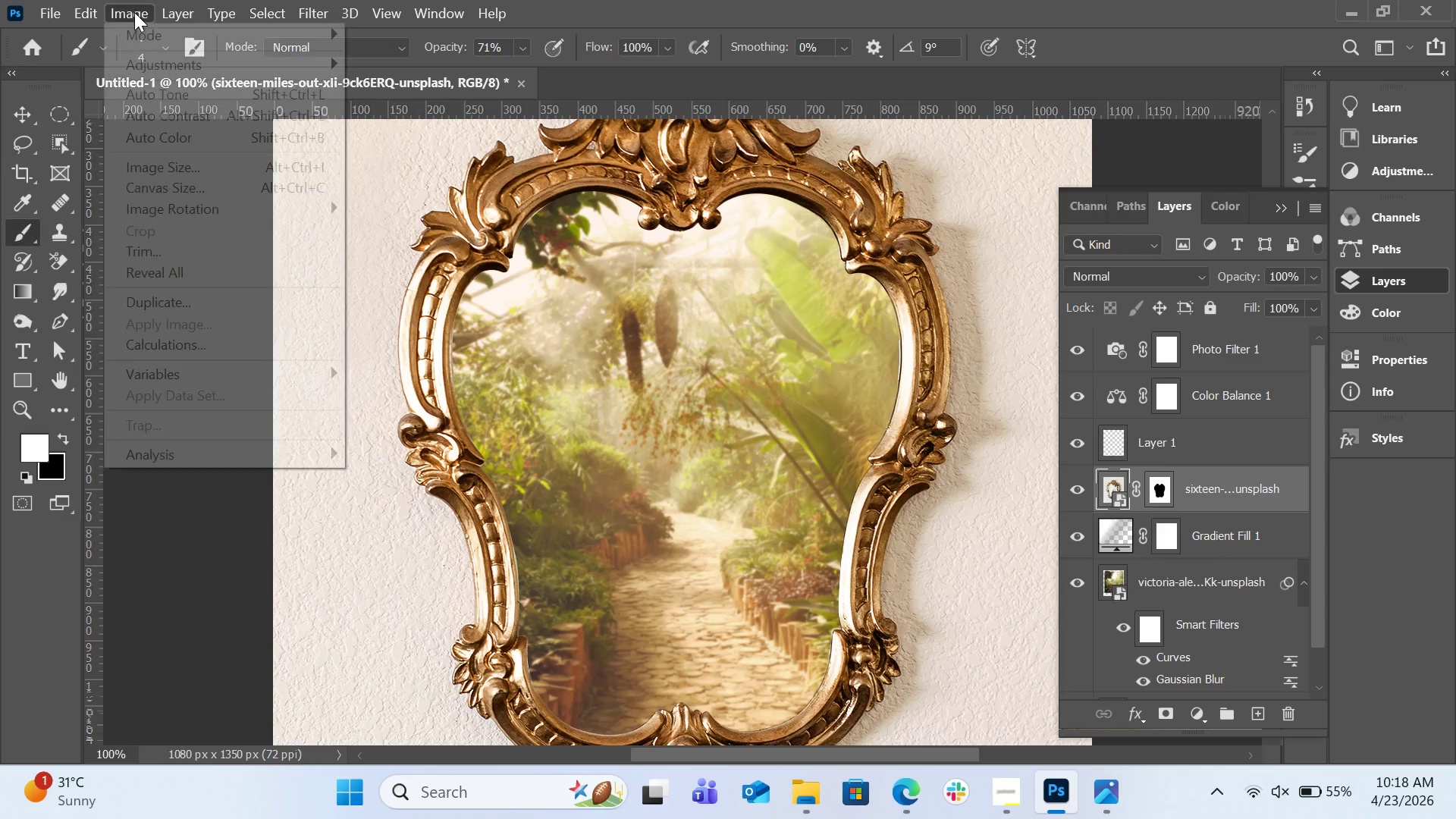 
left_click([134, 12])
 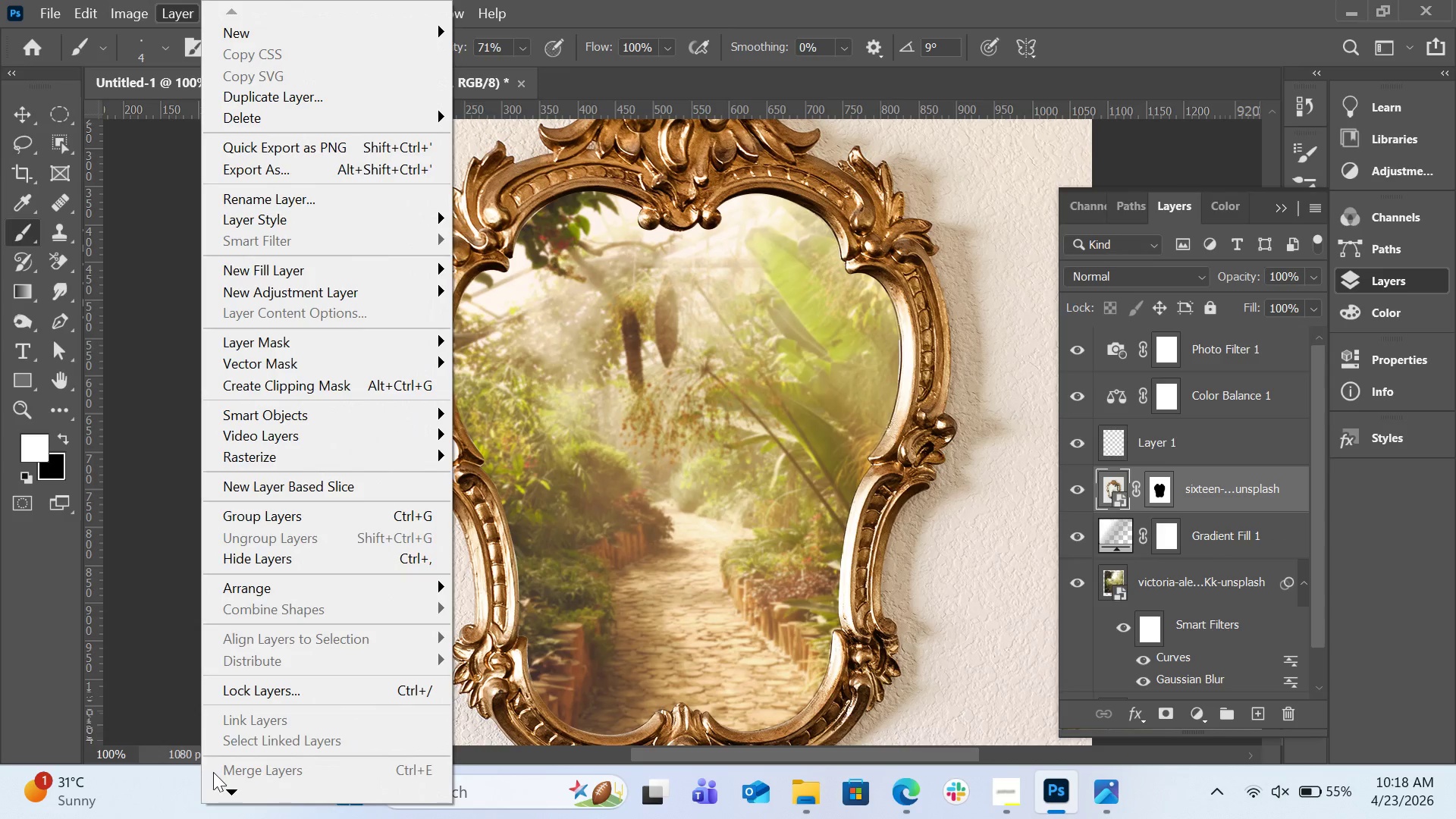 
double_click([231, 787])
 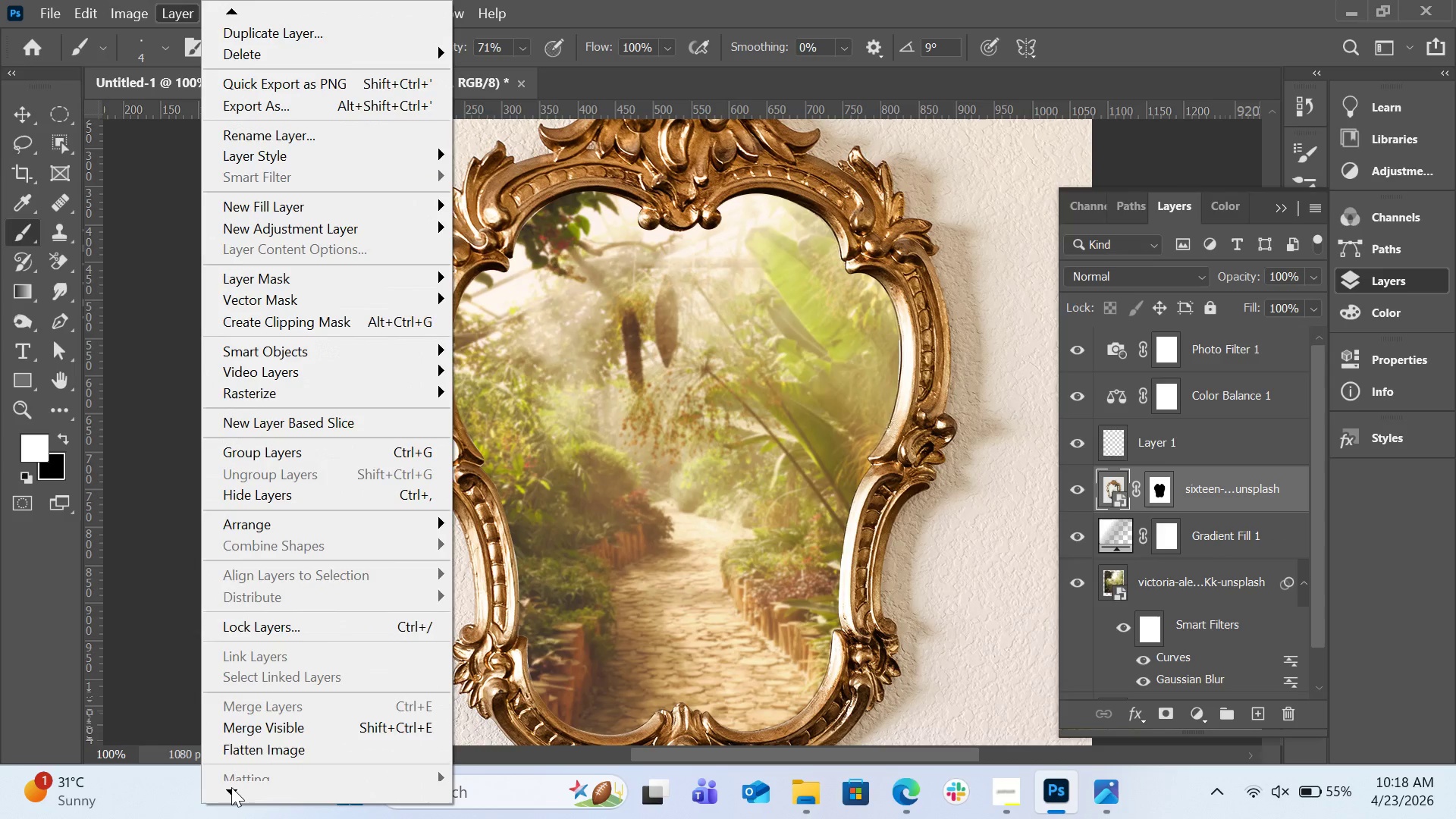 
triple_click([231, 787])
 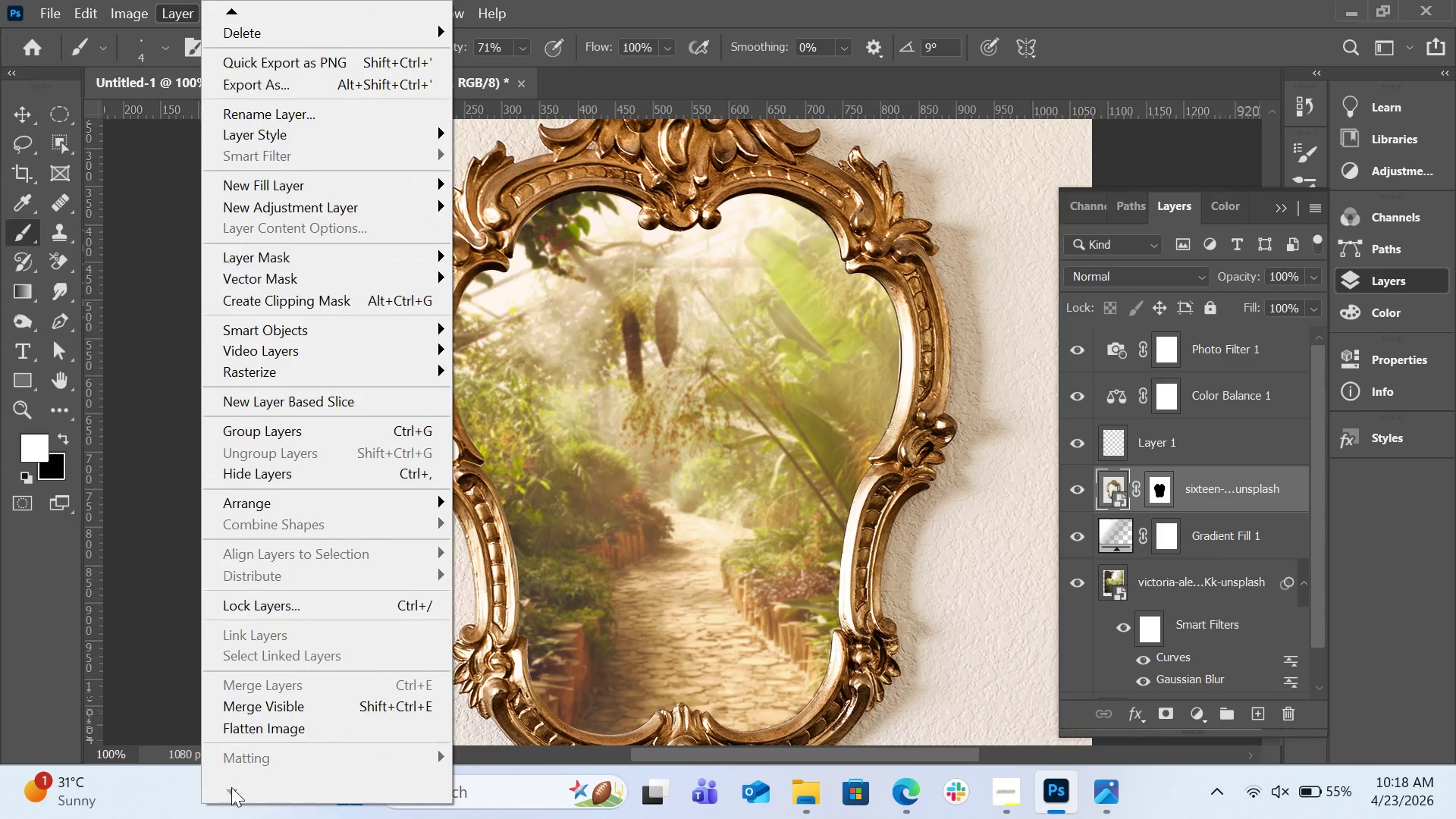 
triple_click([231, 787])
 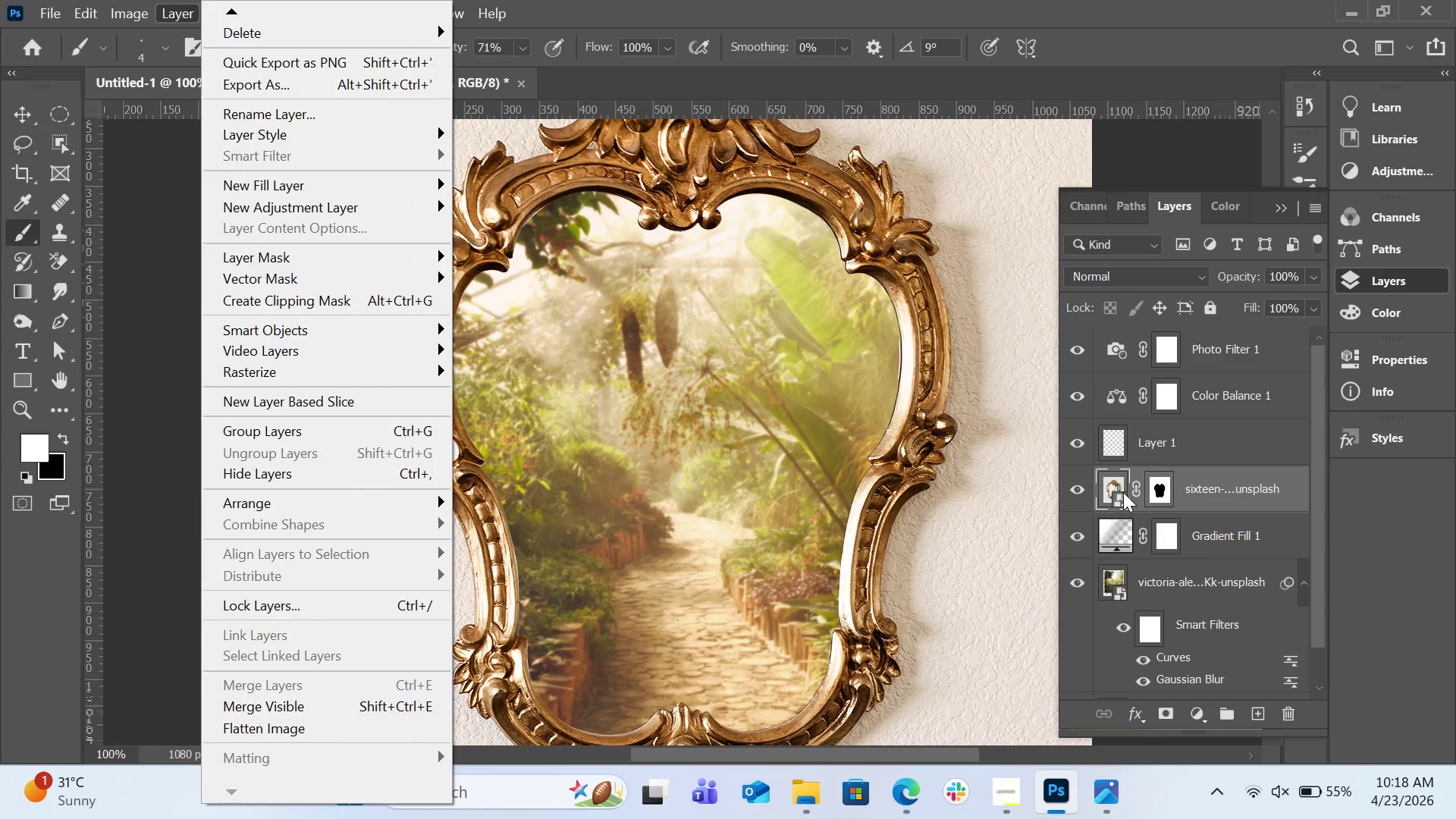 
hold_key(key=ControlLeft, duration=6.5)
left_click([1110, 478])
 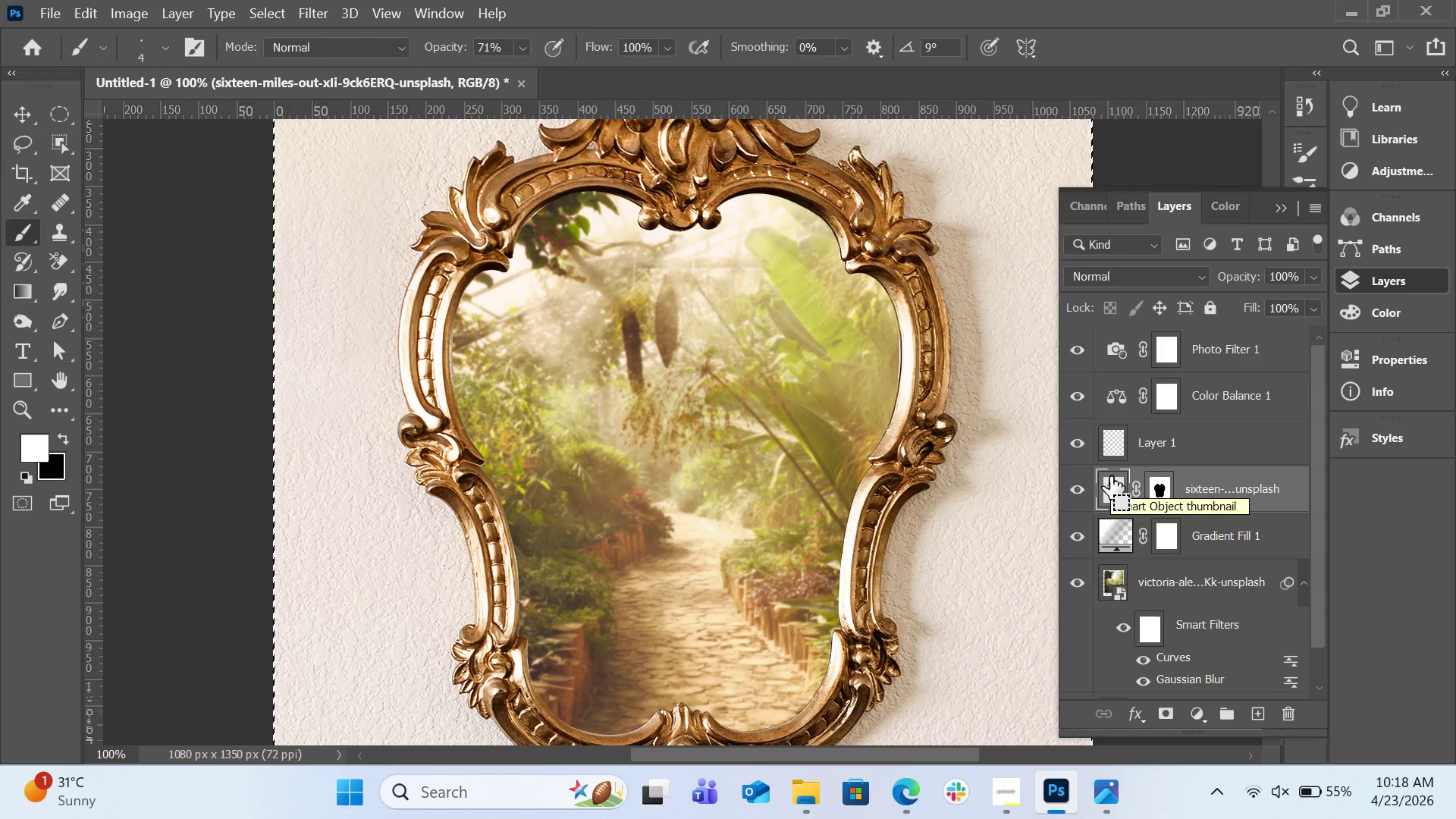 
hold_key(key=ControlLeft, duration=4.01)
left_click([1159, 485])
 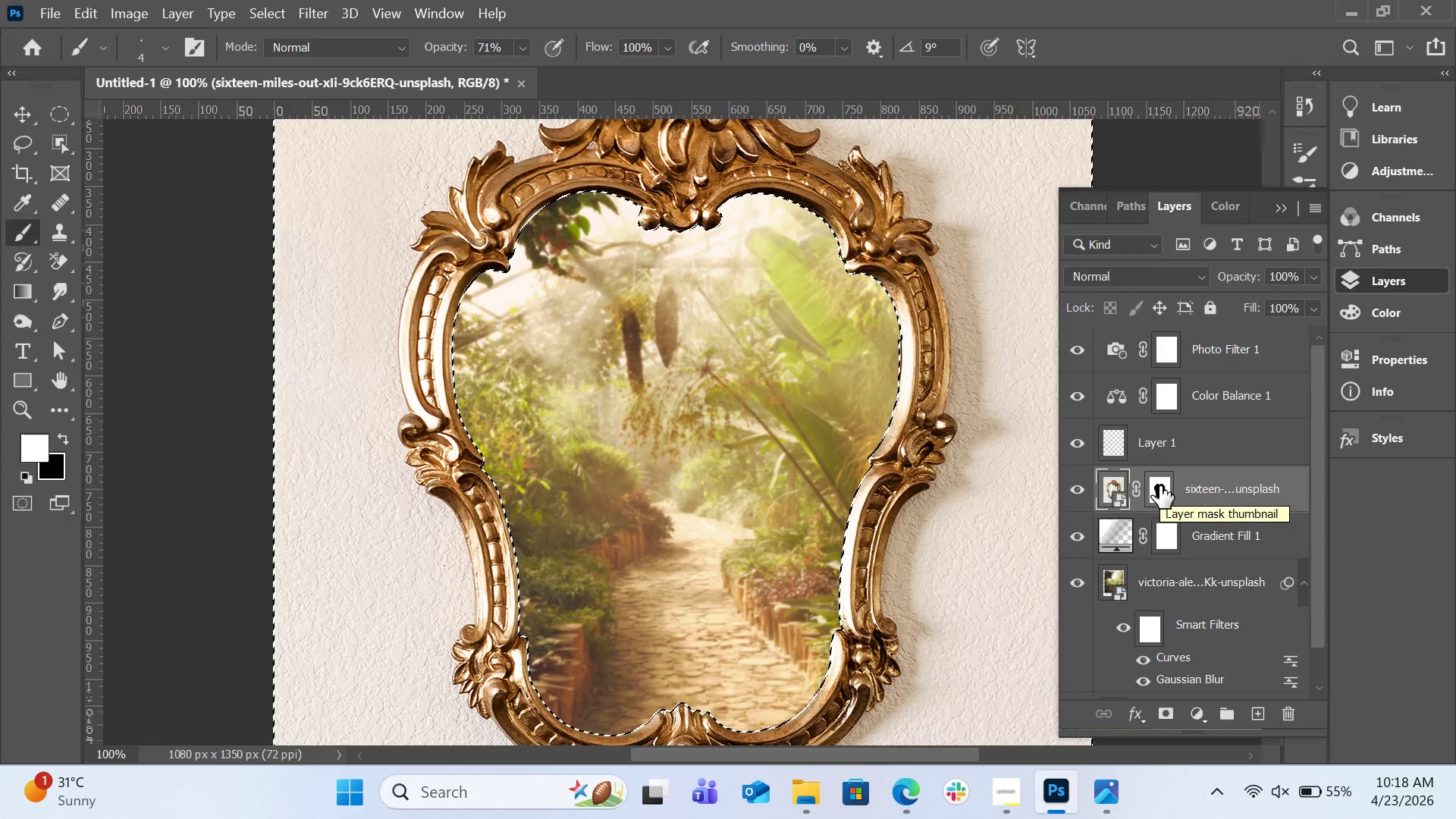 
key(Control+D)
 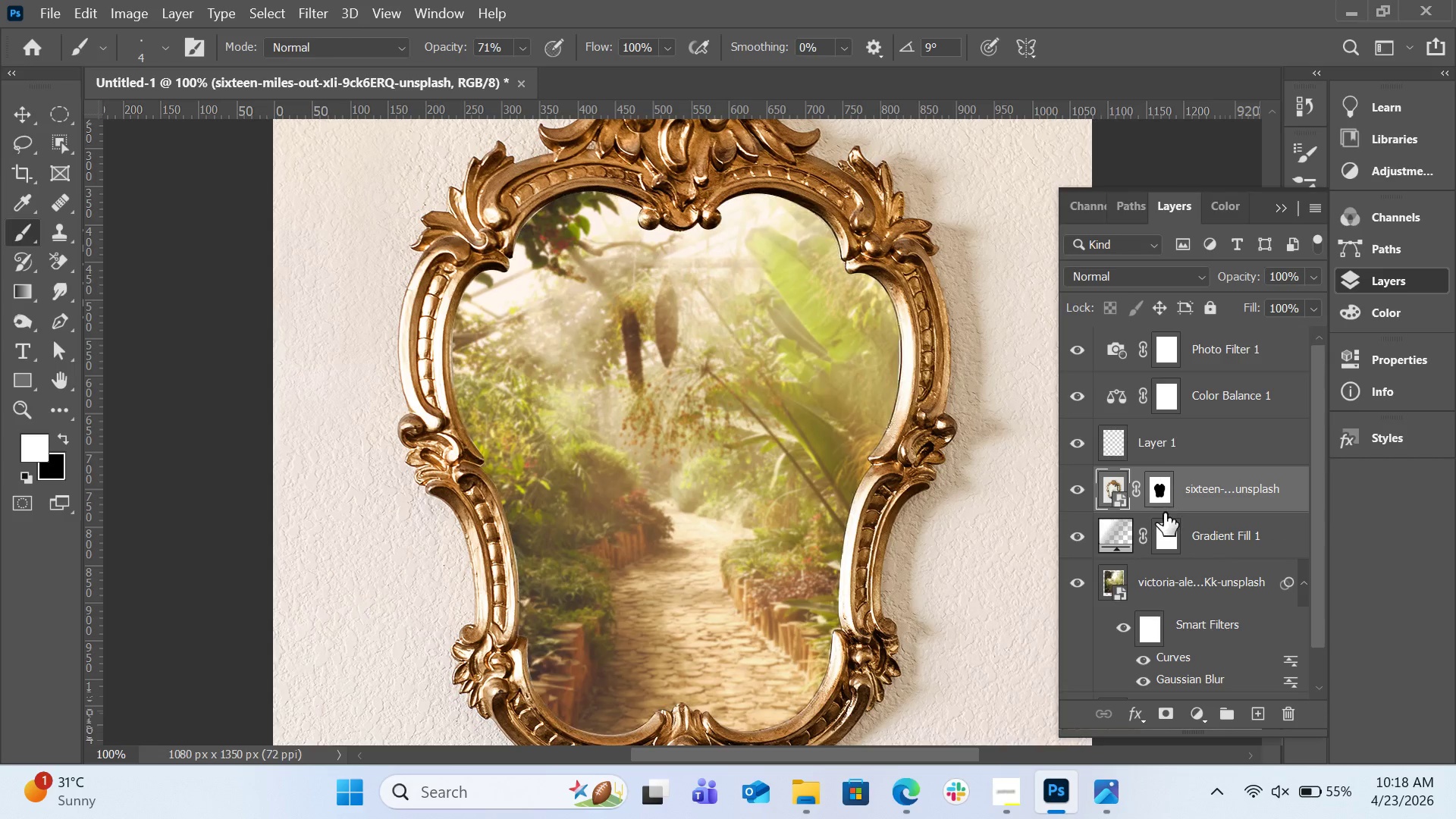 
scroll: coordinate [1161, 540], scroll_direction: down, amount: 3.0
 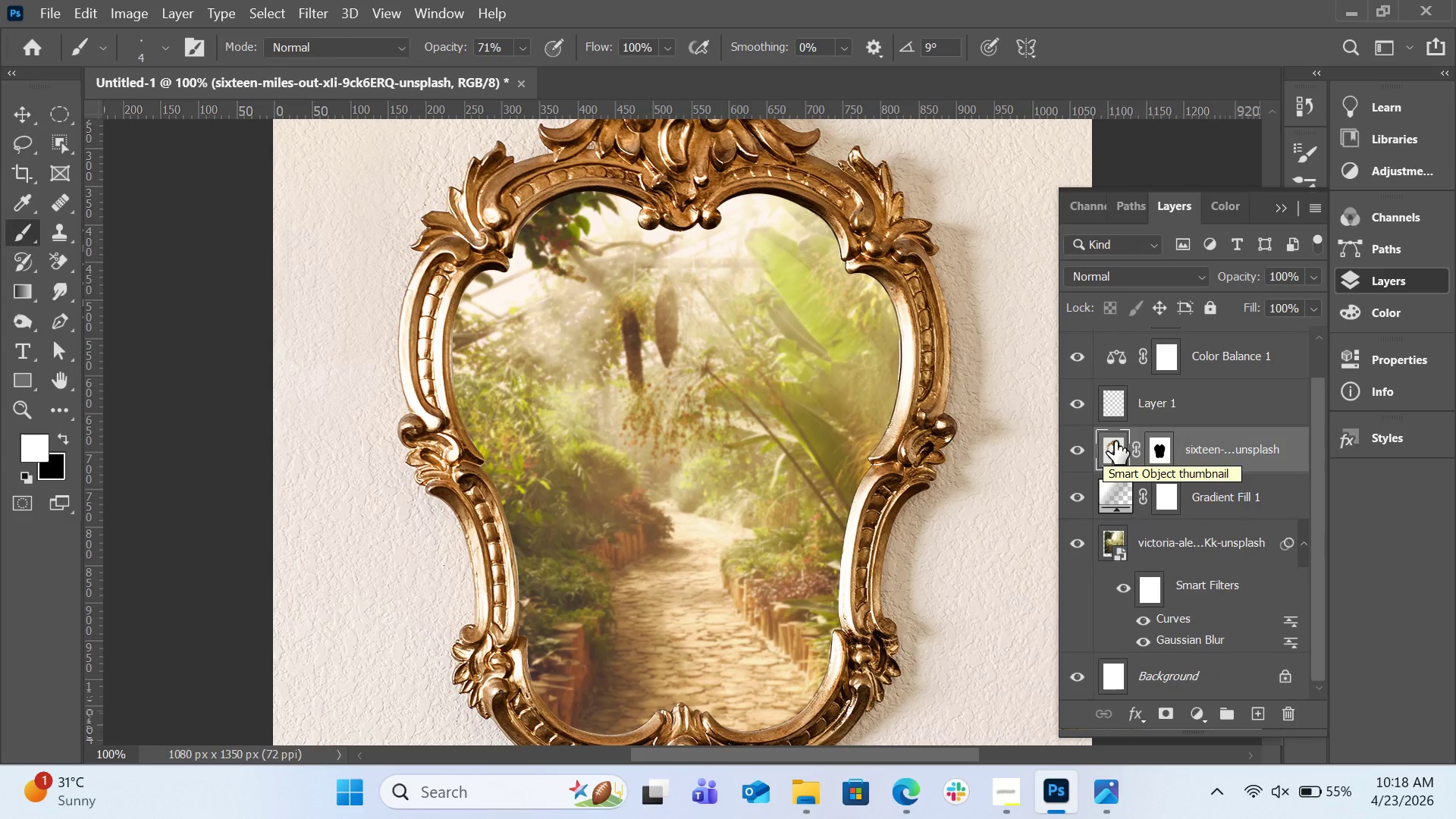 
left_click([1171, 444])
 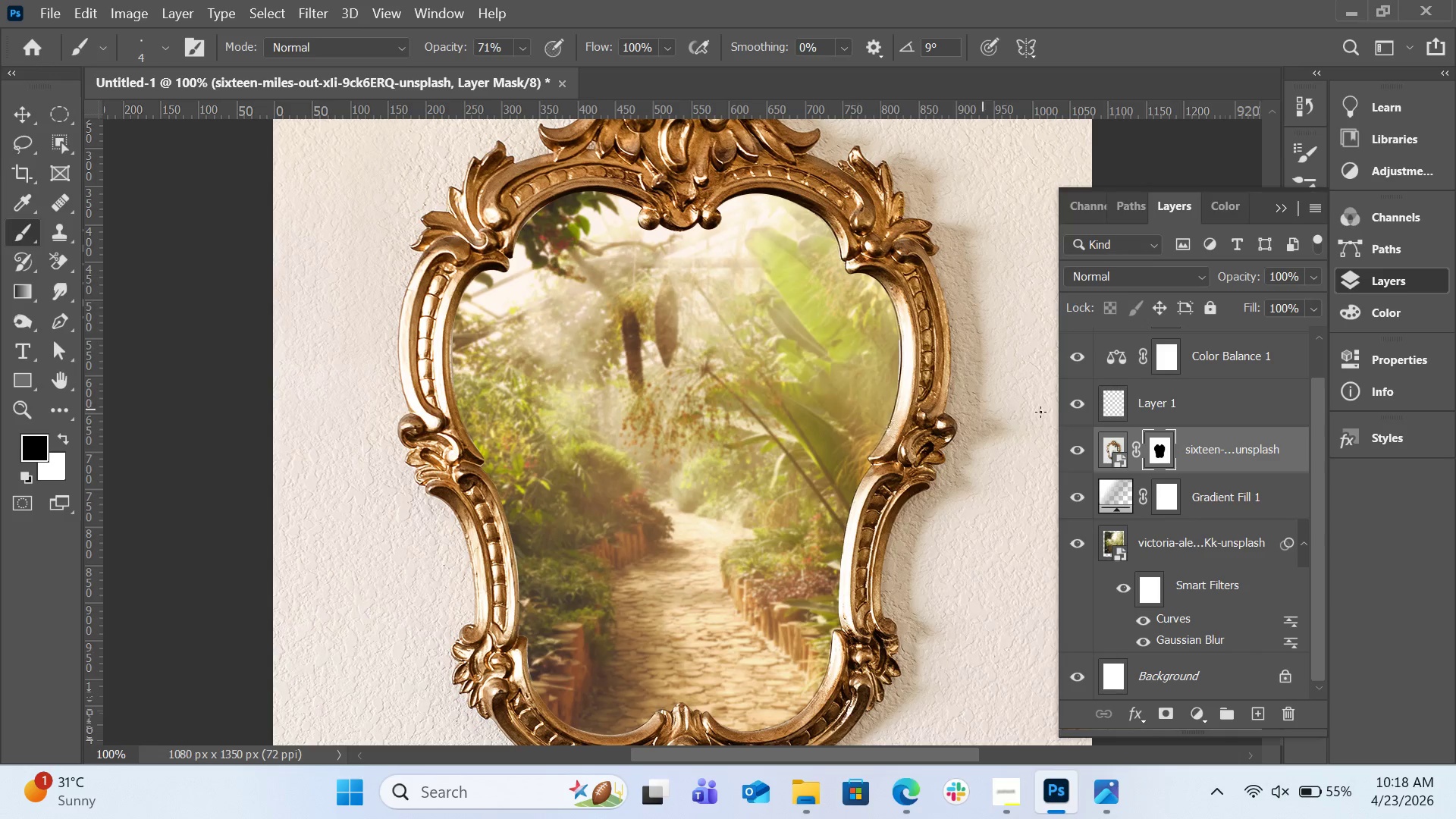 
left_click([1215, 409])
 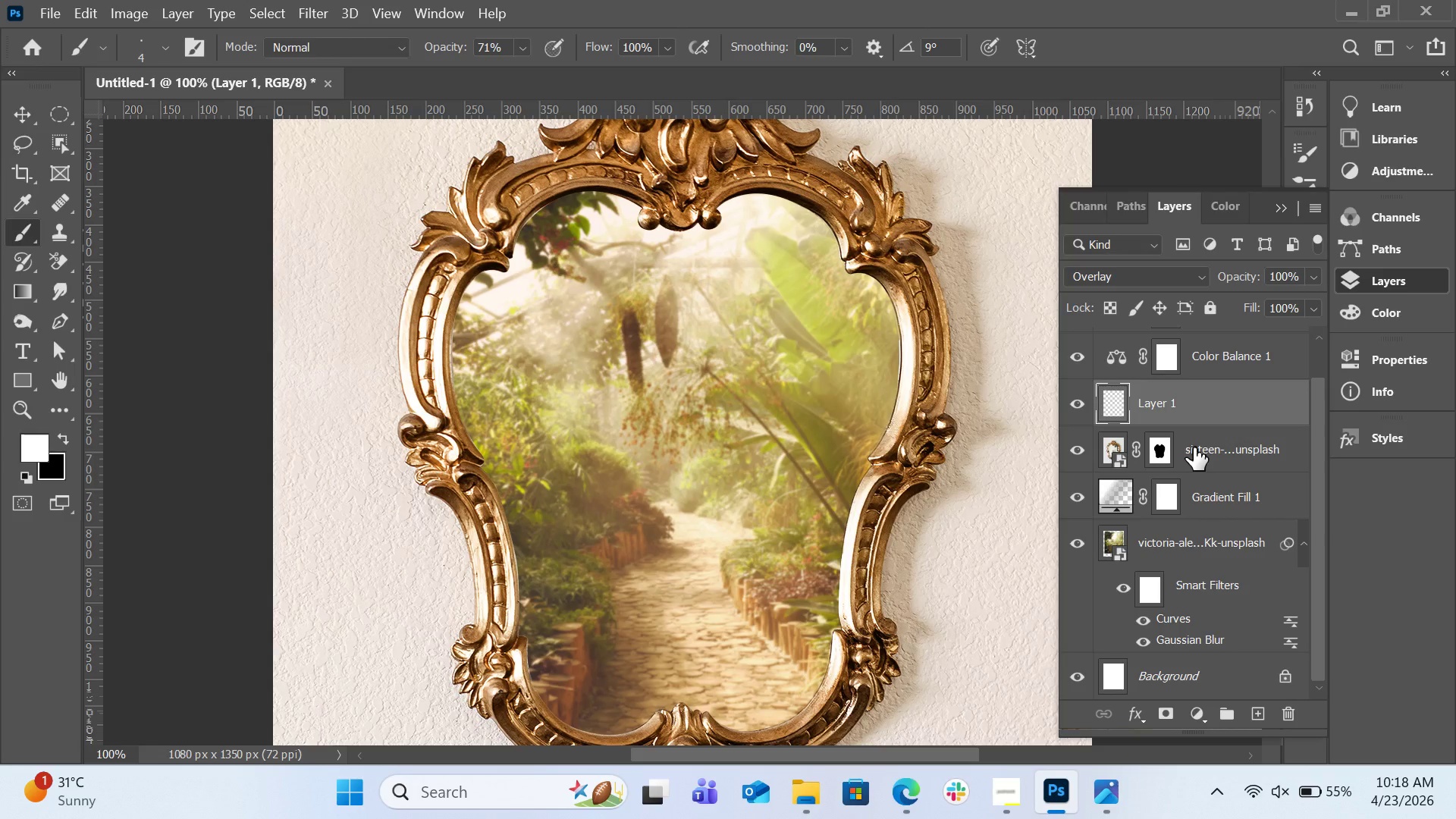 
left_click([1194, 447])
 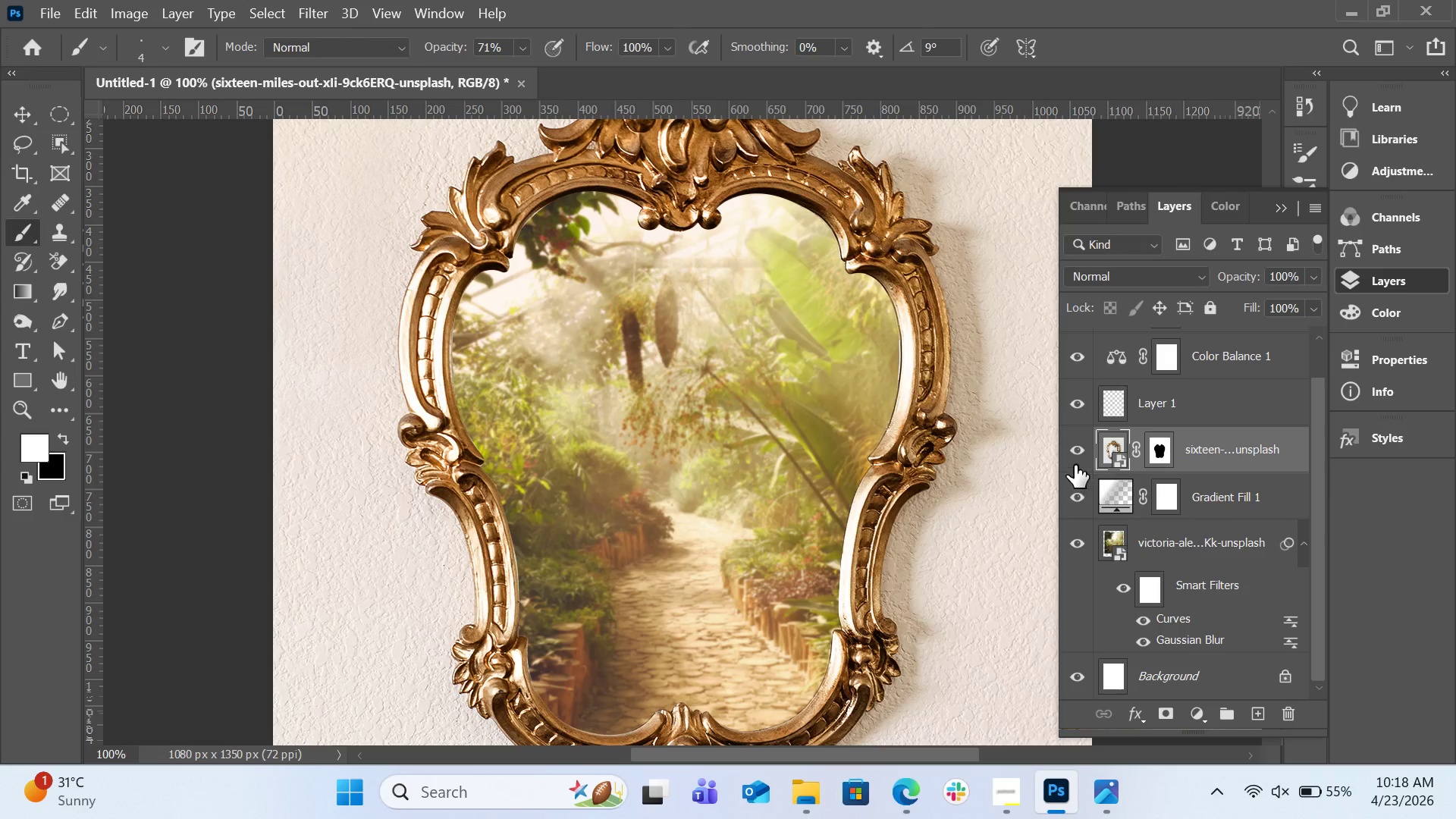 
left_click([1075, 465])
 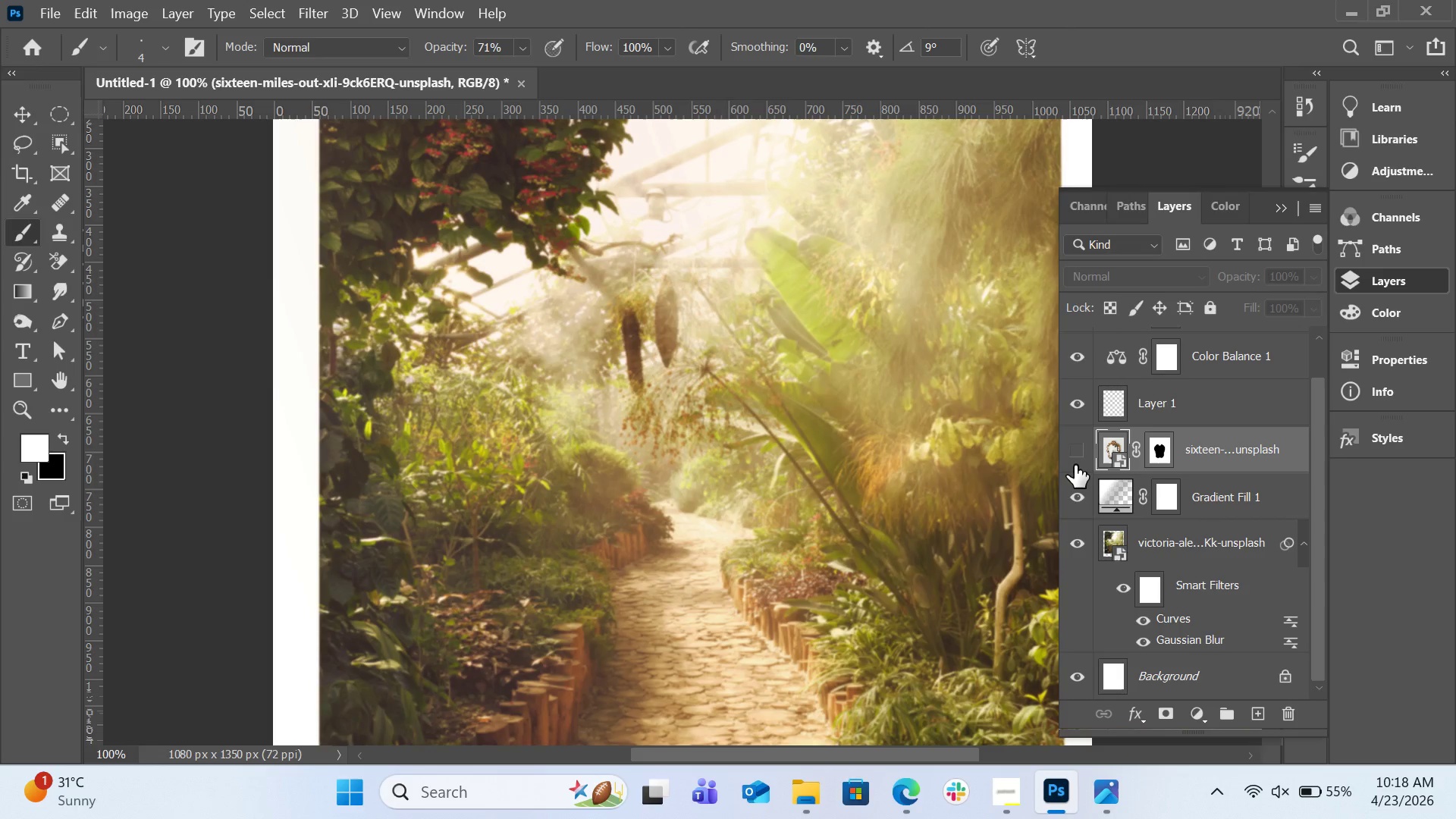 
left_click([1075, 465])
 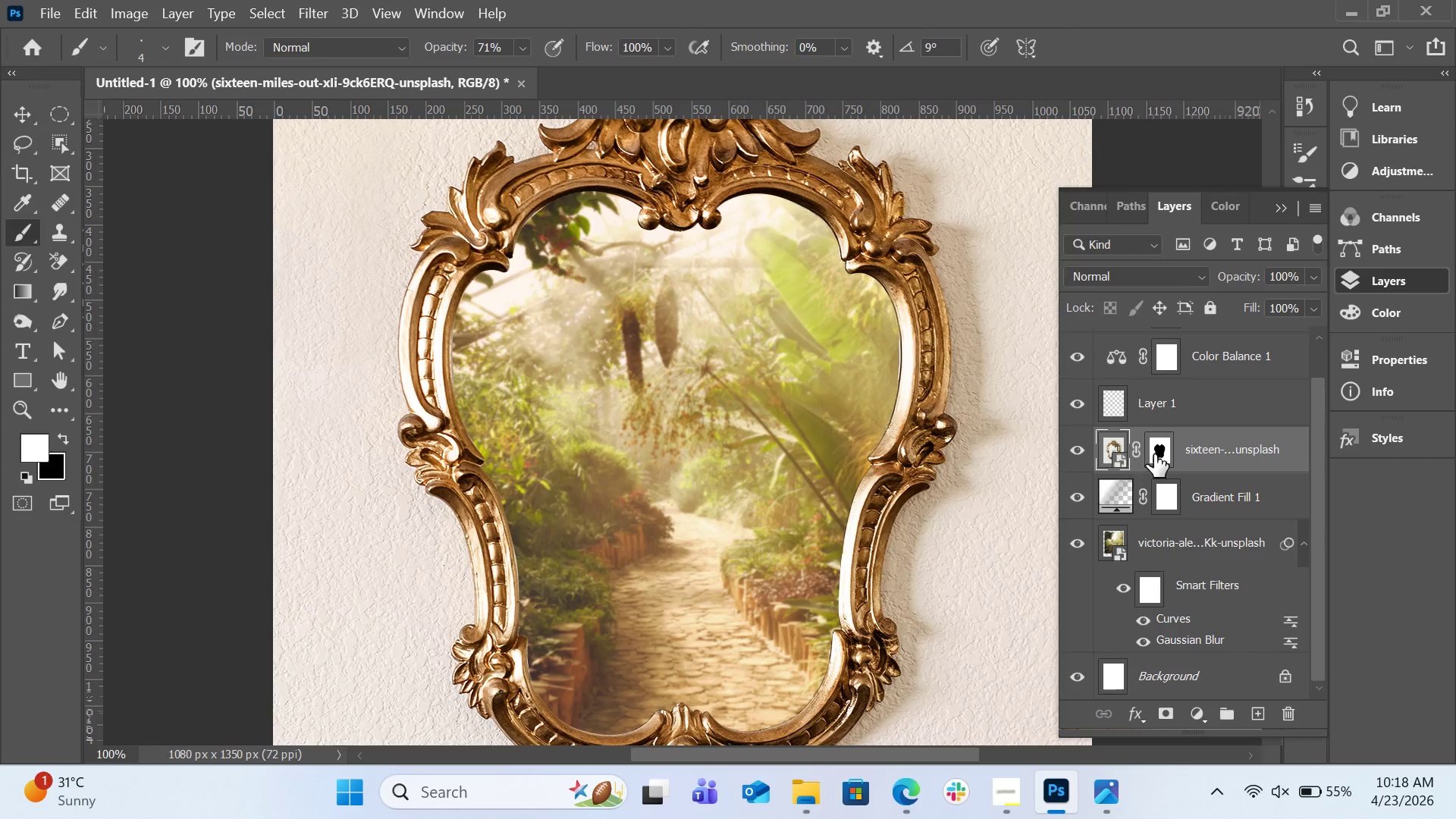 
left_click([1163, 454])
 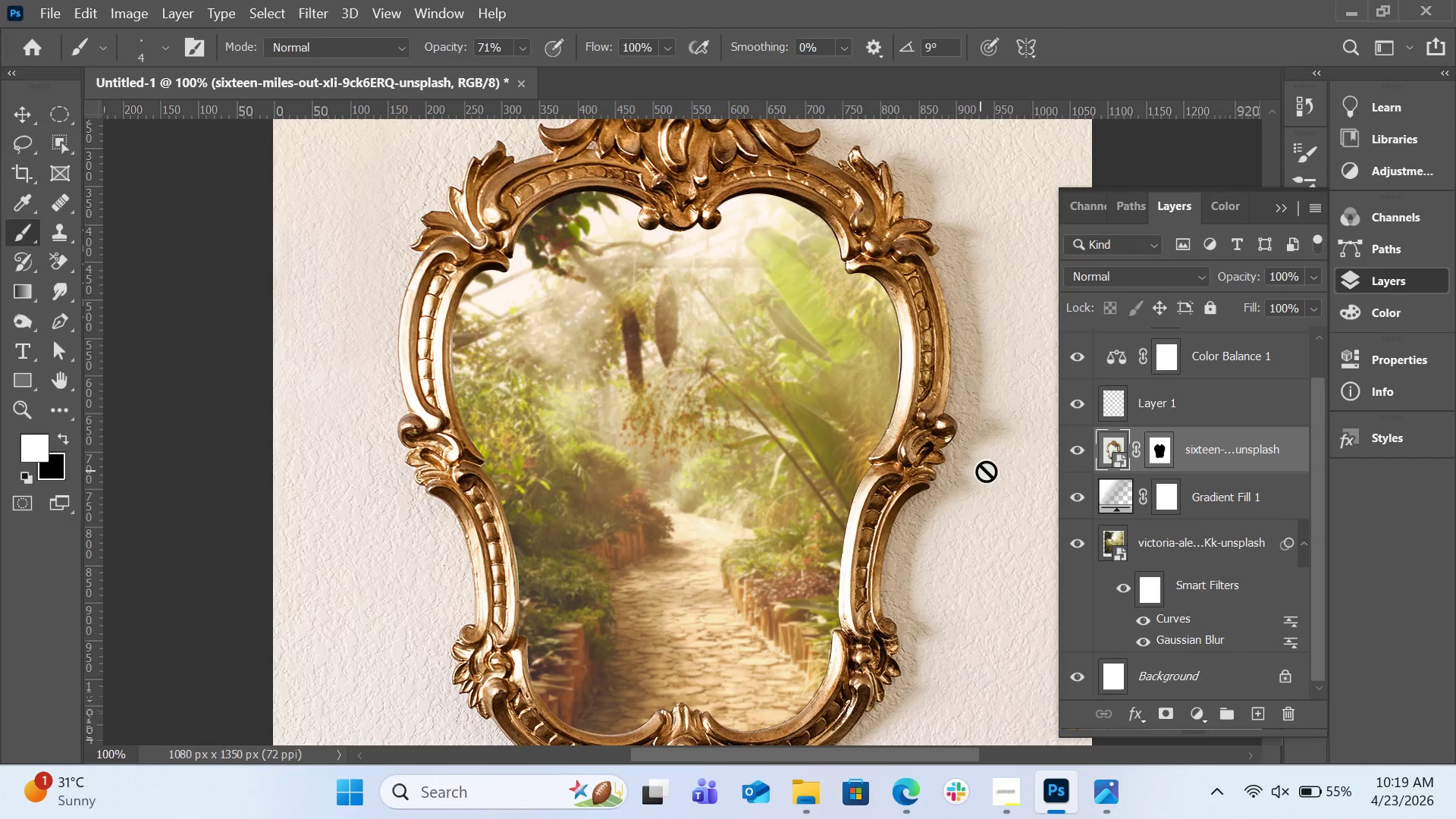 
left_click([1173, 460])
 